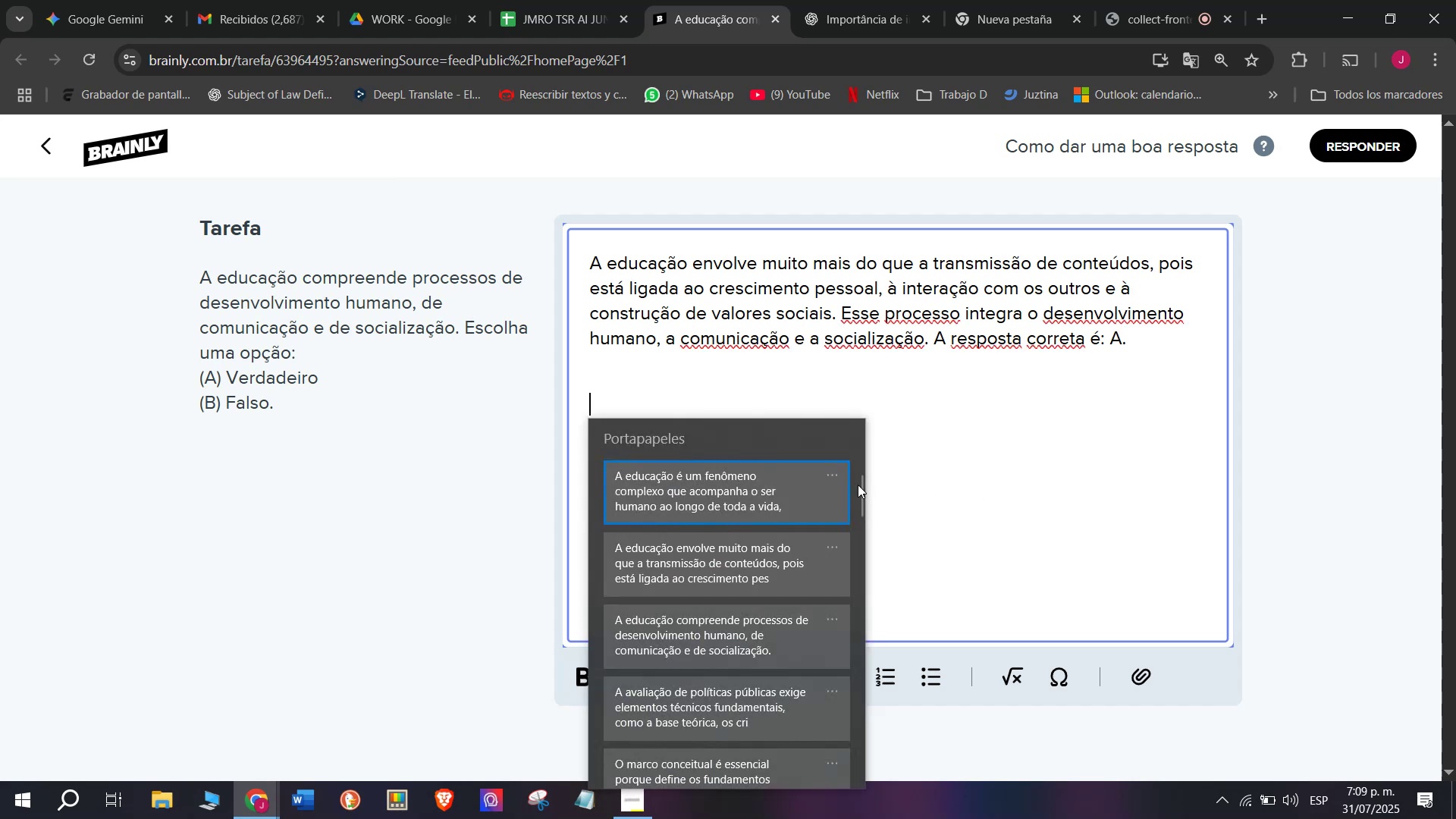 
key(Control+ControlLeft)
 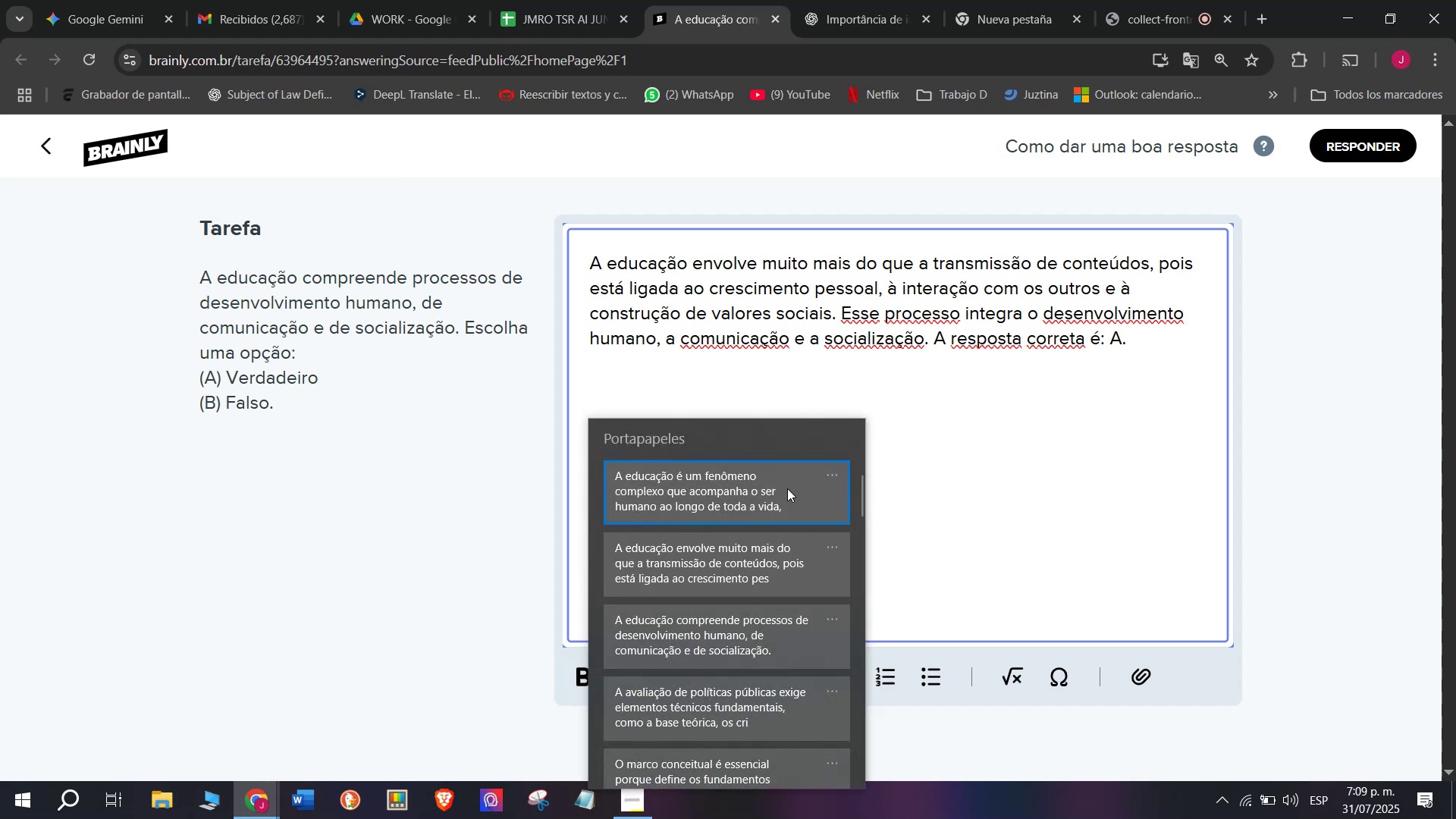 
key(Control+V)
 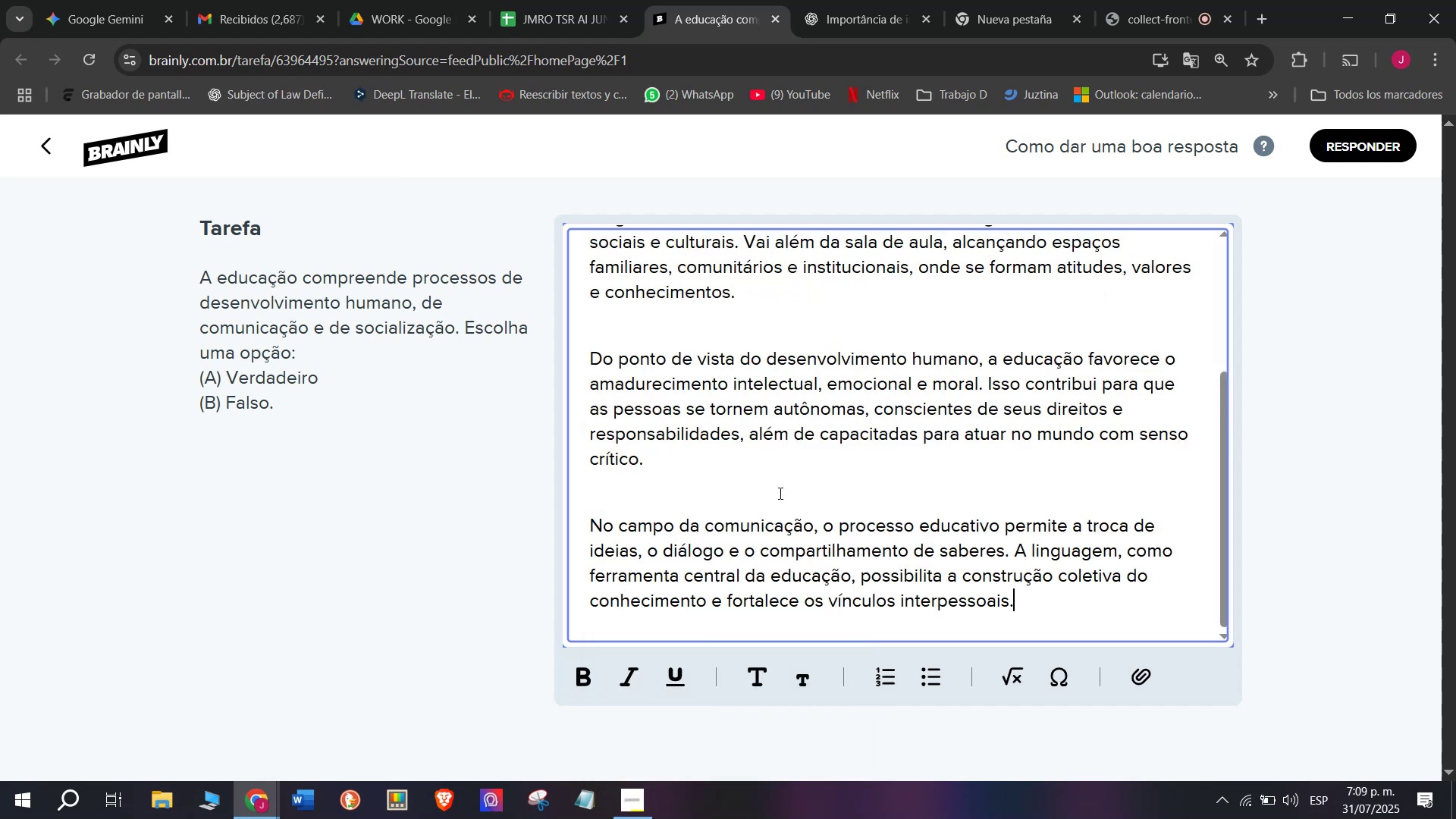 
scroll: coordinate [784, 488], scroll_direction: up, amount: 5.0
 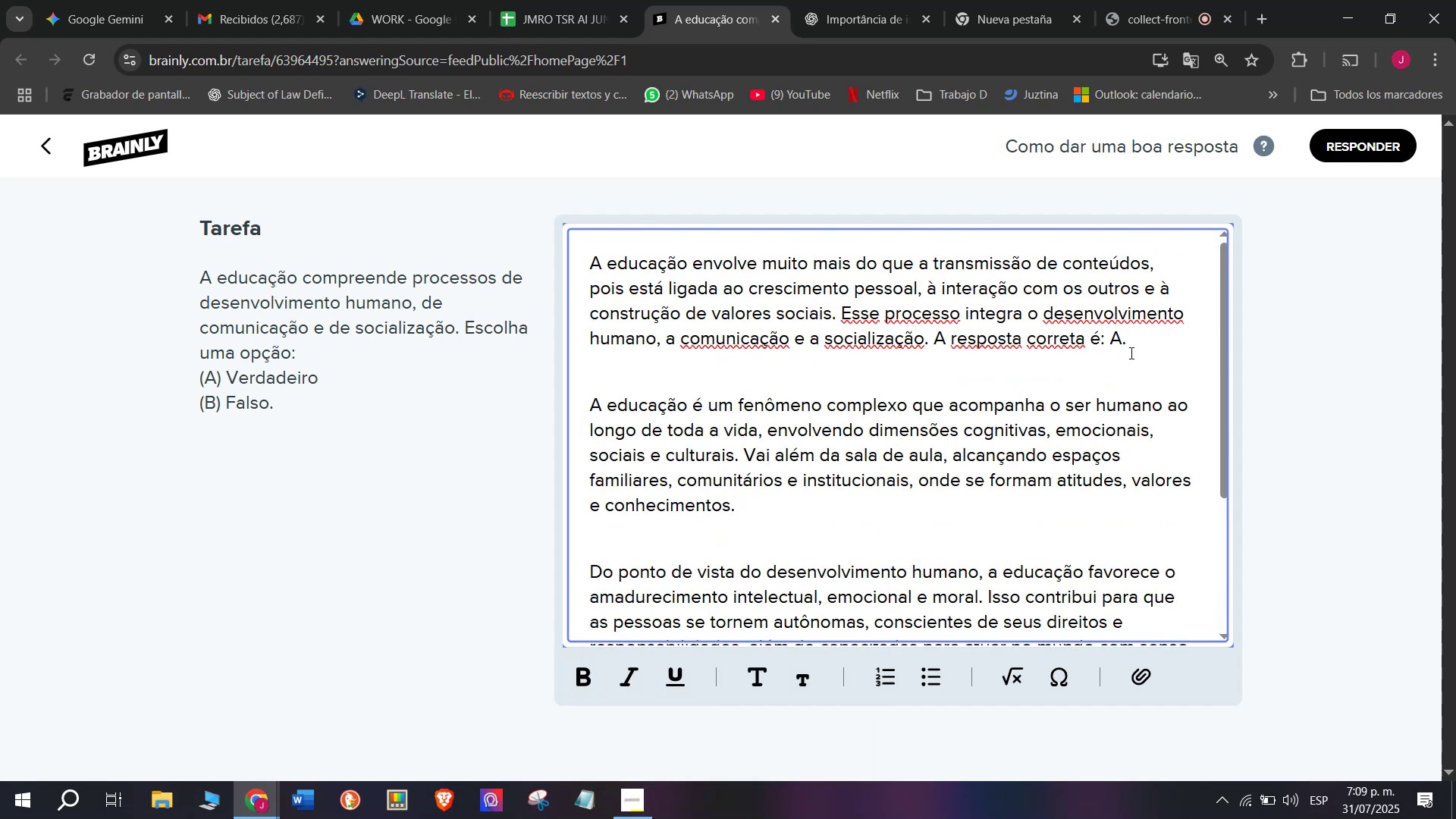 
left_click_drag(start_coordinate=[1147, 344], to_coordinate=[931, 333])
 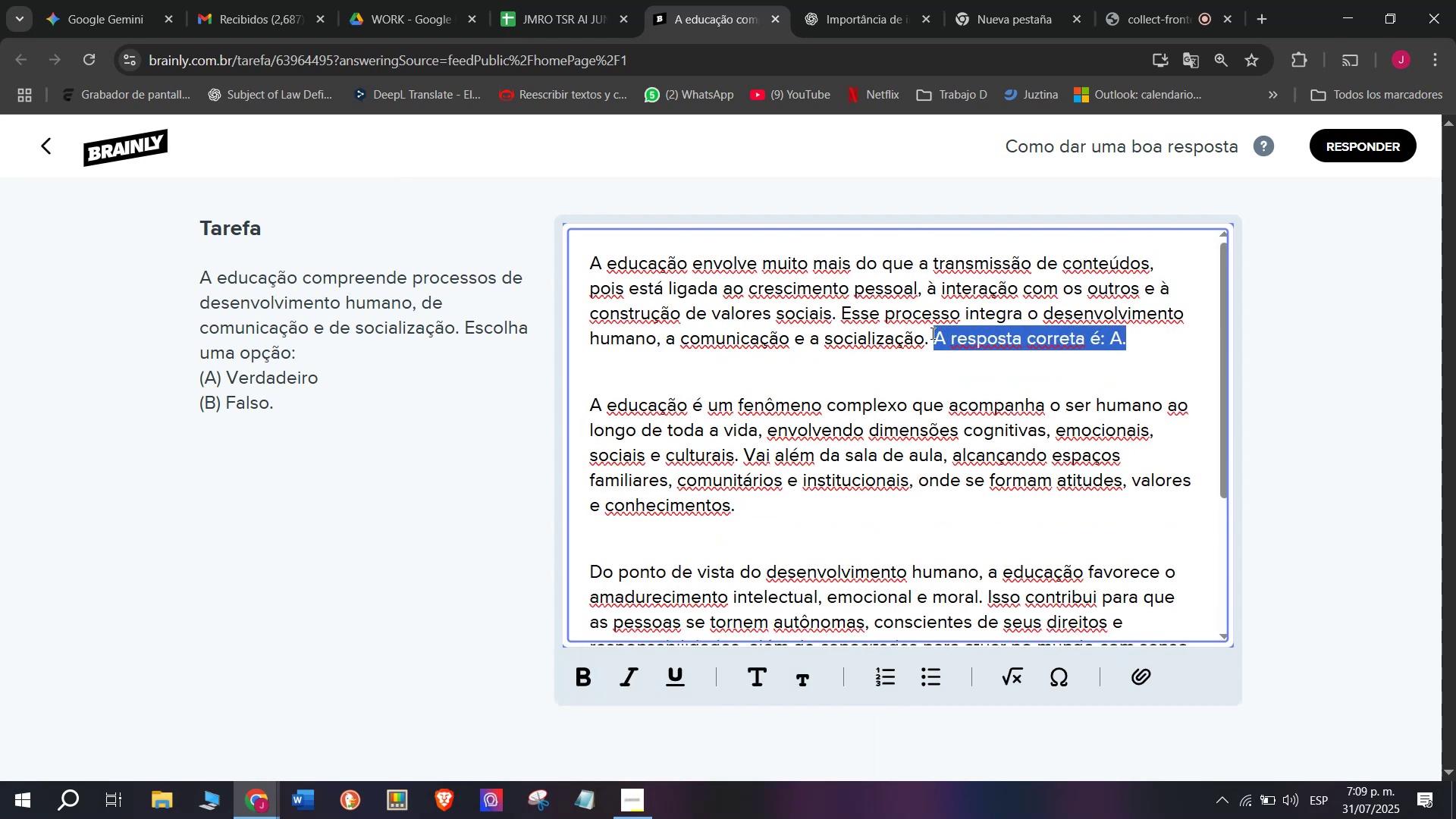 
key(Control+B)
 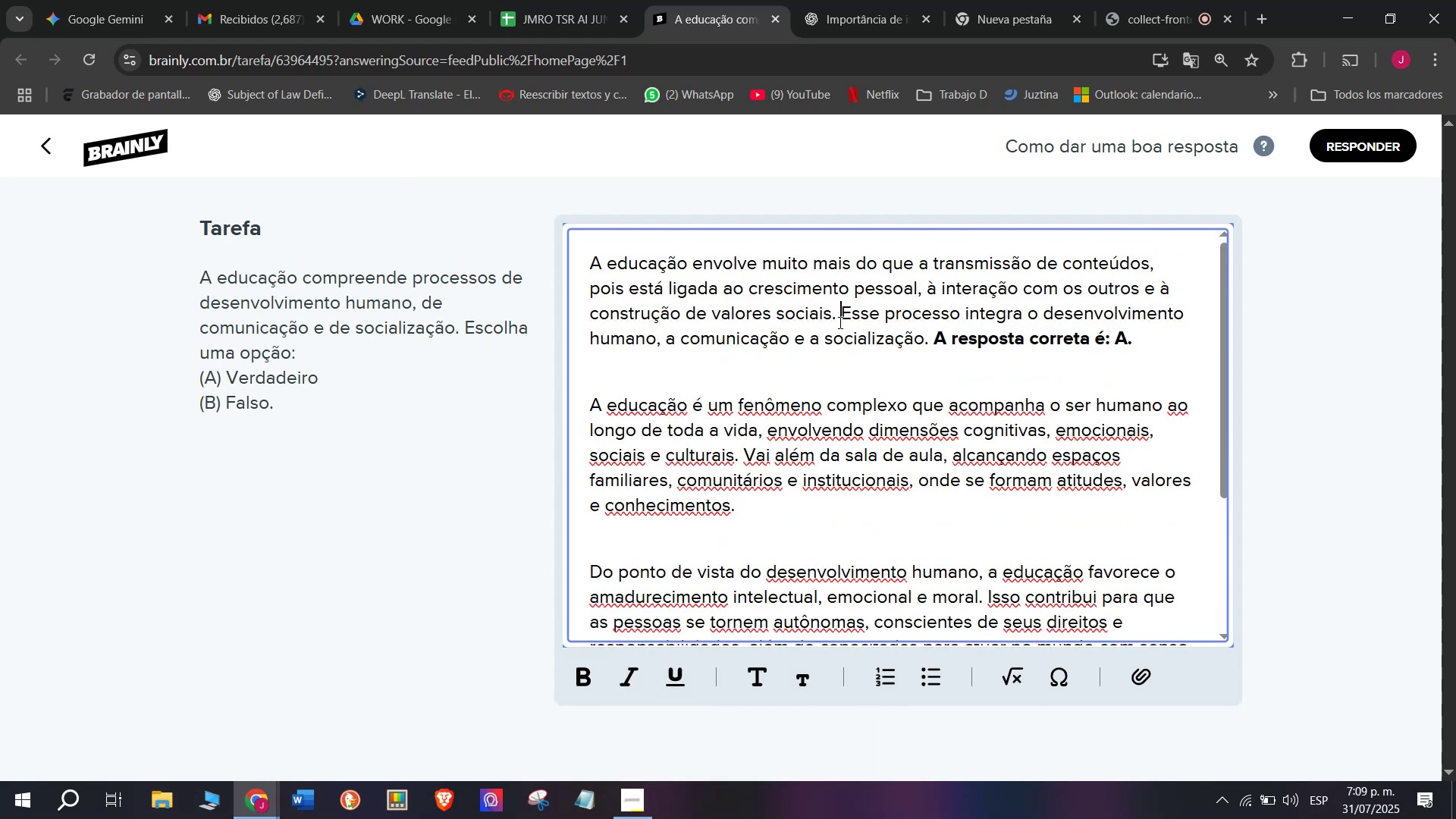 
scroll: coordinate [848, 476], scroll_direction: down, amount: 5.0
 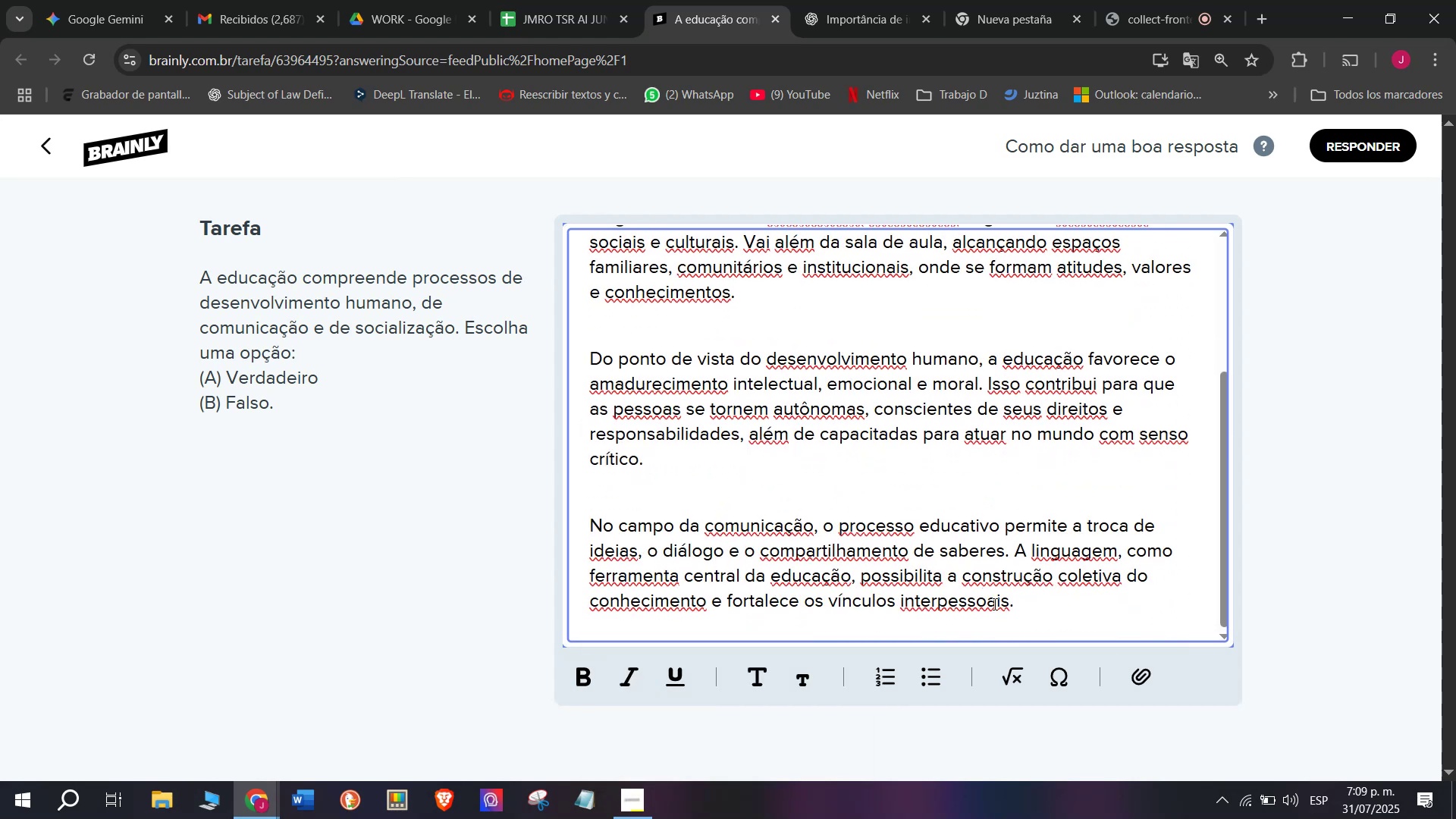 
left_click_drag(start_coordinate=[1025, 607], to_coordinate=[497, 60])
 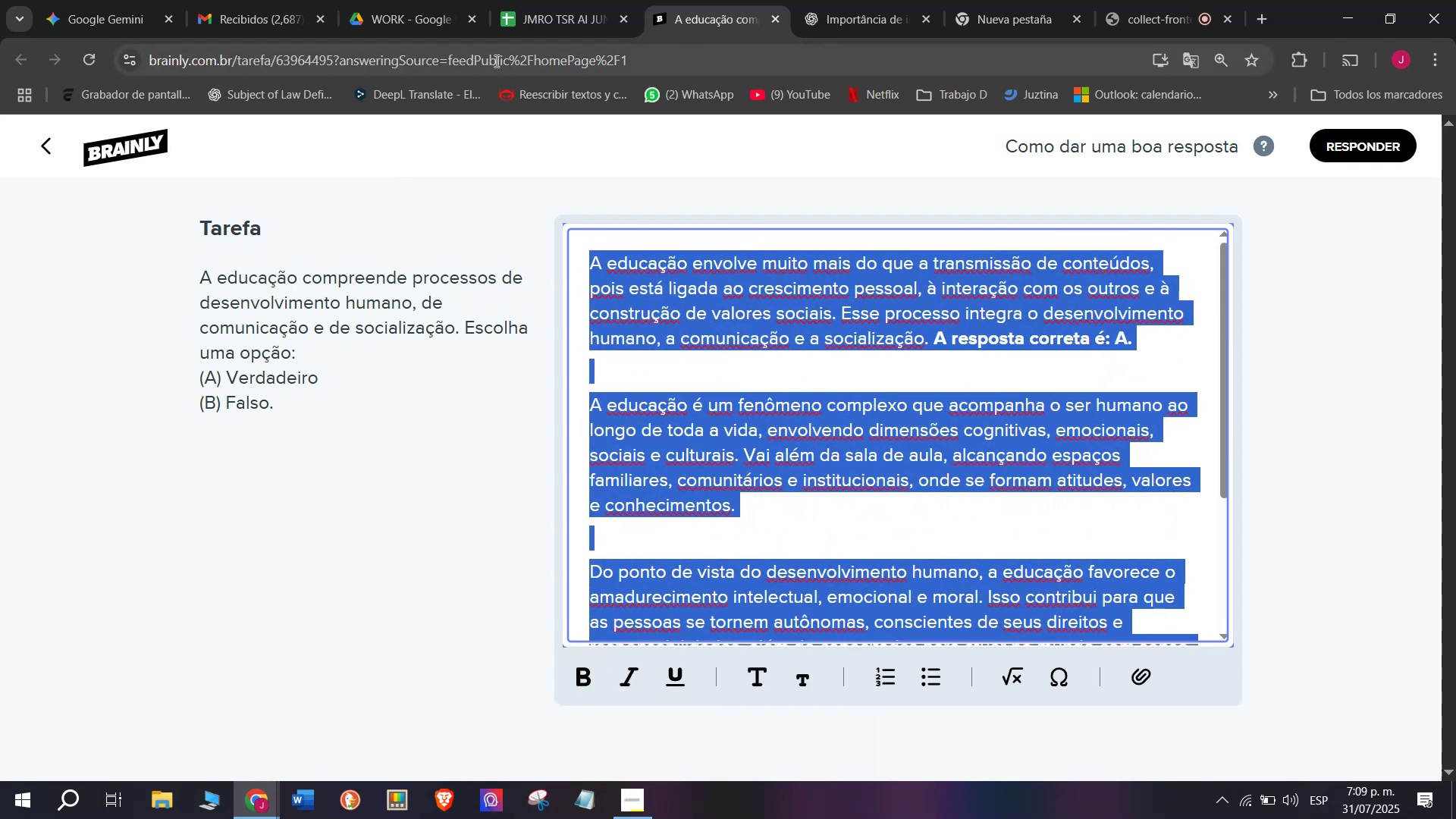 
key(Control+C)
 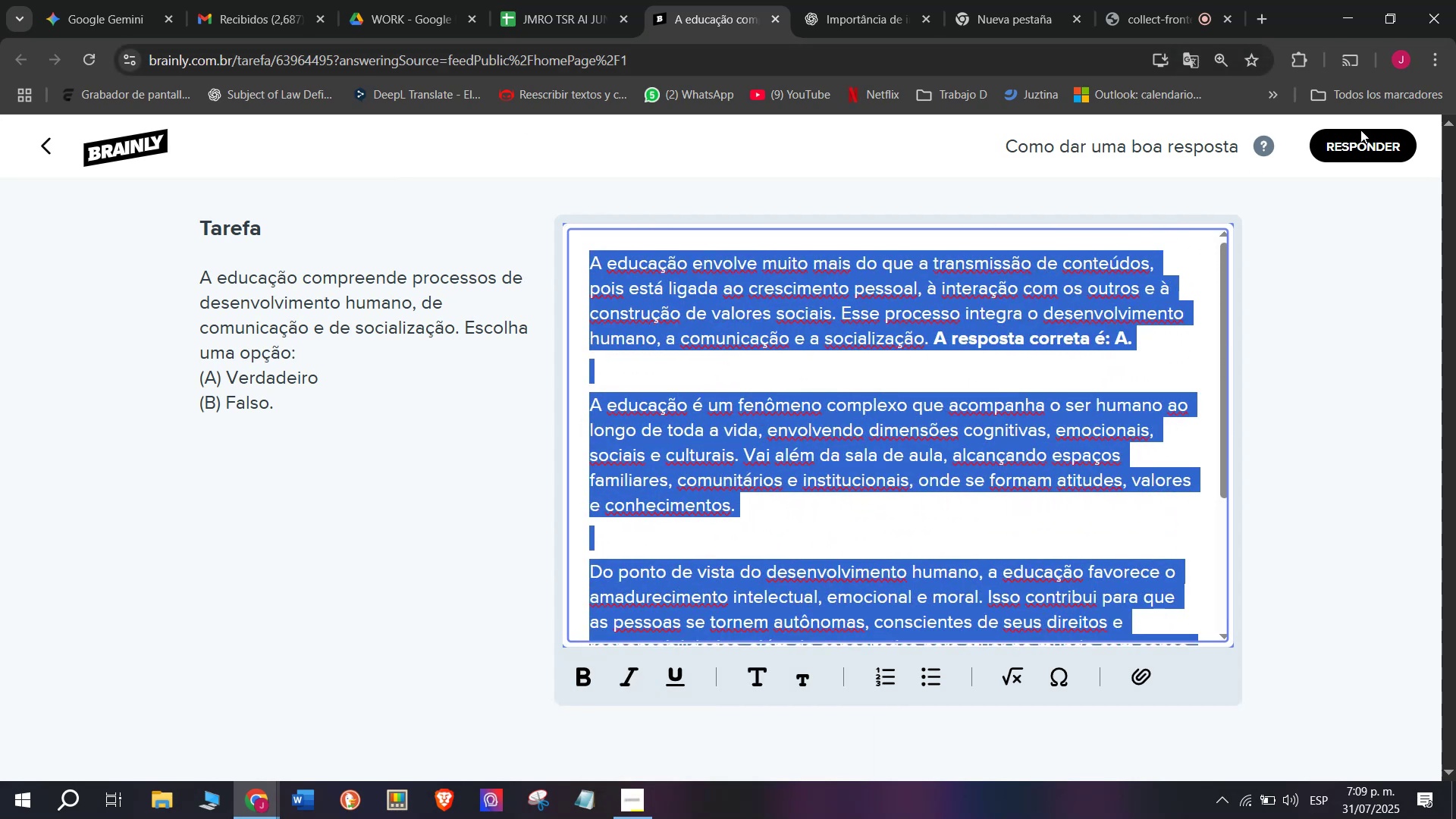 
left_click([1372, 141])
 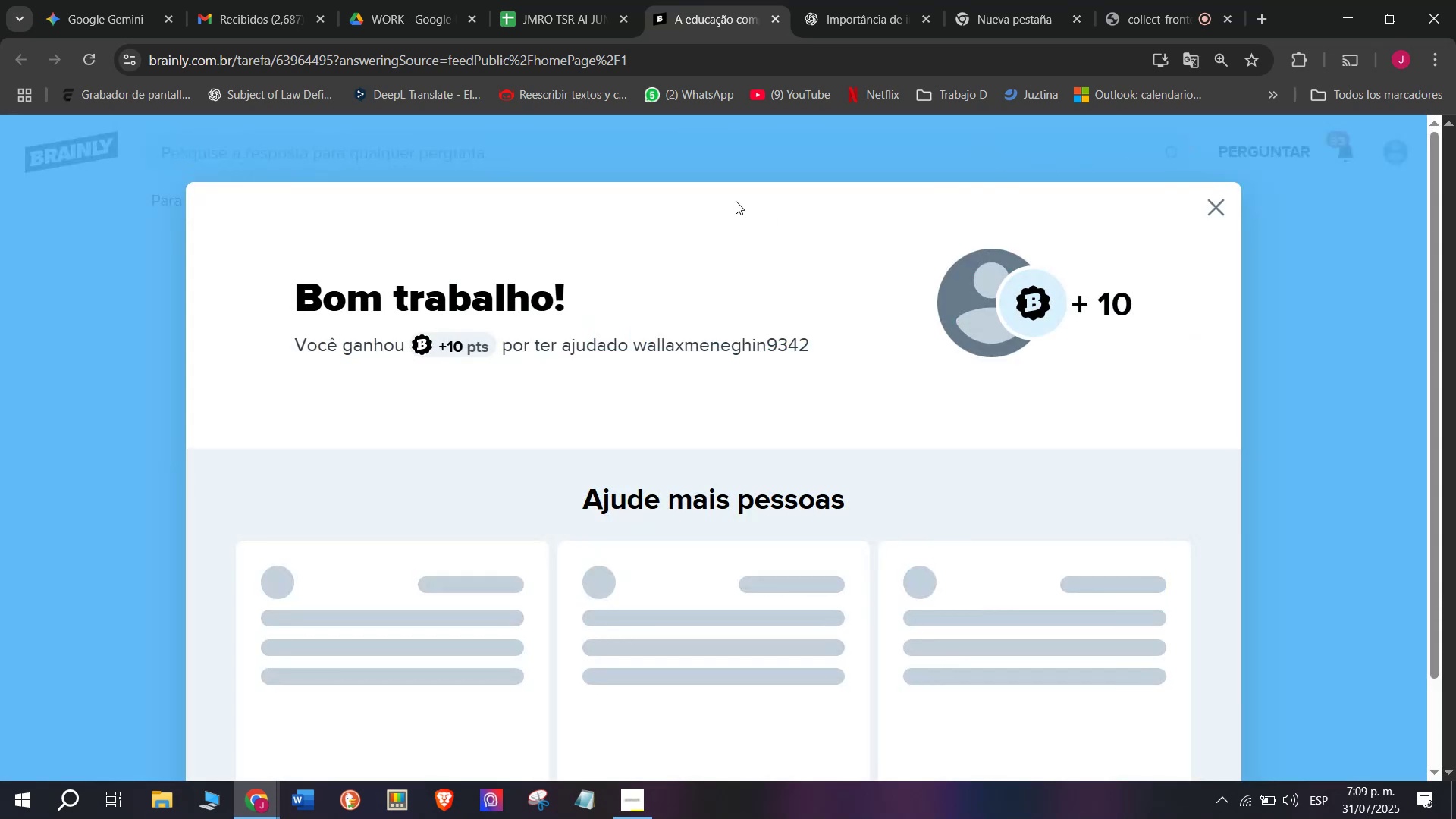 
left_click([541, 0])
 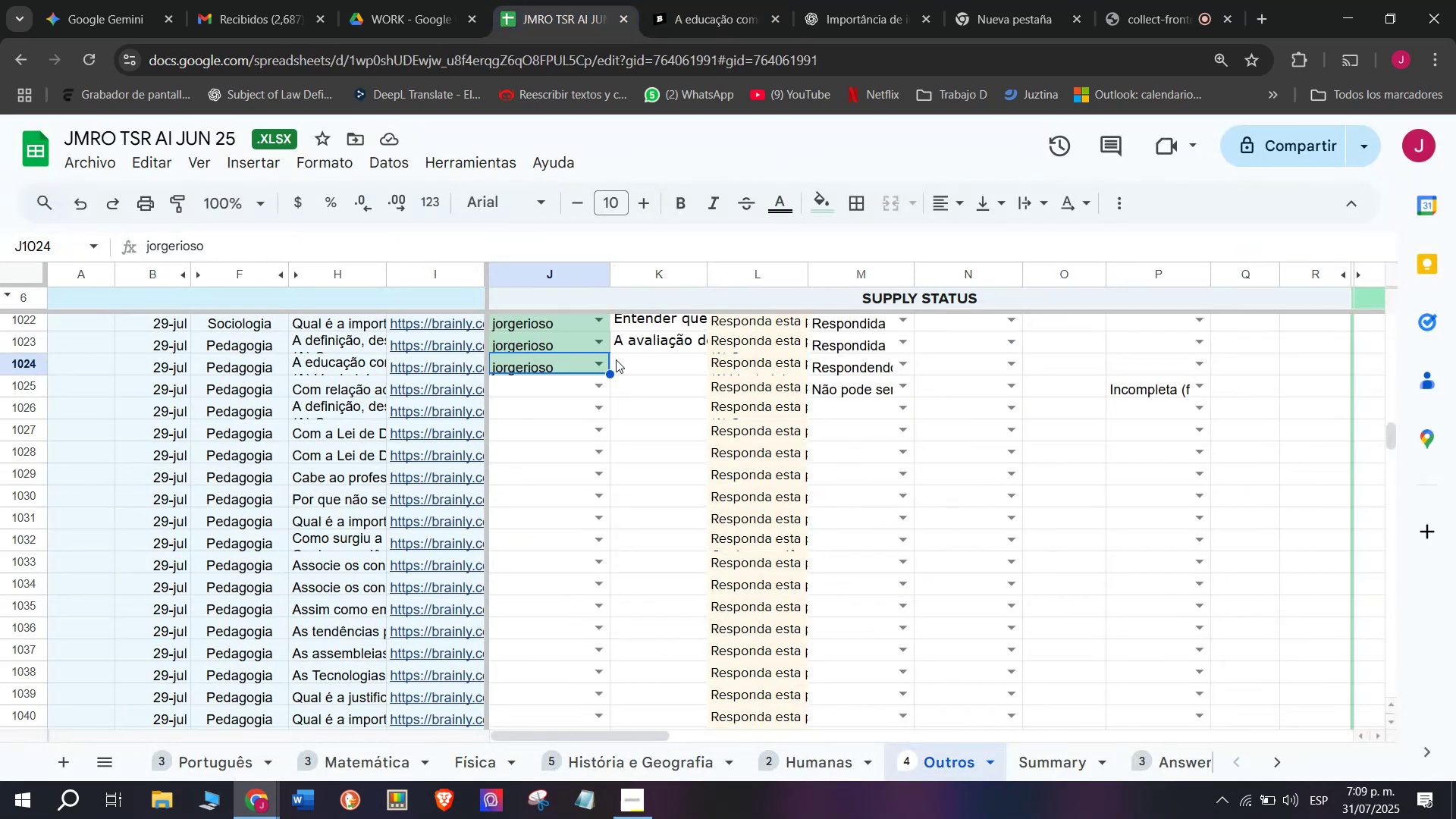 
left_click_drag(start_coordinate=[627, 362], to_coordinate=[629, 358])
 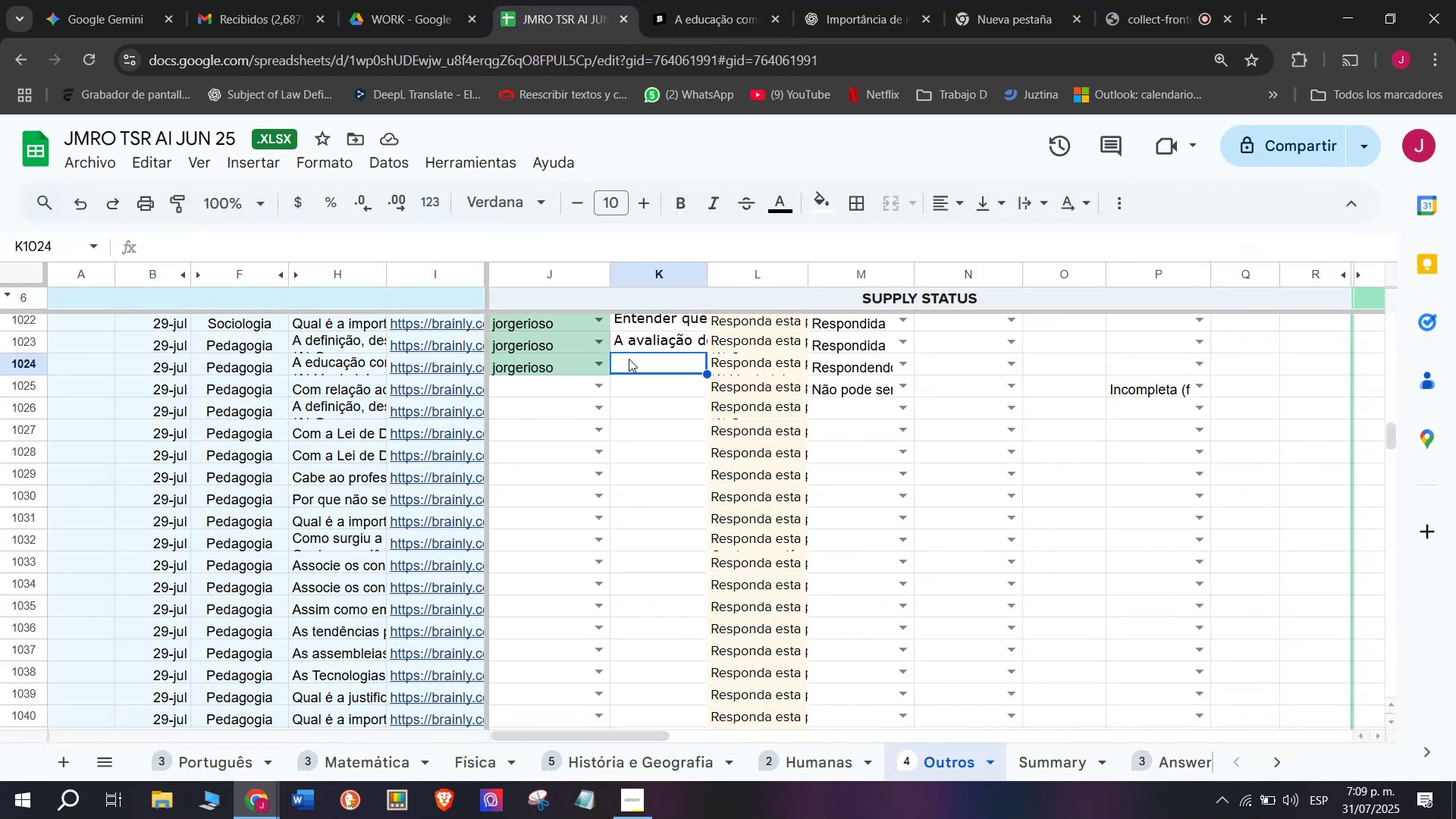 
left_click_drag(start_coordinate=[629, 358], to_coordinate=[629, 354])
 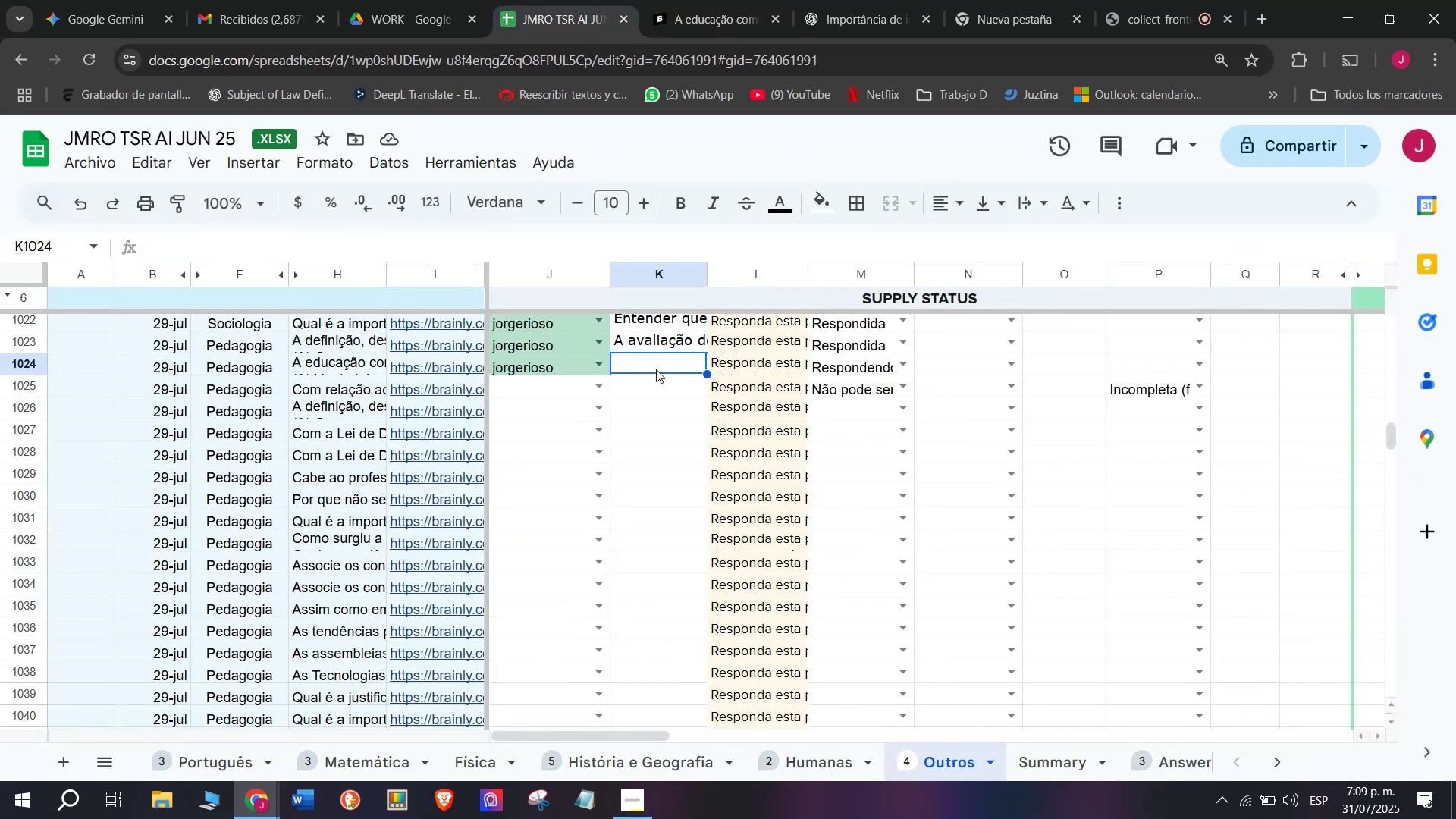 
double_click([662, 365])
 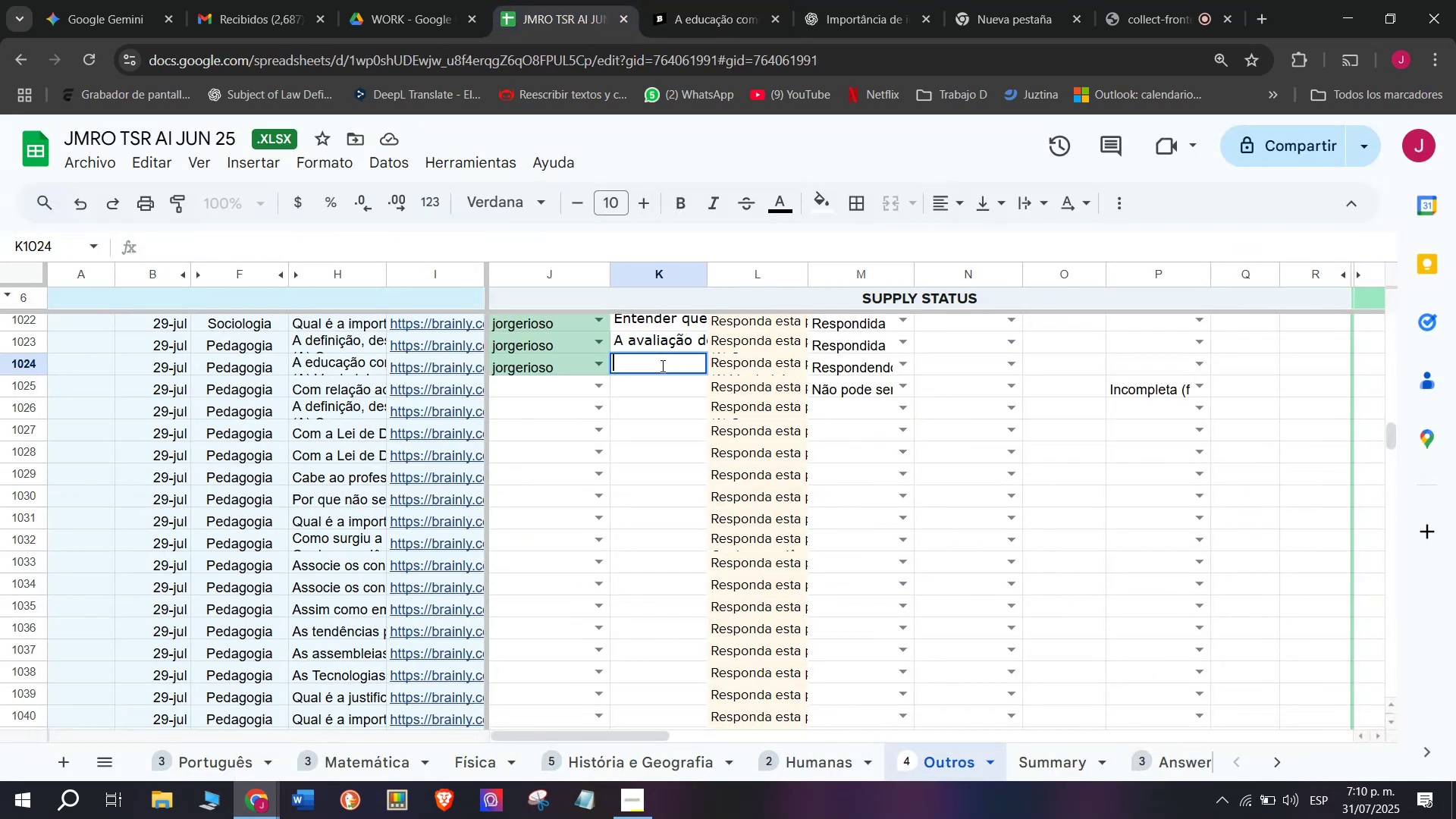 
key(Control+V)
 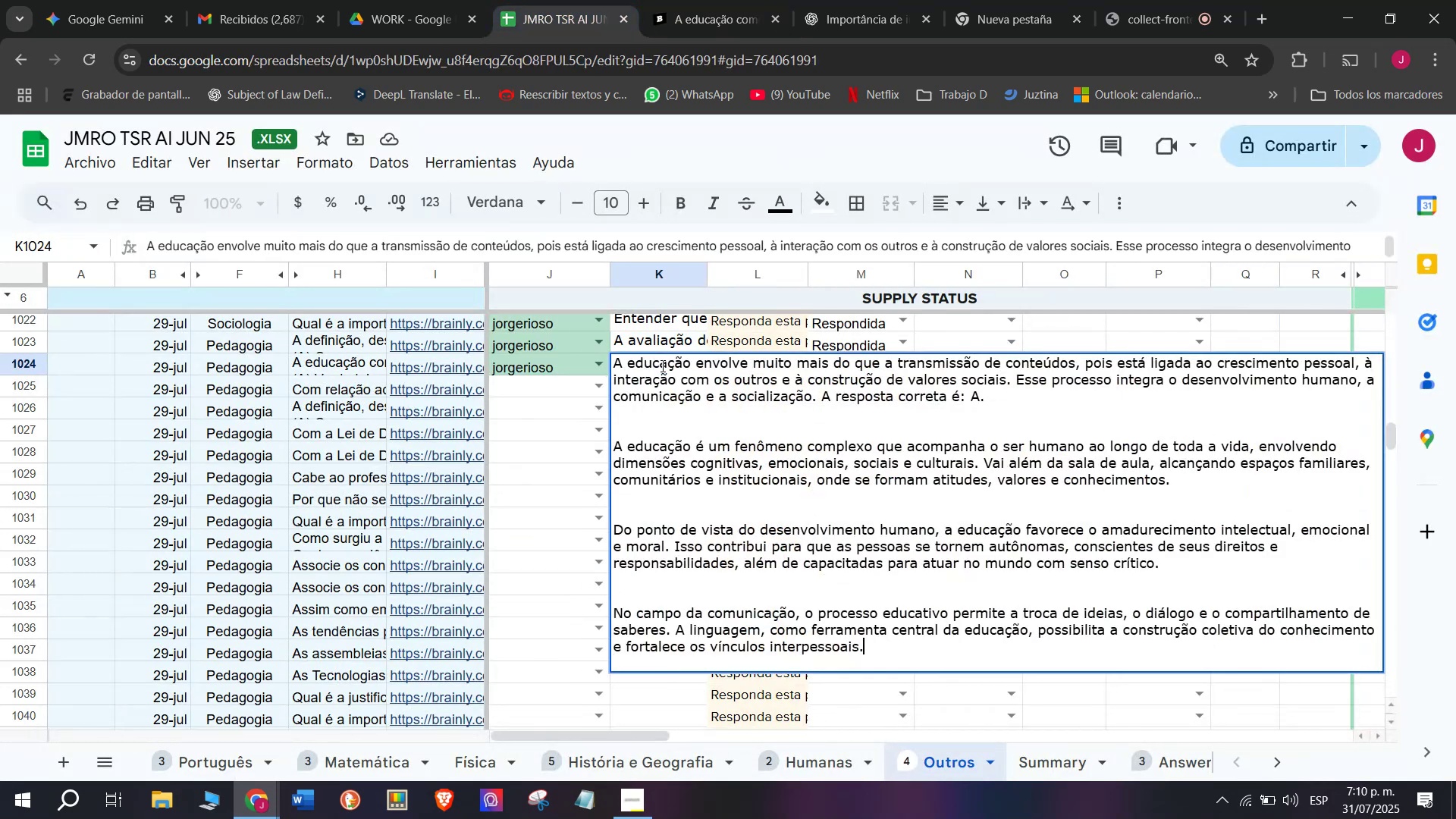 
key(Enter)
 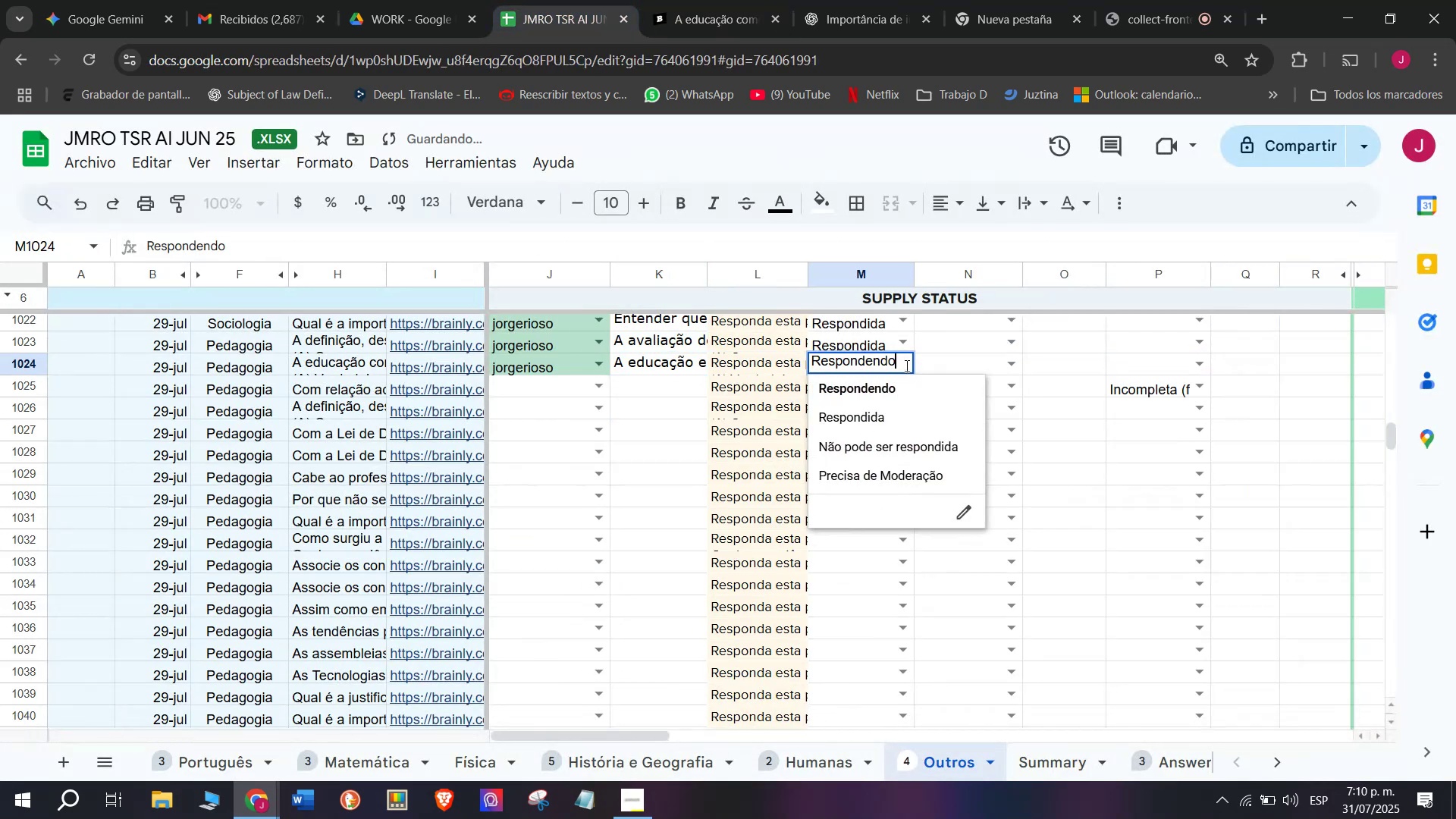 
left_click([884, 414])
 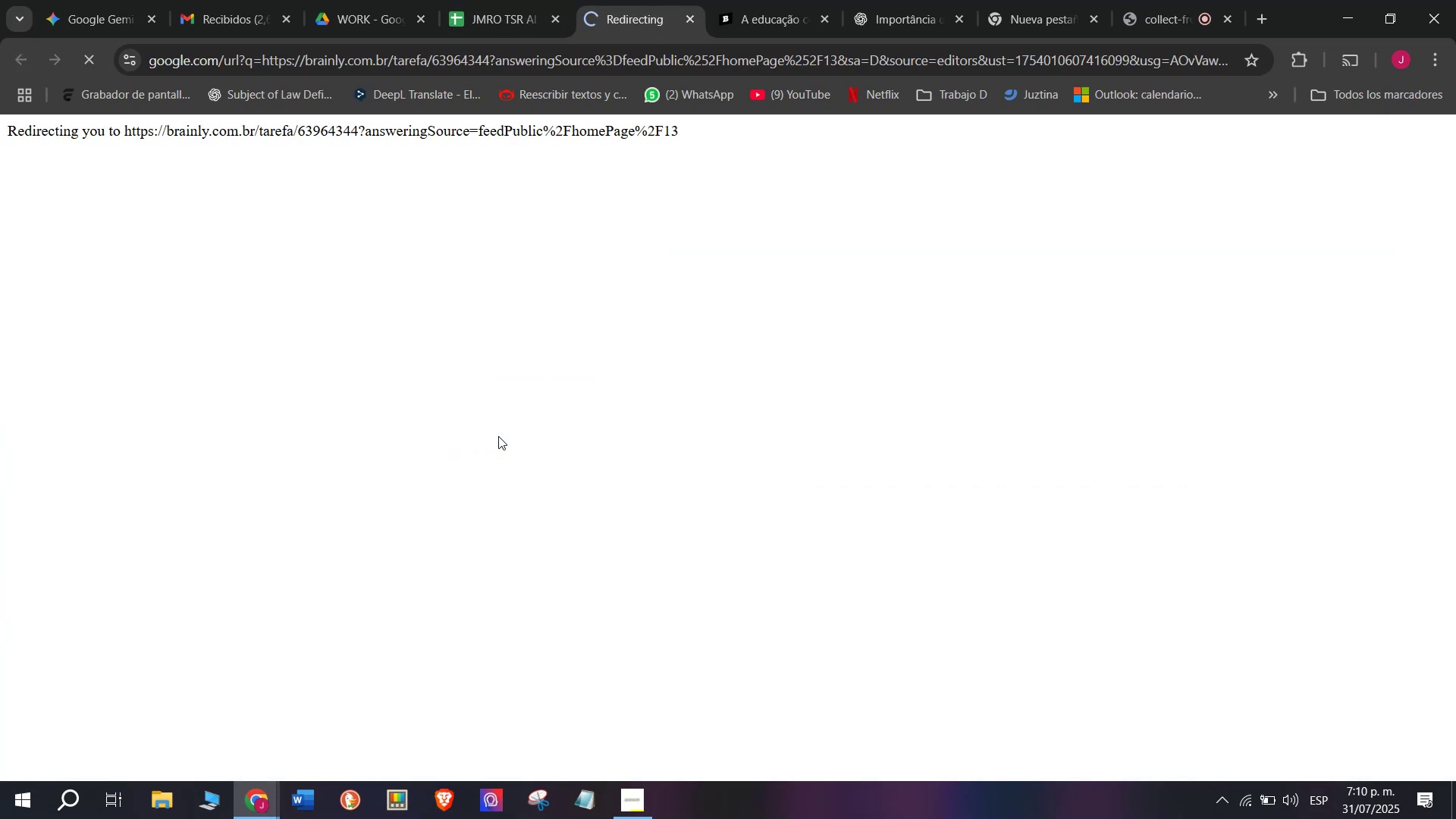 
wait(6.35)
 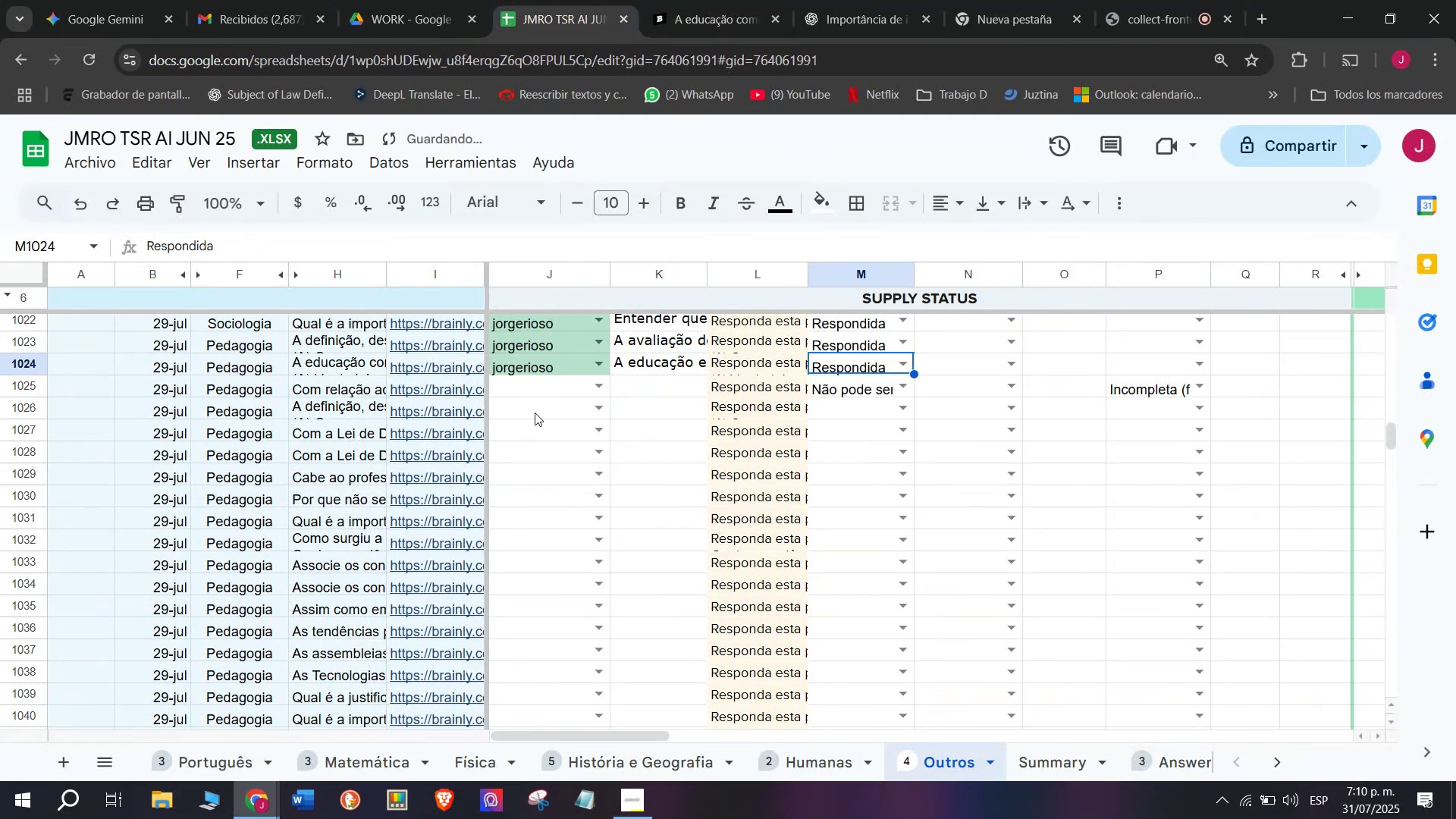 
left_click_drag(start_coordinate=[344, 524], to_coordinate=[344, 516])
 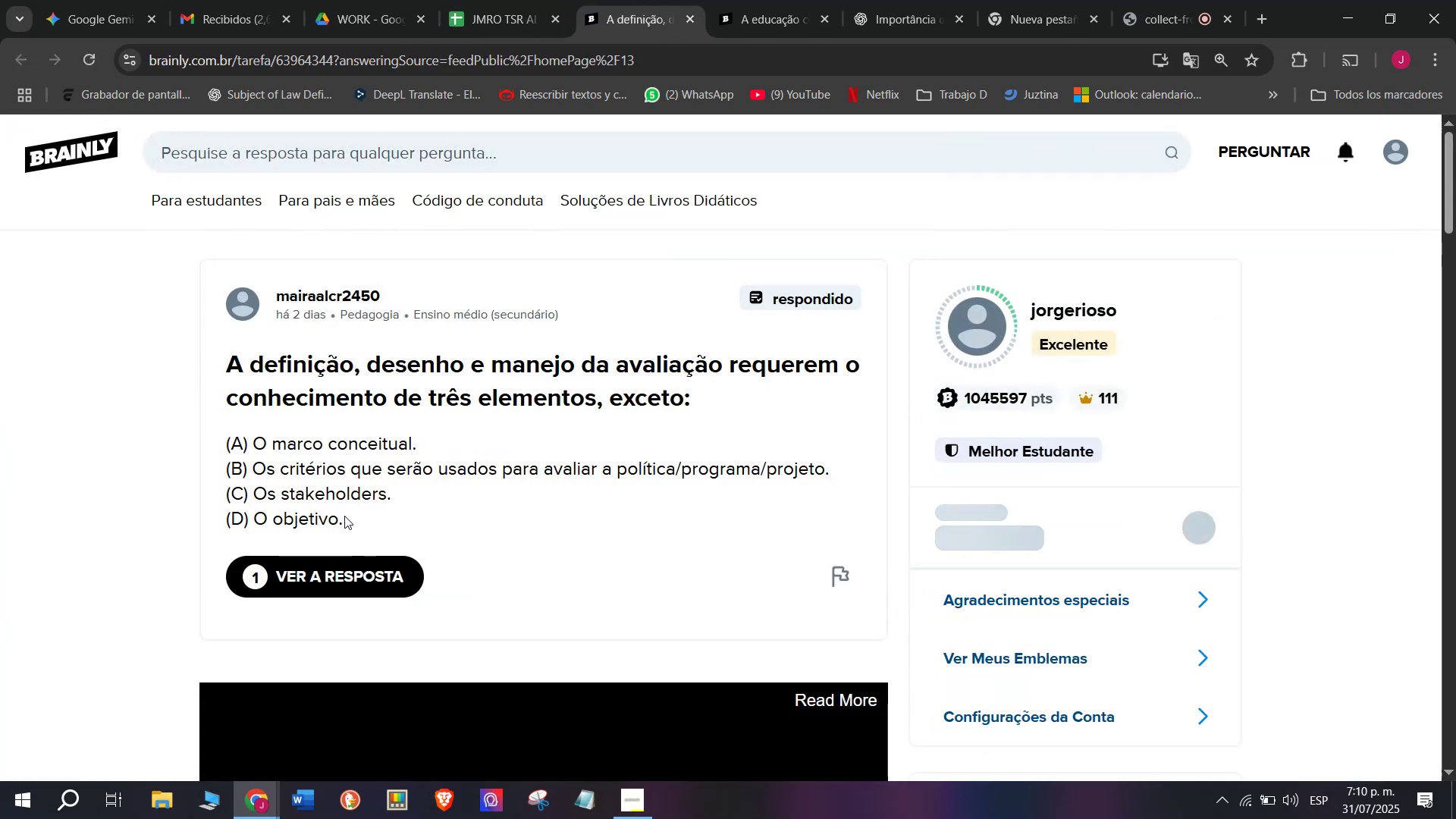 
scroll: coordinate [344, 507], scroll_direction: down, amount: 3.0
 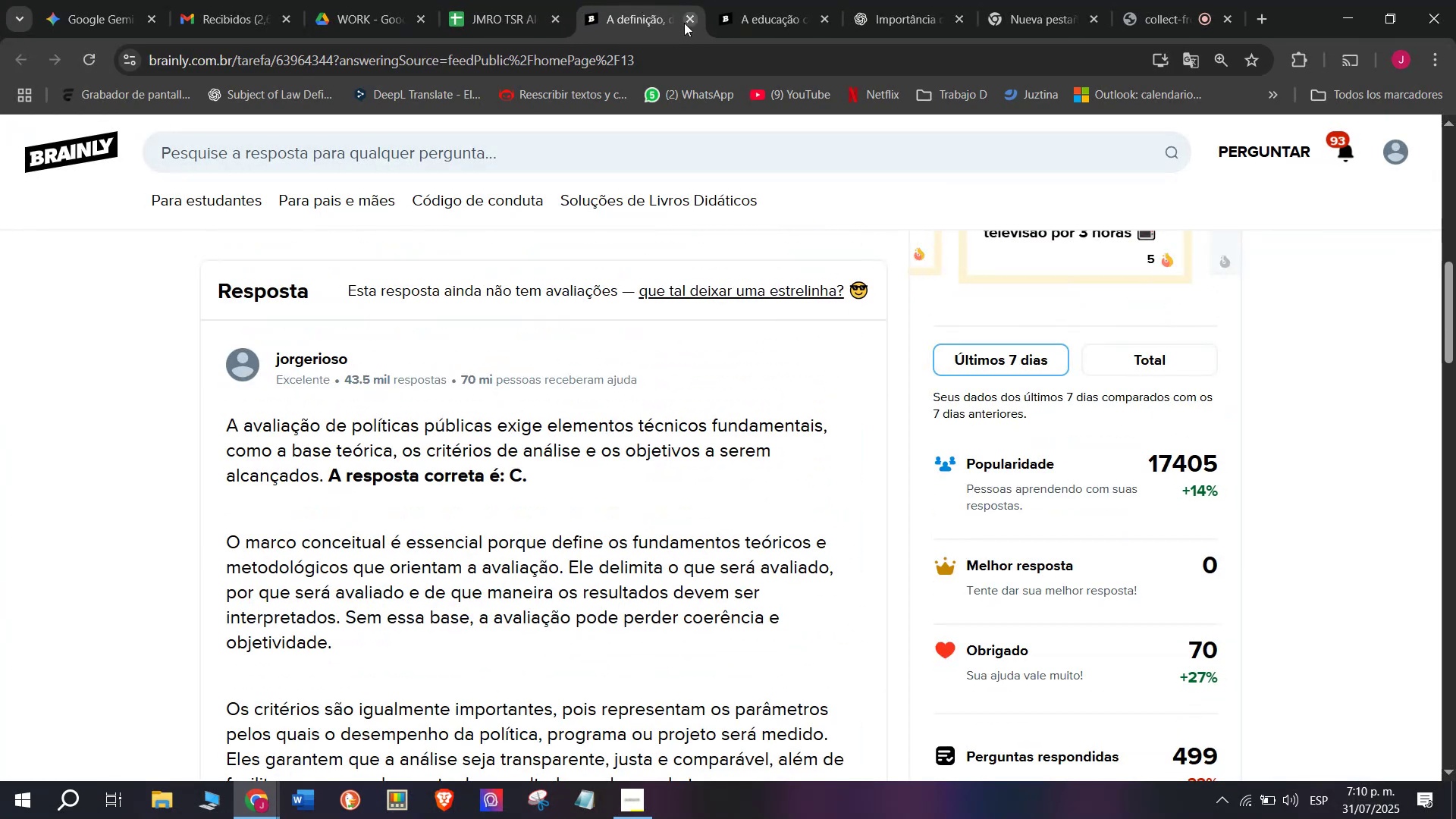 
double_click([525, 0])
 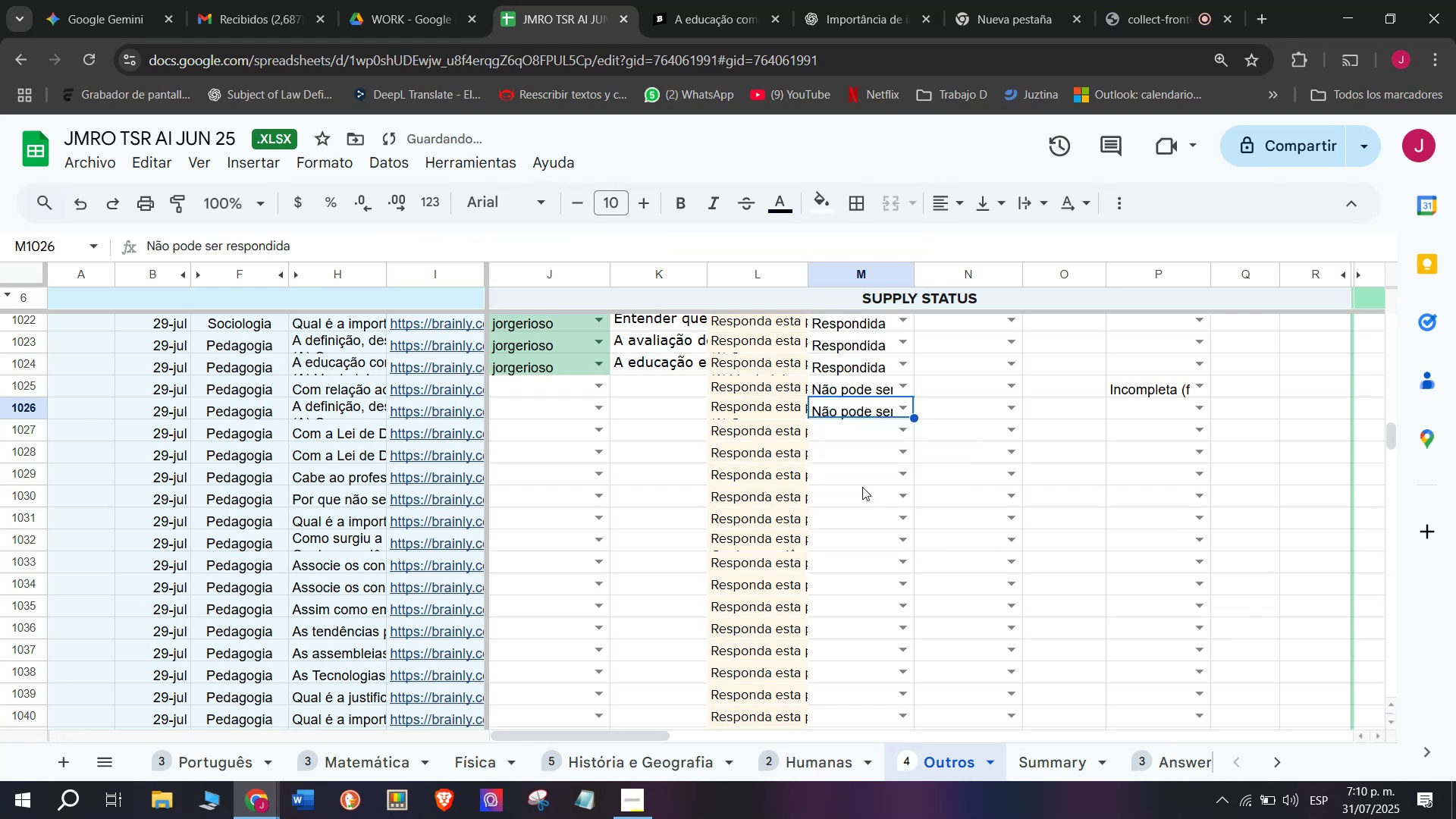 
wait(10.91)
 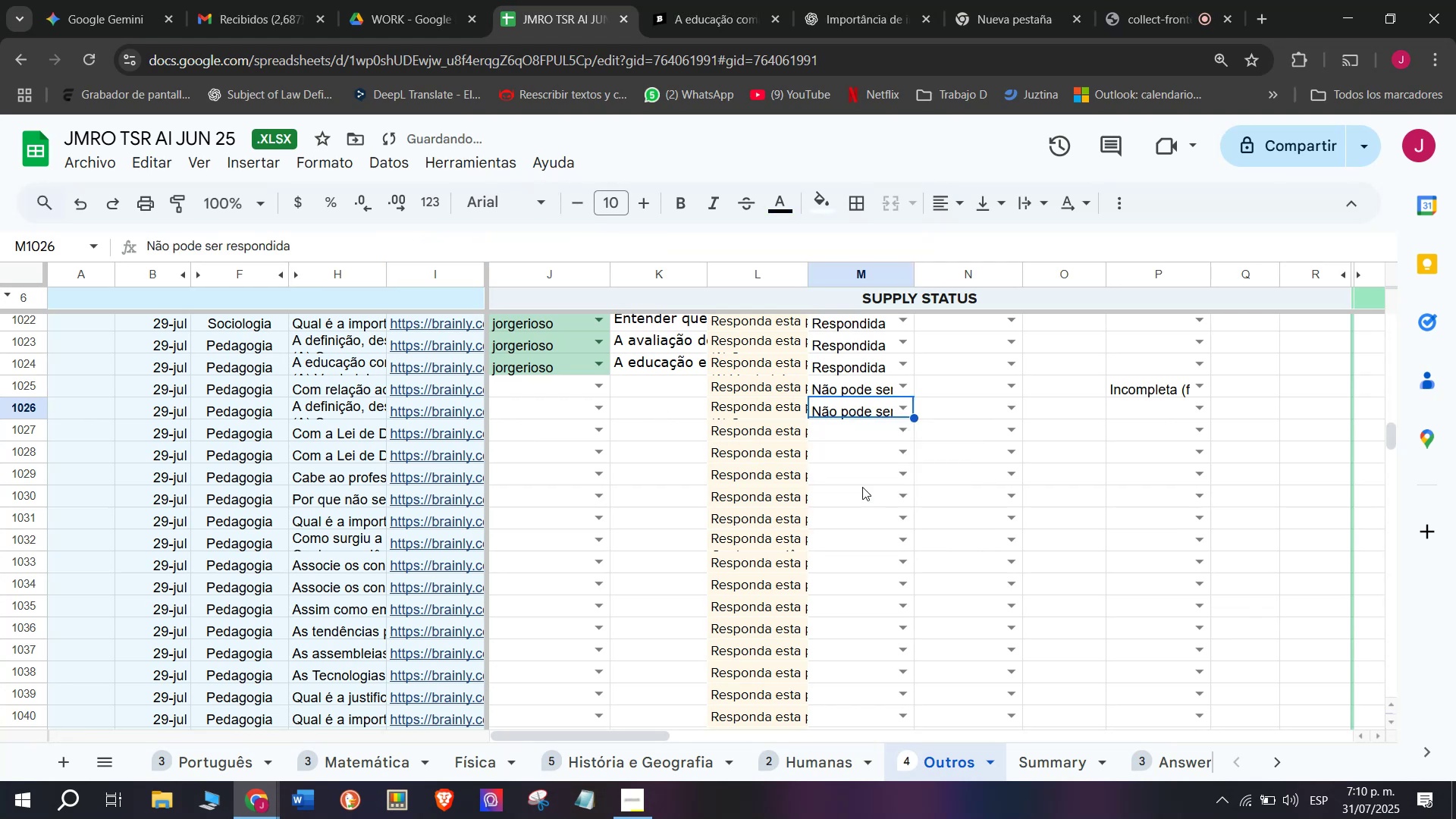 
mouse_move([475, 444])
 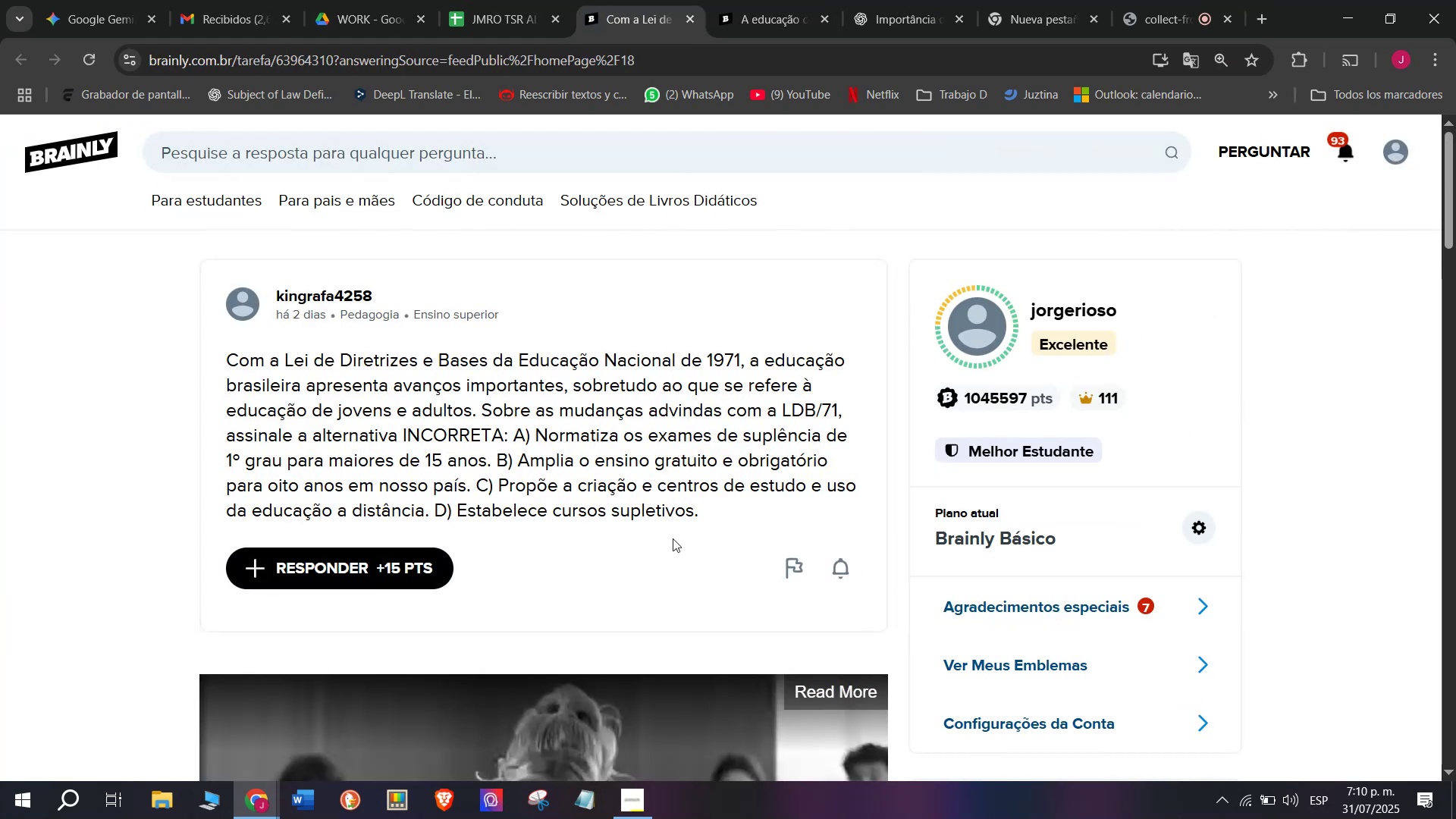 
left_click_drag(start_coordinate=[711, 517], to_coordinate=[210, 354])
 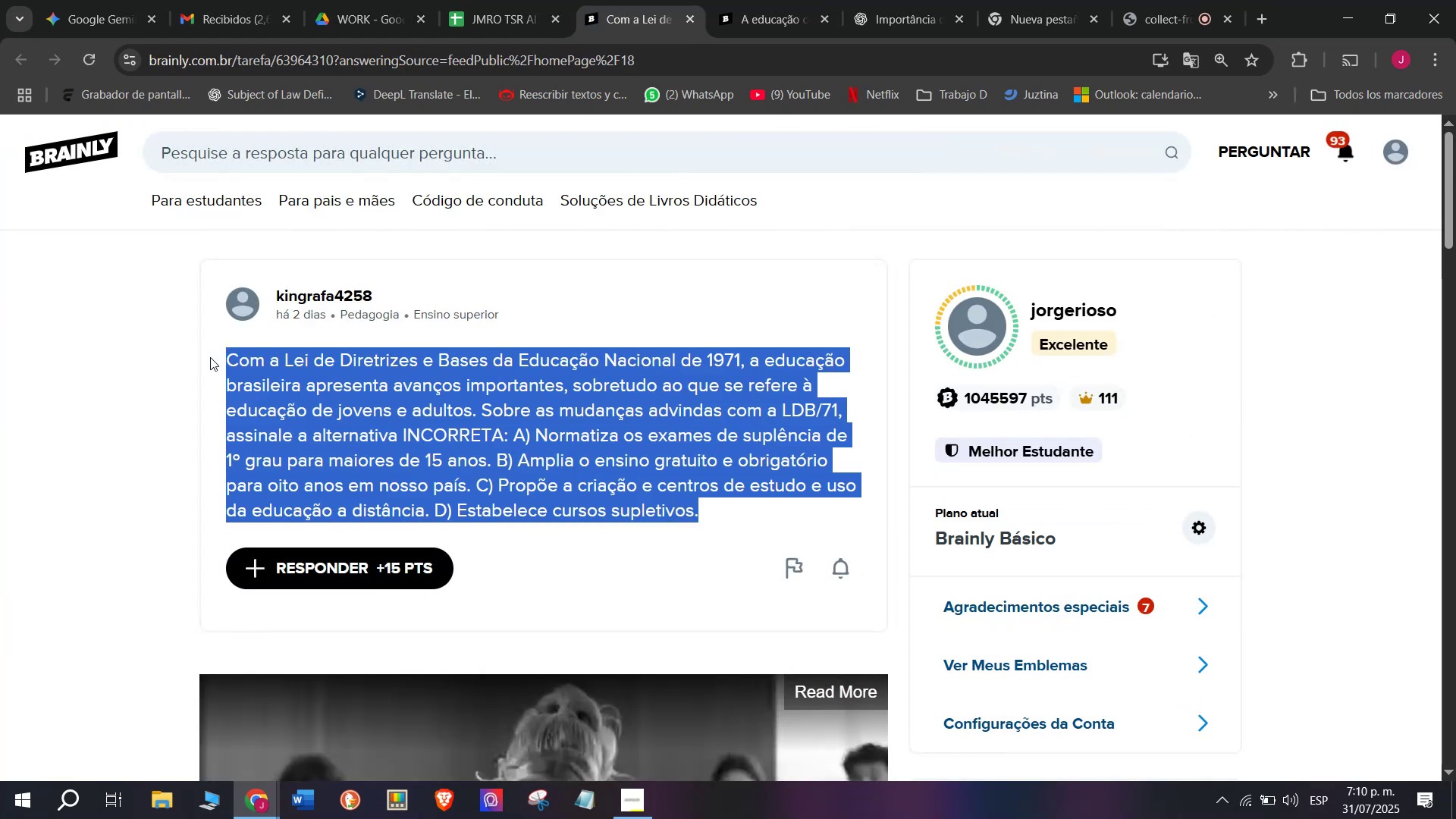 
key(Control+C)
 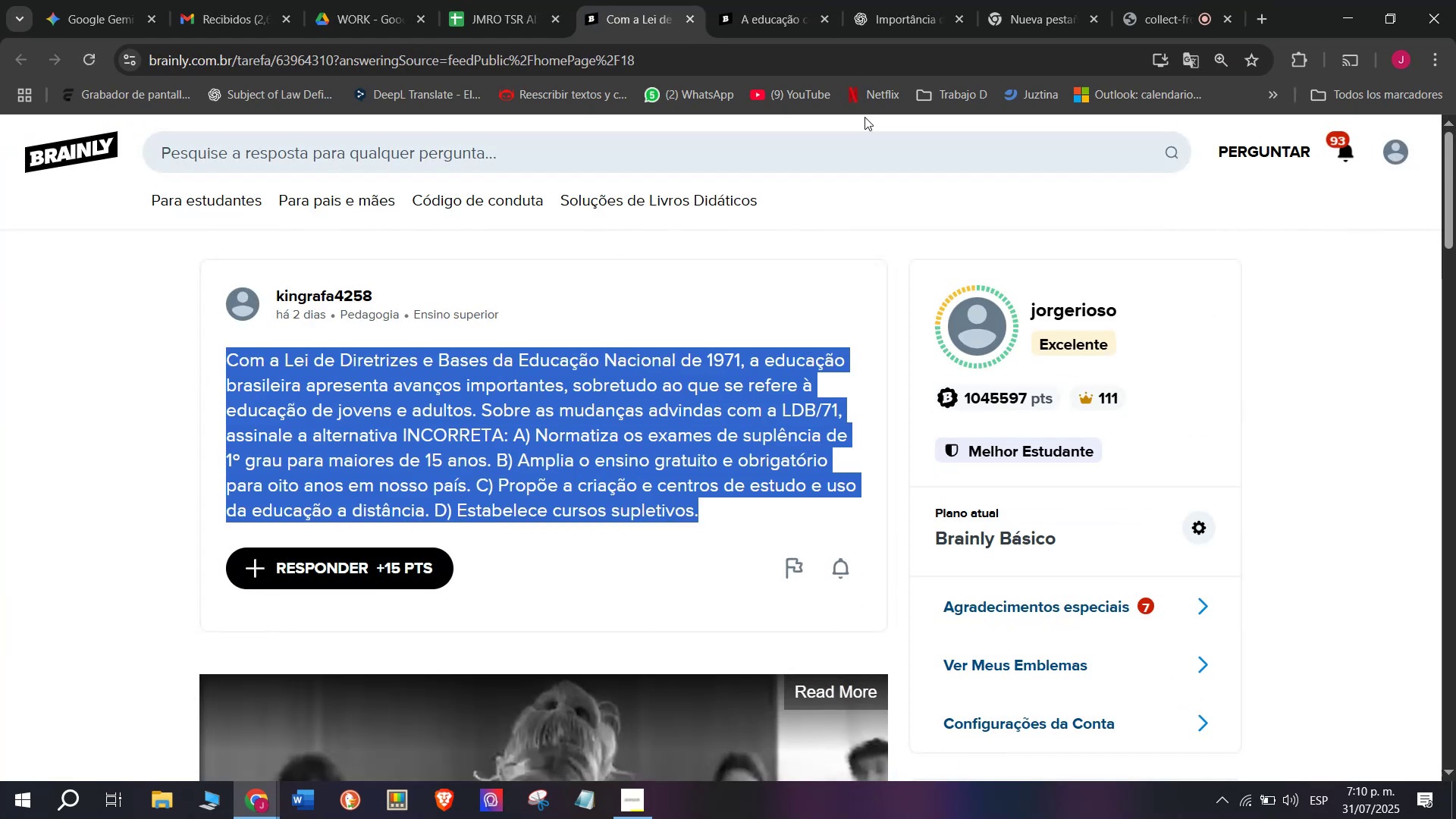 
left_click([901, 0])
 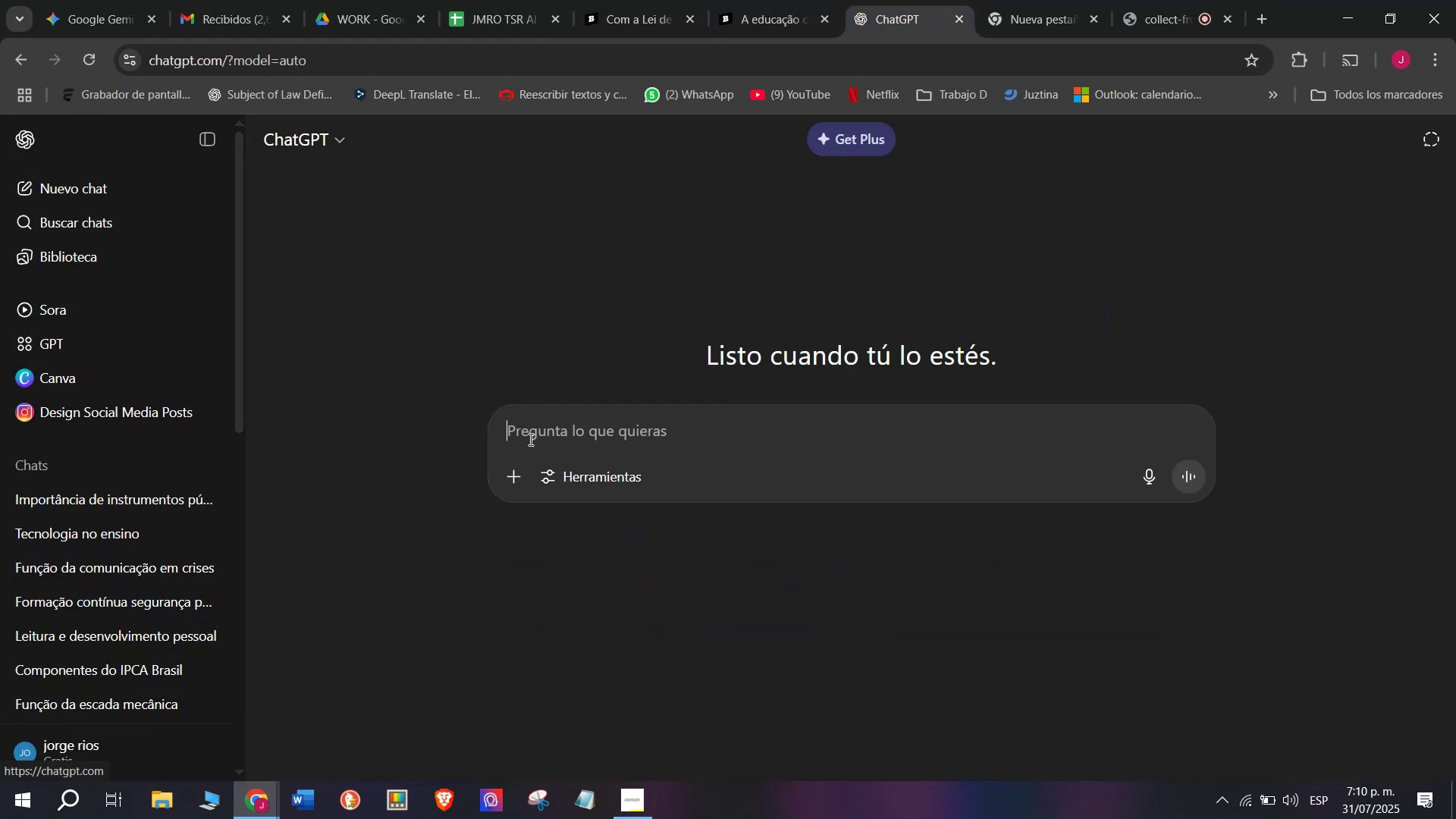 
key(Meta+MetaLeft)
 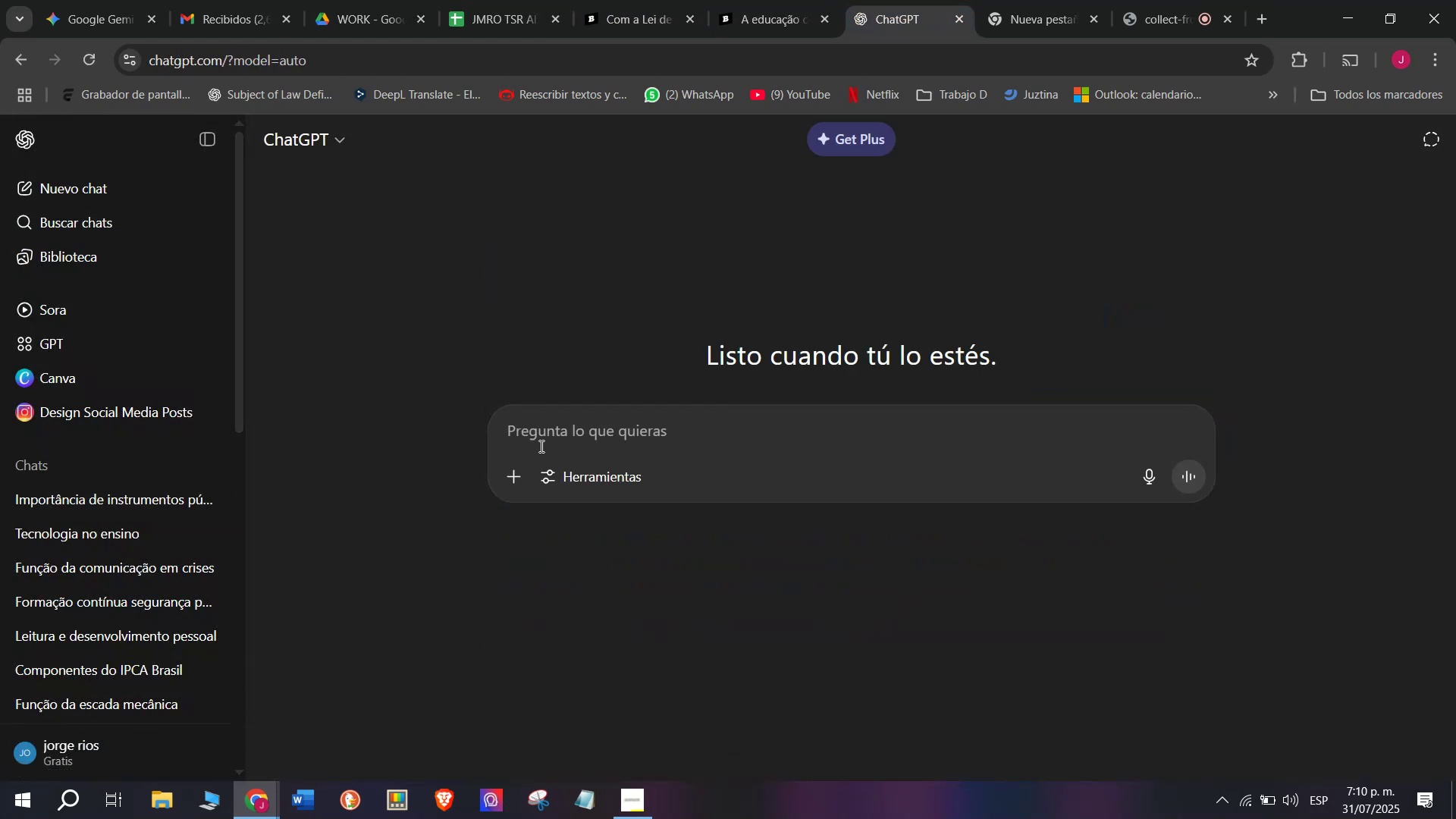 
key(Meta+V)
 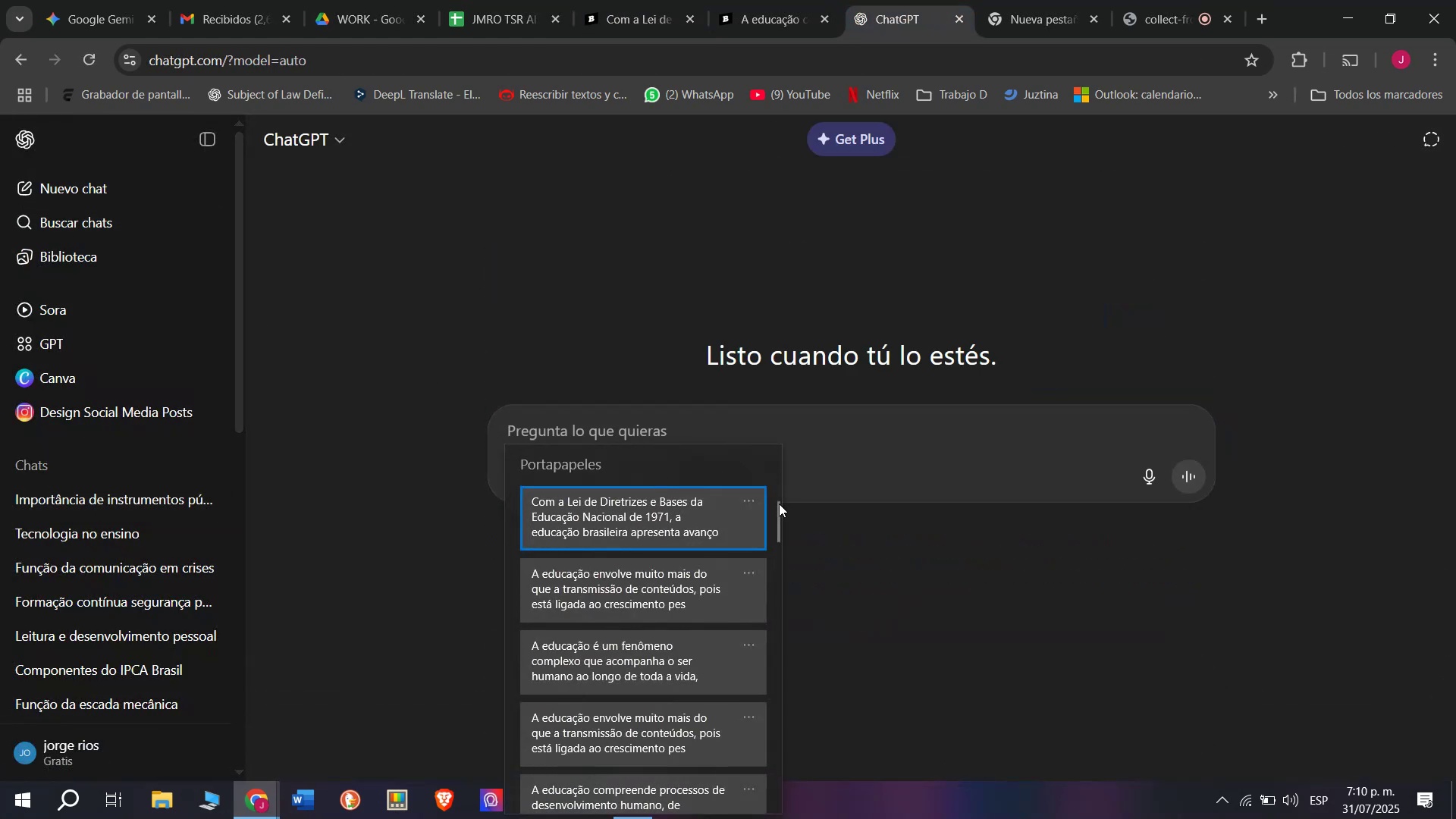 
left_click_drag(start_coordinate=[779, 504], to_coordinate=[790, 818])
 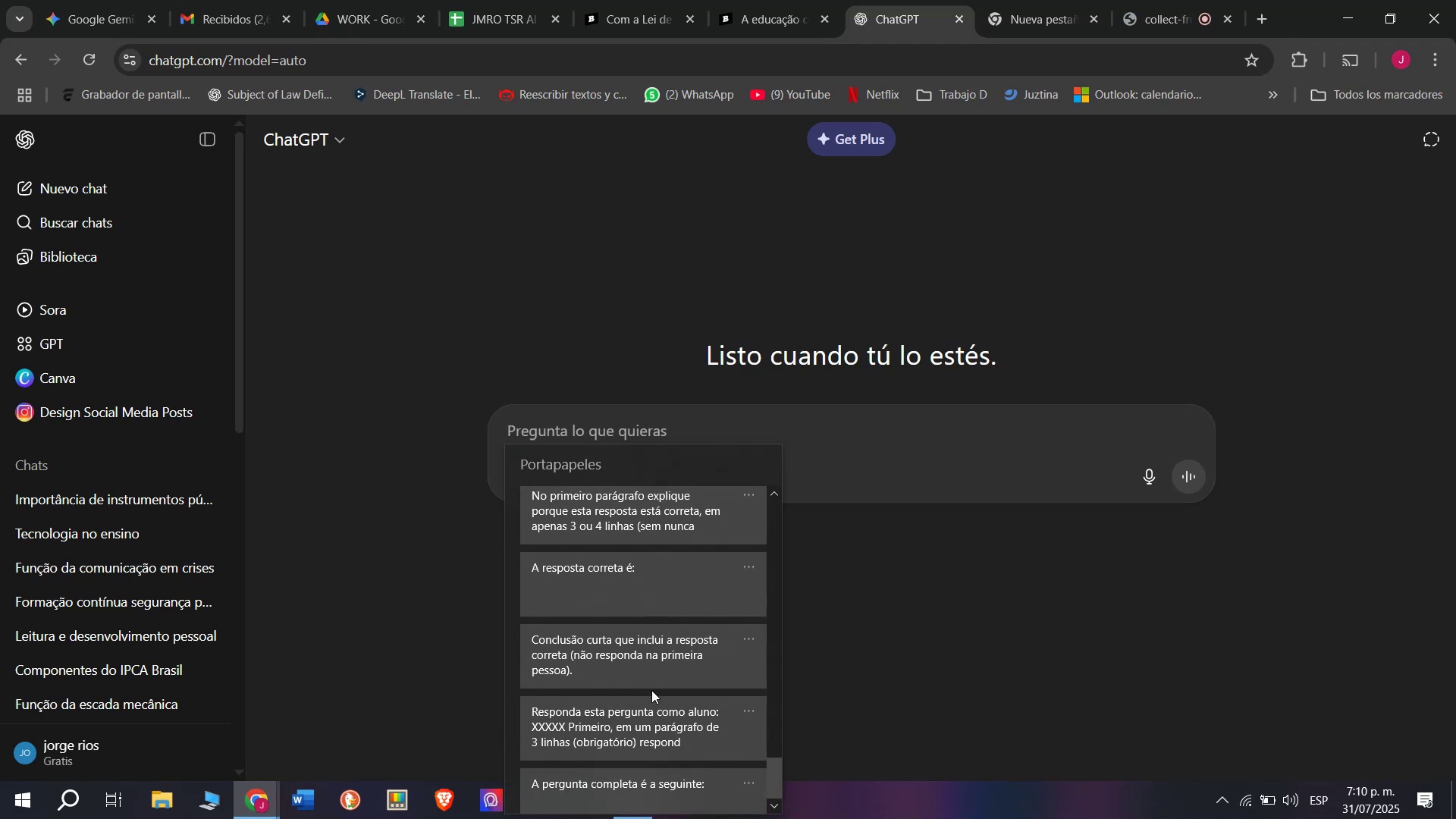 
left_click_drag(start_coordinate=[651, 681], to_coordinate=[648, 736])
 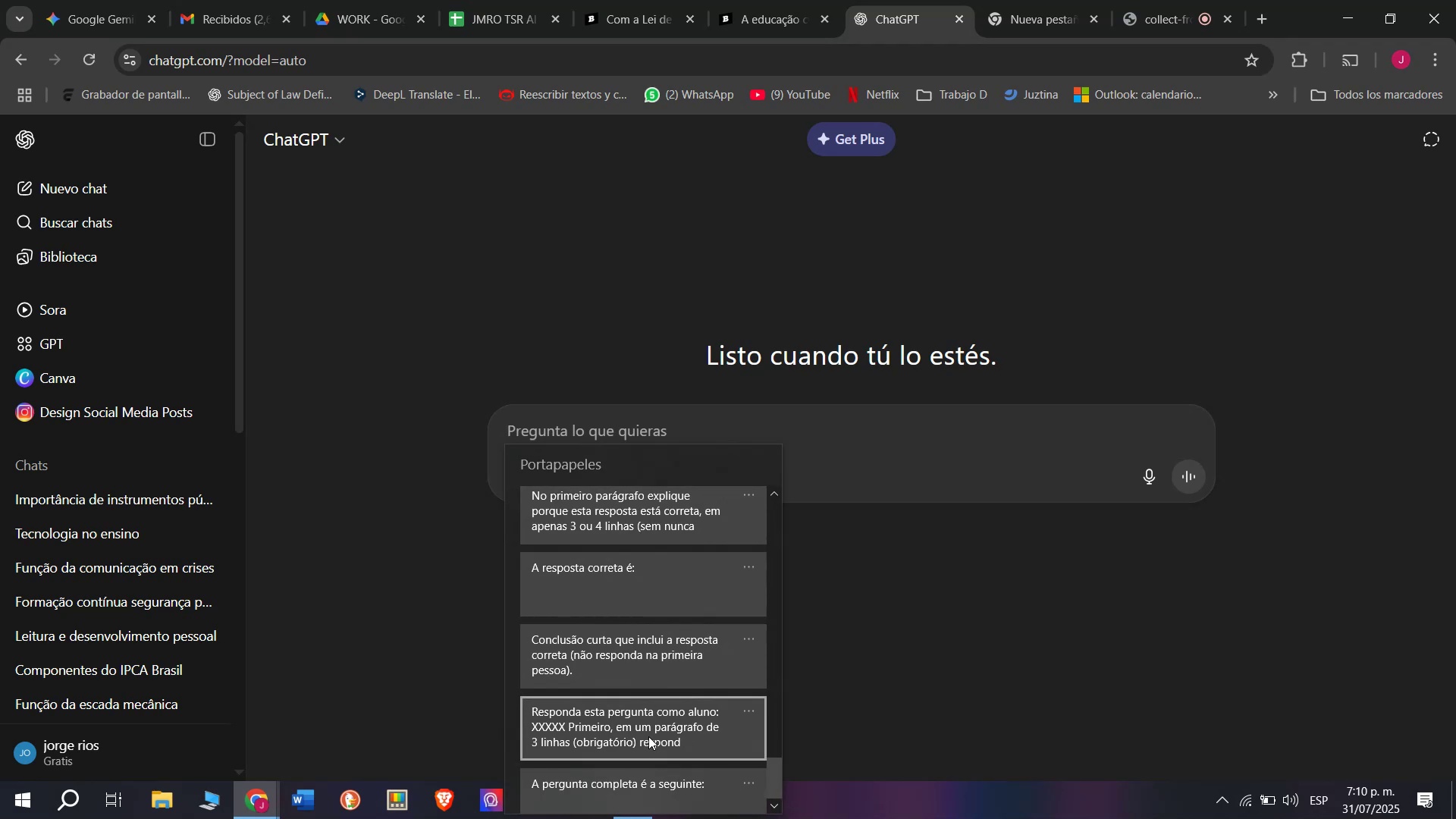 
key(Control+ControlLeft)
 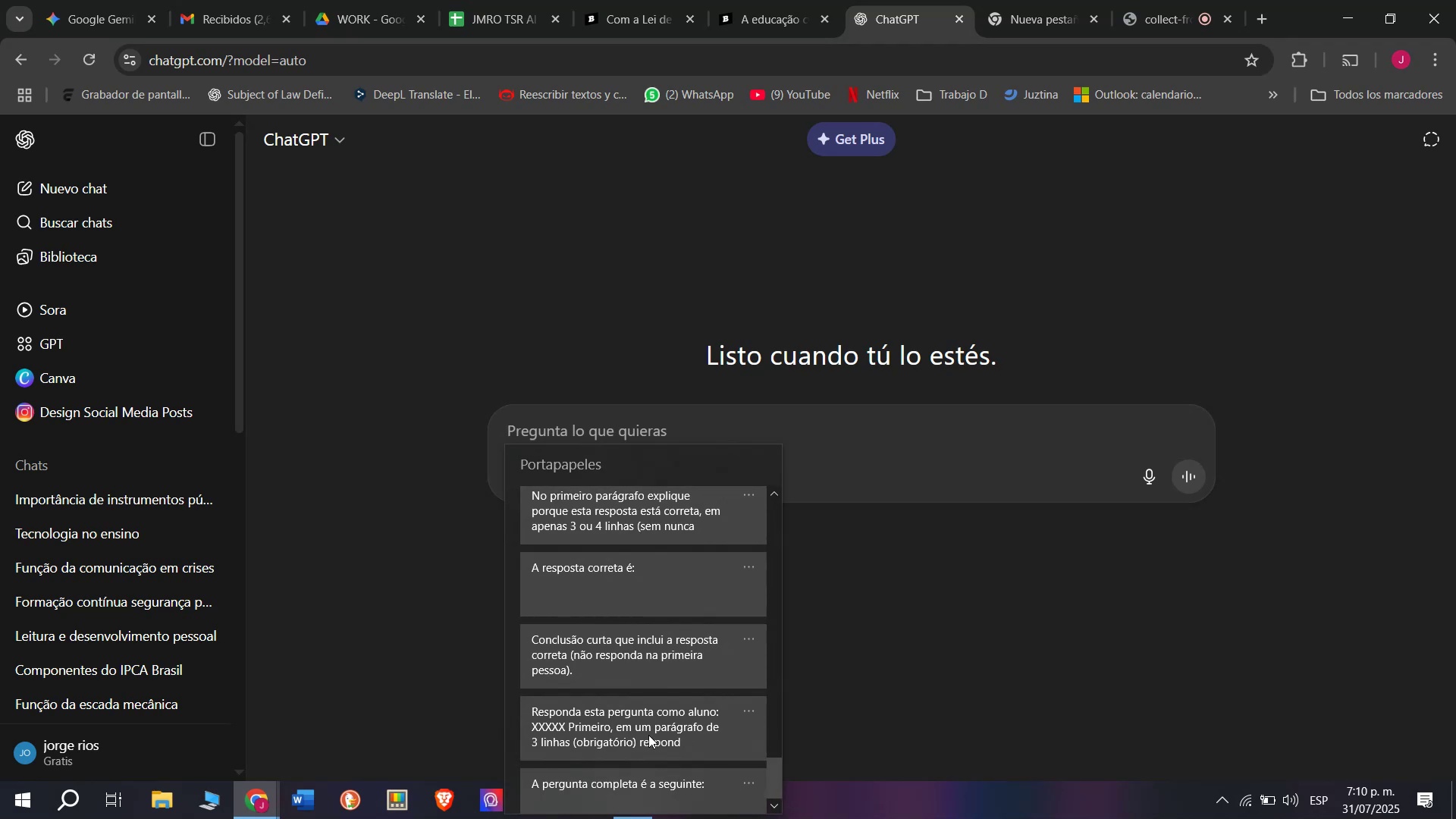 
key(Control+V)
 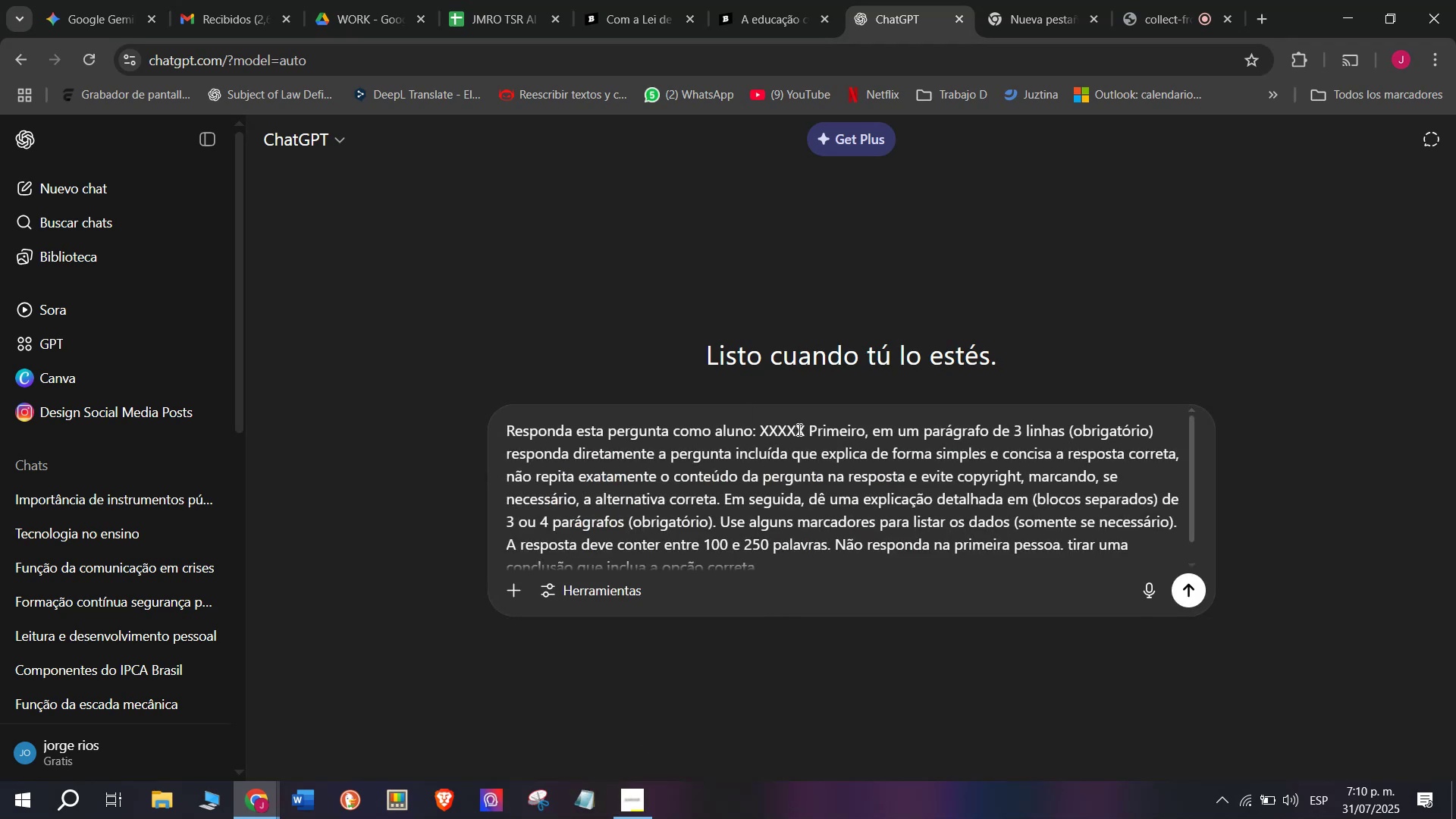 
left_click_drag(start_coordinate=[806, 428], to_coordinate=[758, 437])
 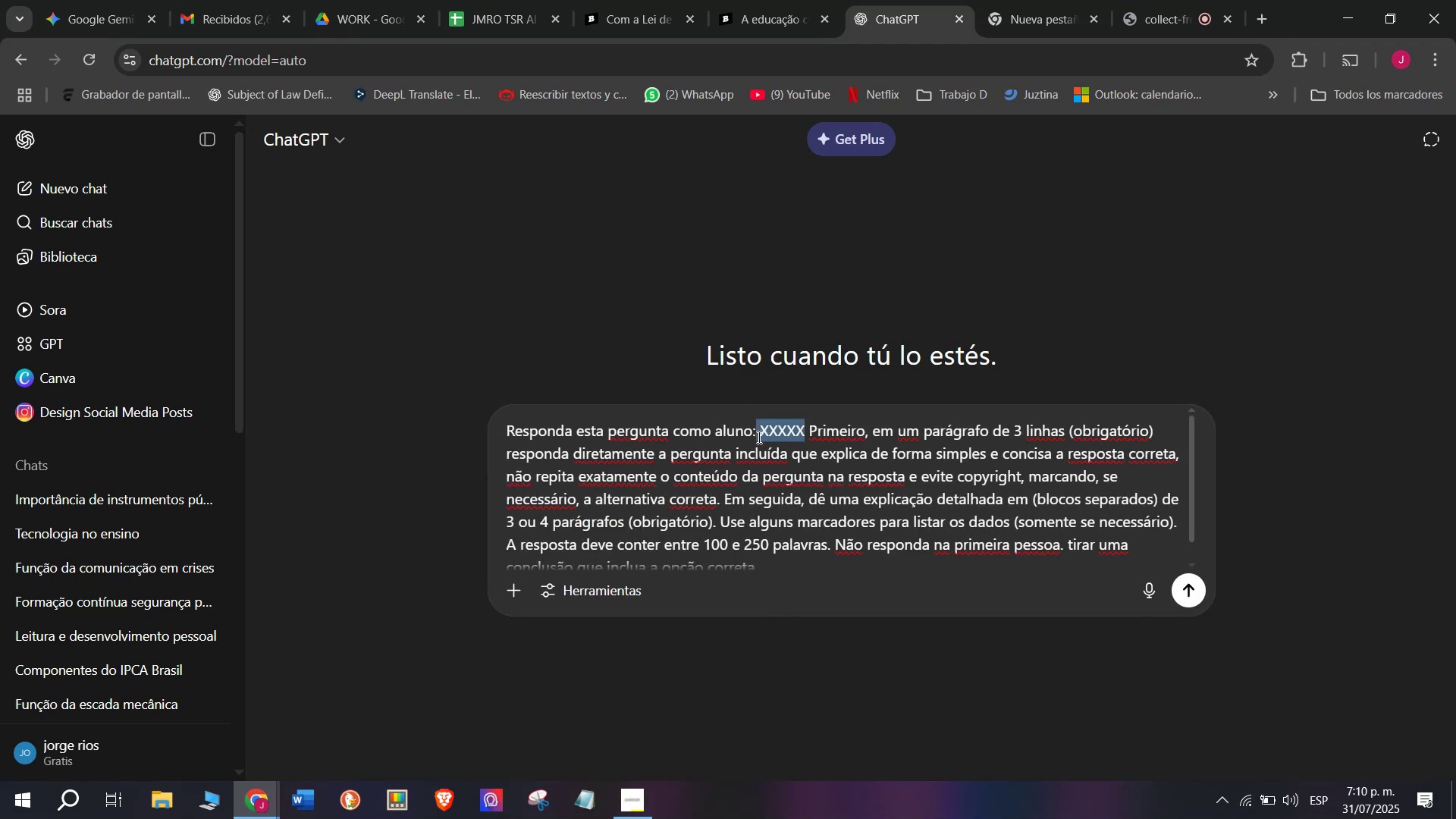 
key(Meta+MetaLeft)
 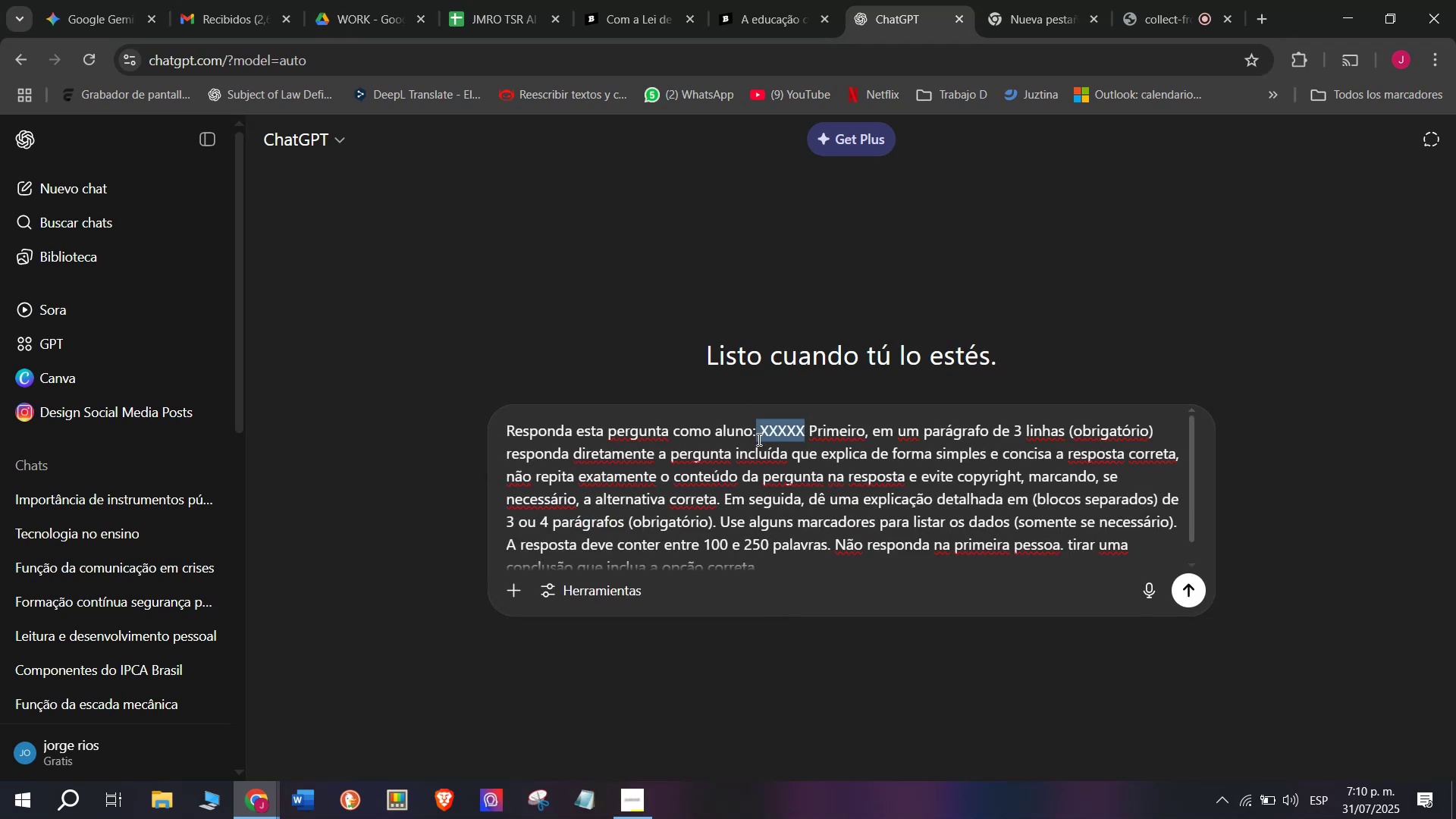 
key(Meta+V)
 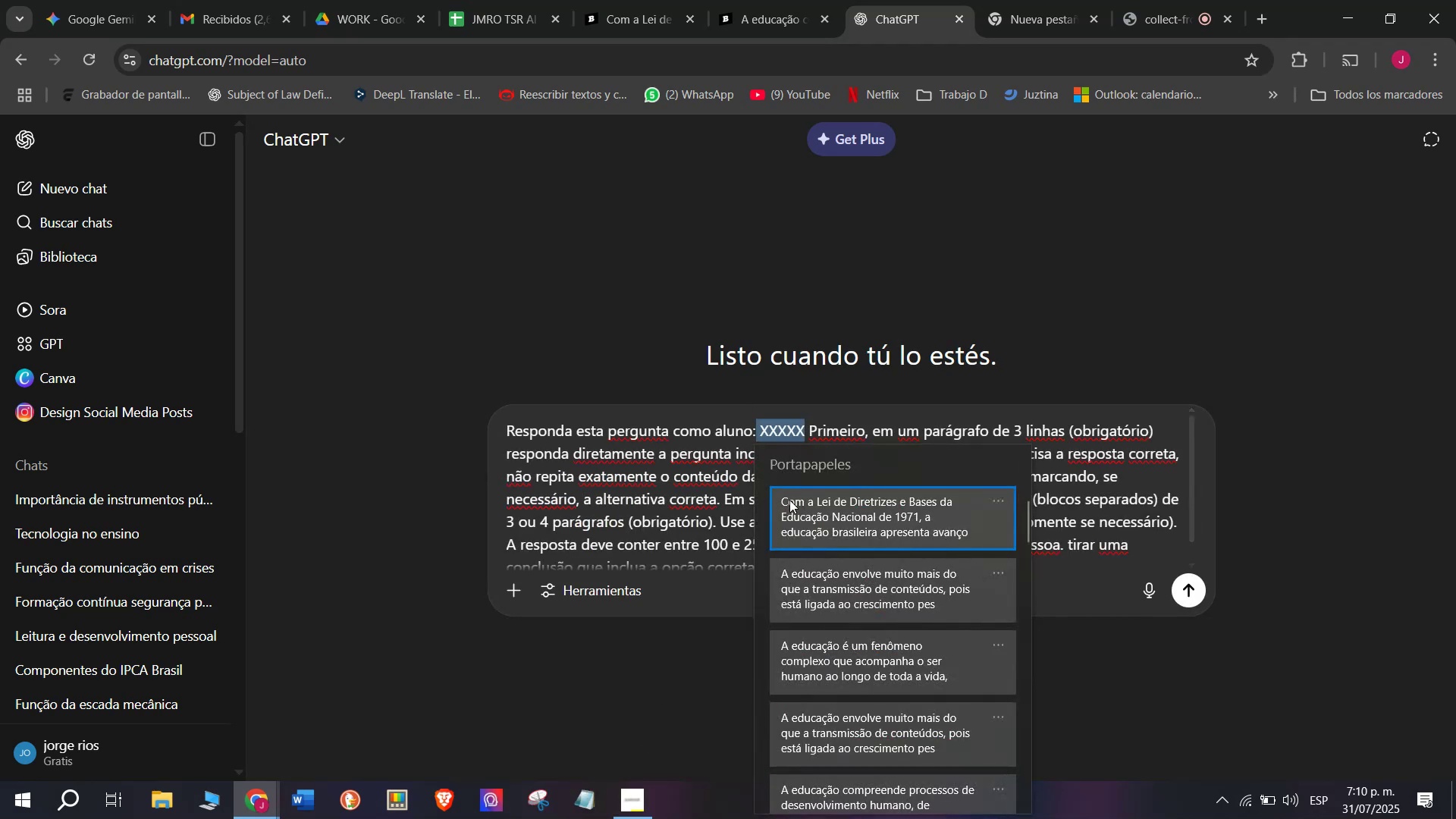 
key(Control+ControlLeft)
 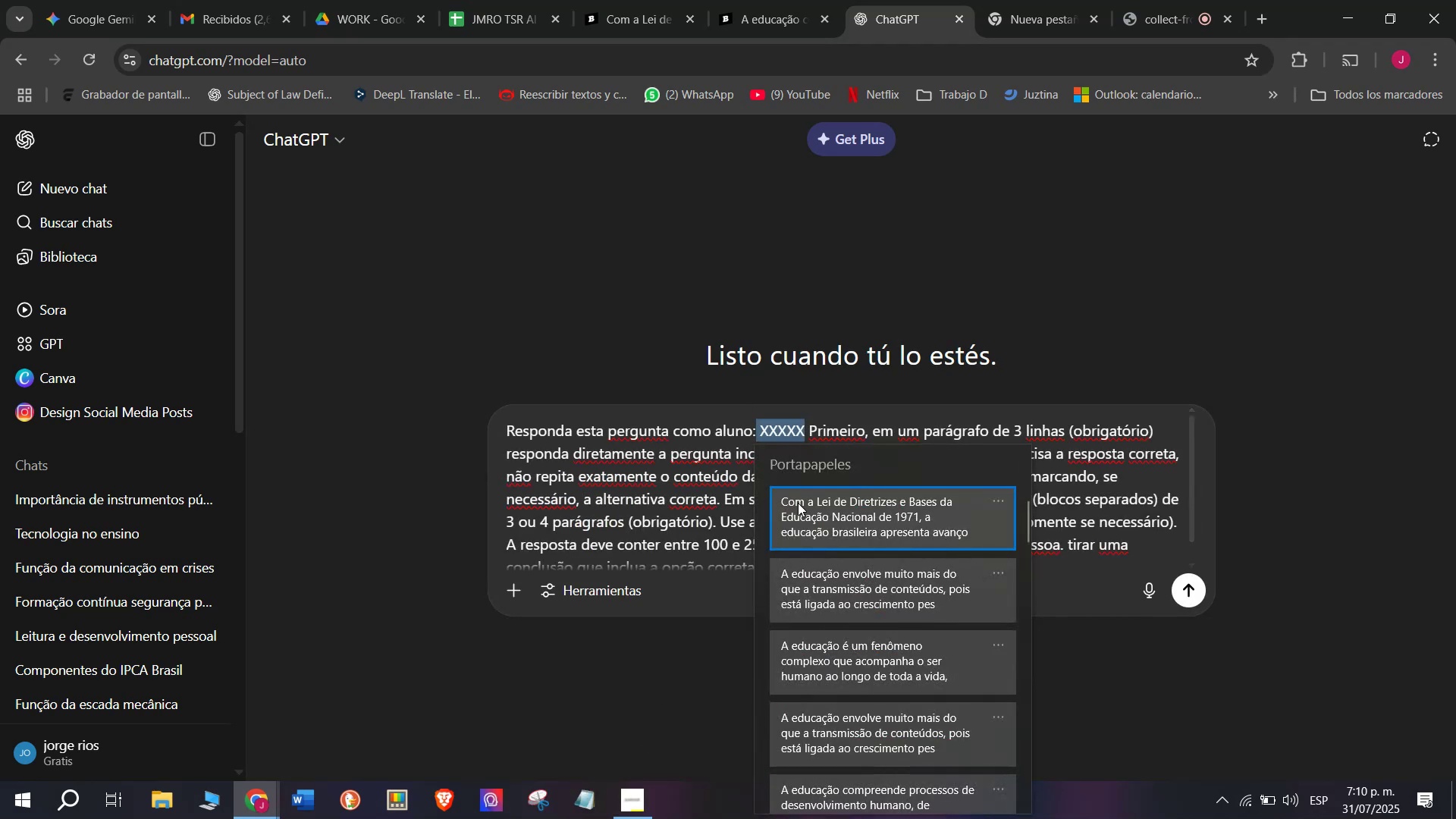 
key(Control+V)
 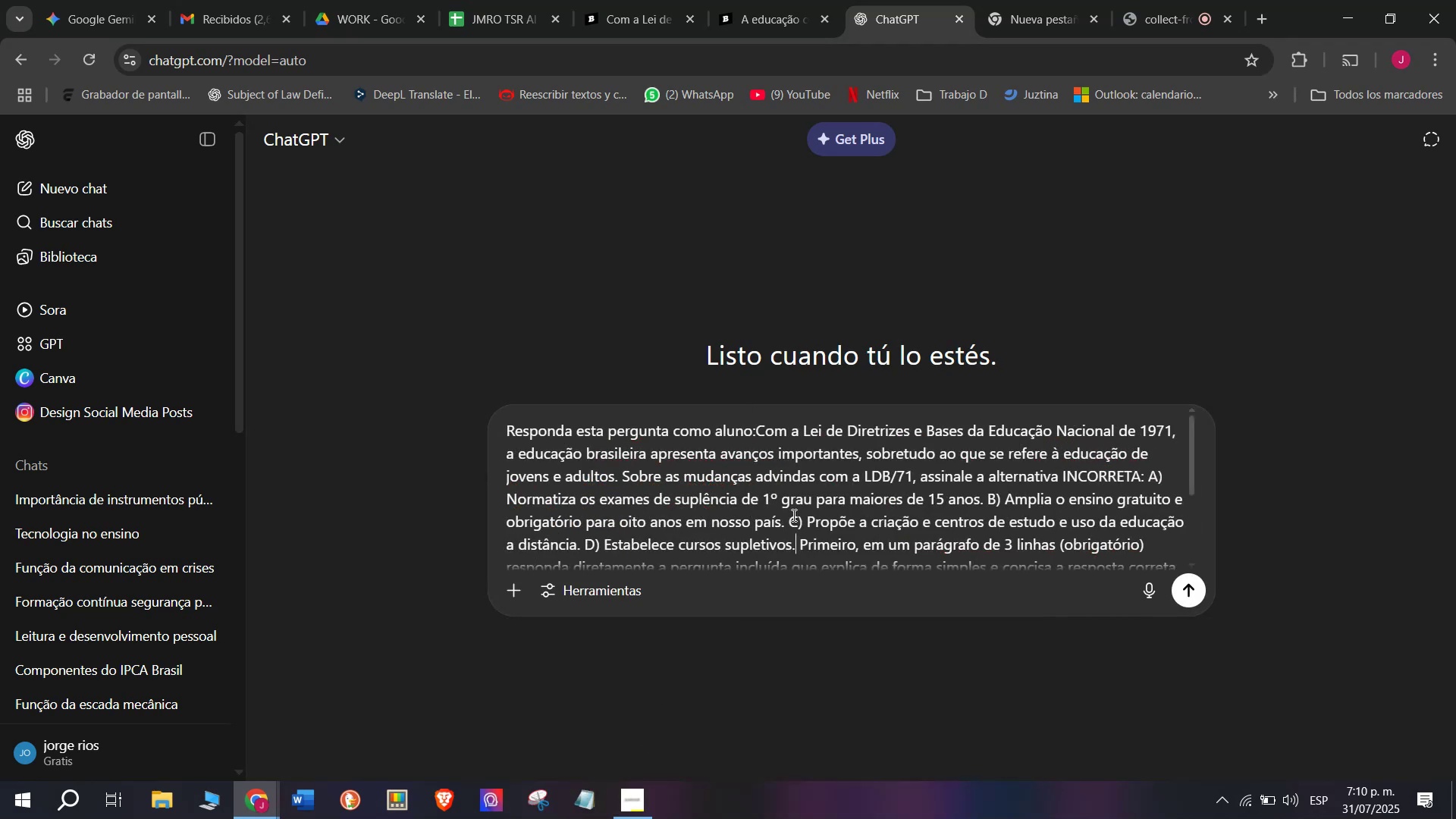 
key(Enter)
 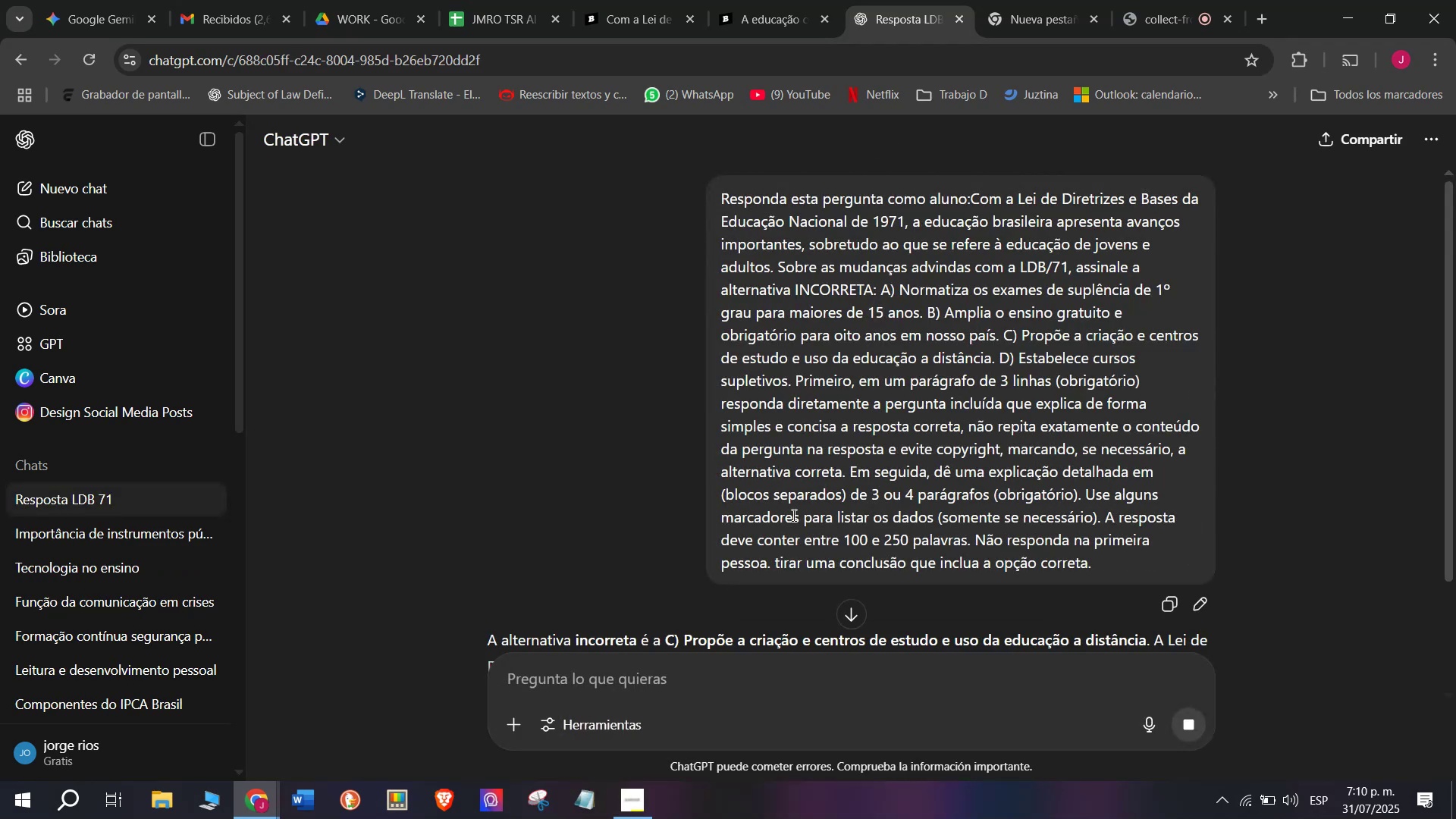 
scroll: coordinate [808, 342], scroll_direction: down, amount: 1.0
 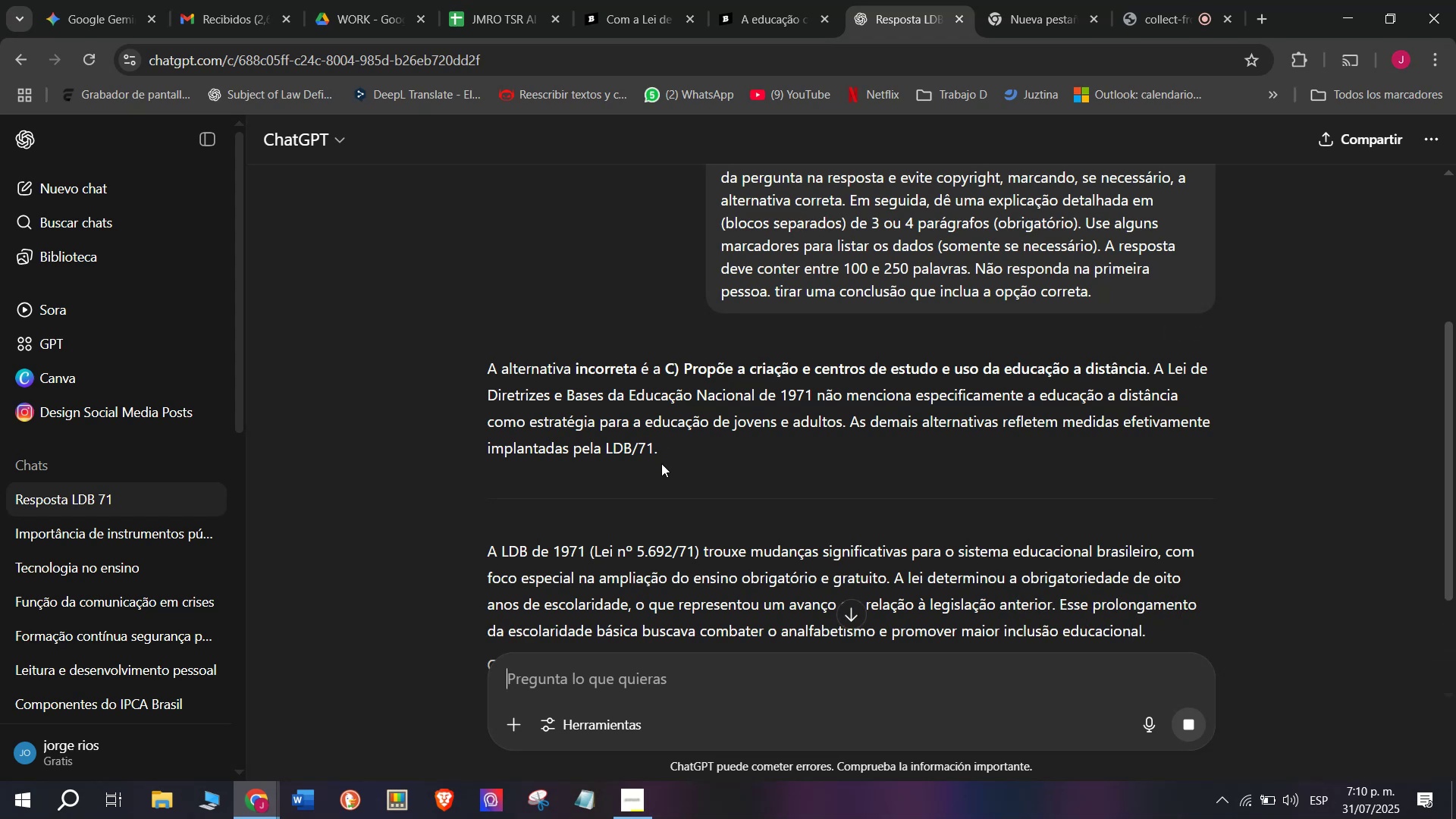 
left_click_drag(start_coordinate=[661, 456], to_coordinate=[476, 378])
 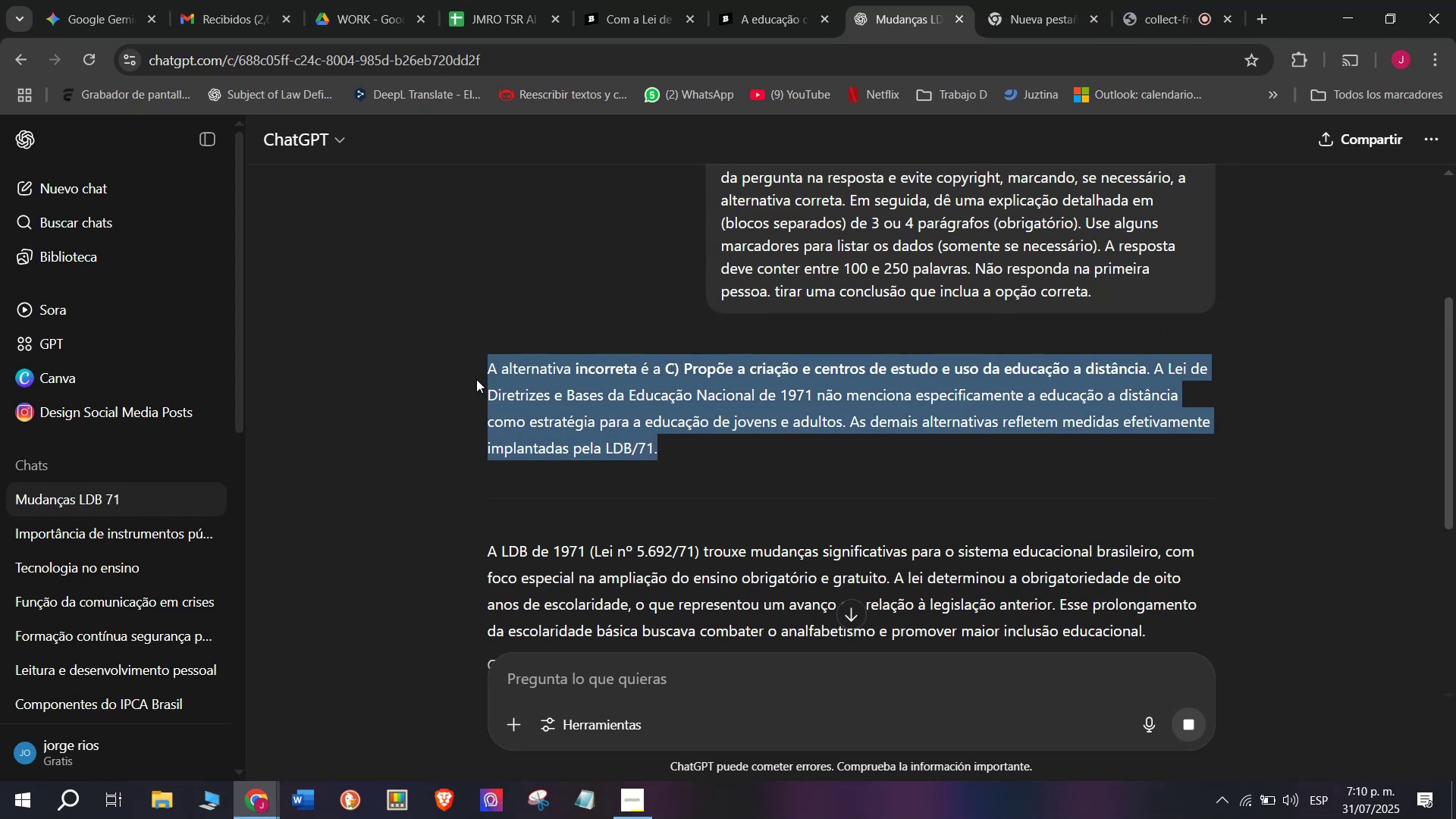 
key(Control+C)
 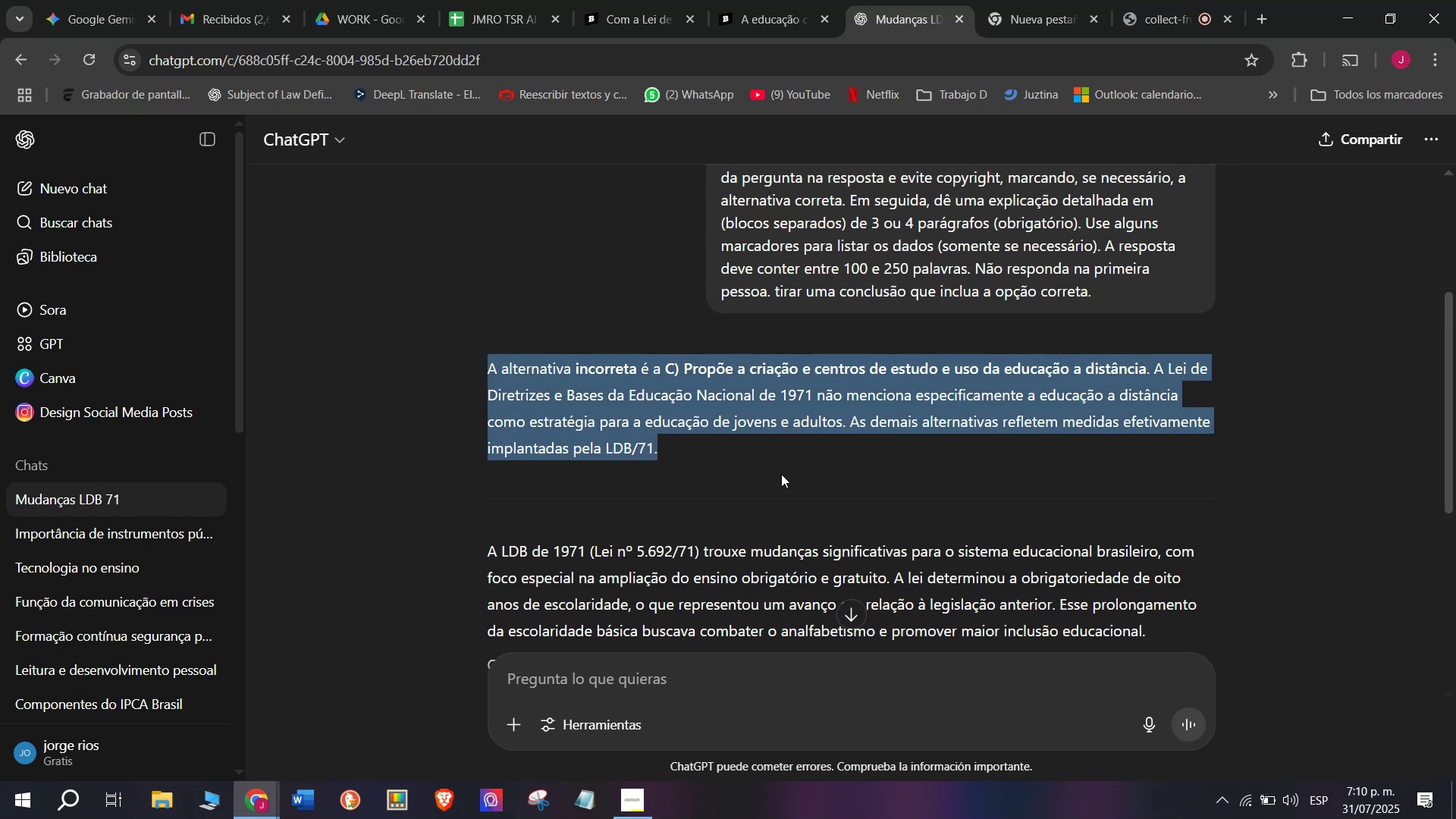 
scroll: coordinate [795, 475], scroll_direction: down, amount: 1.0
 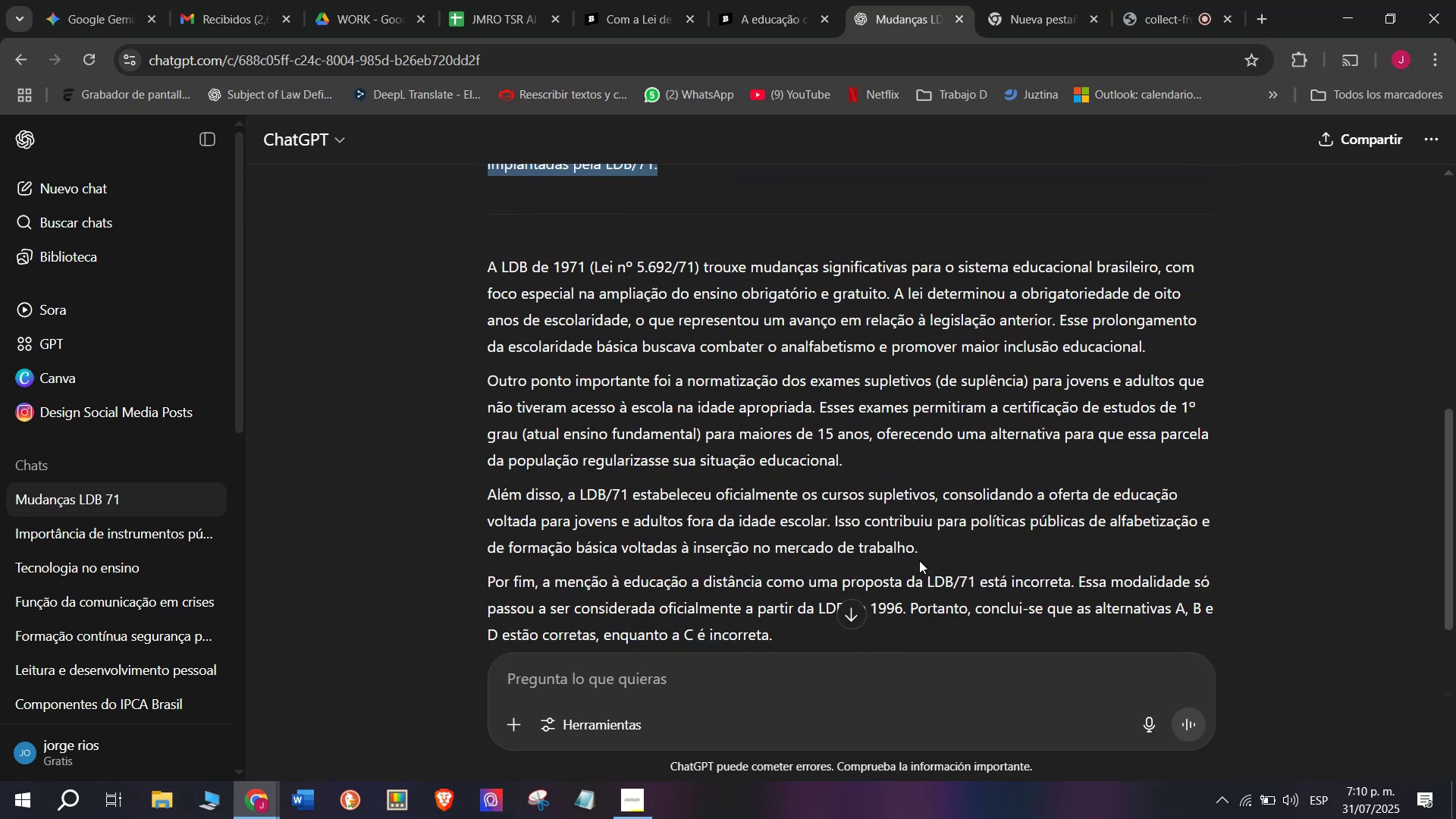 
left_click_drag(start_coordinate=[924, 557], to_coordinate=[478, 277])
 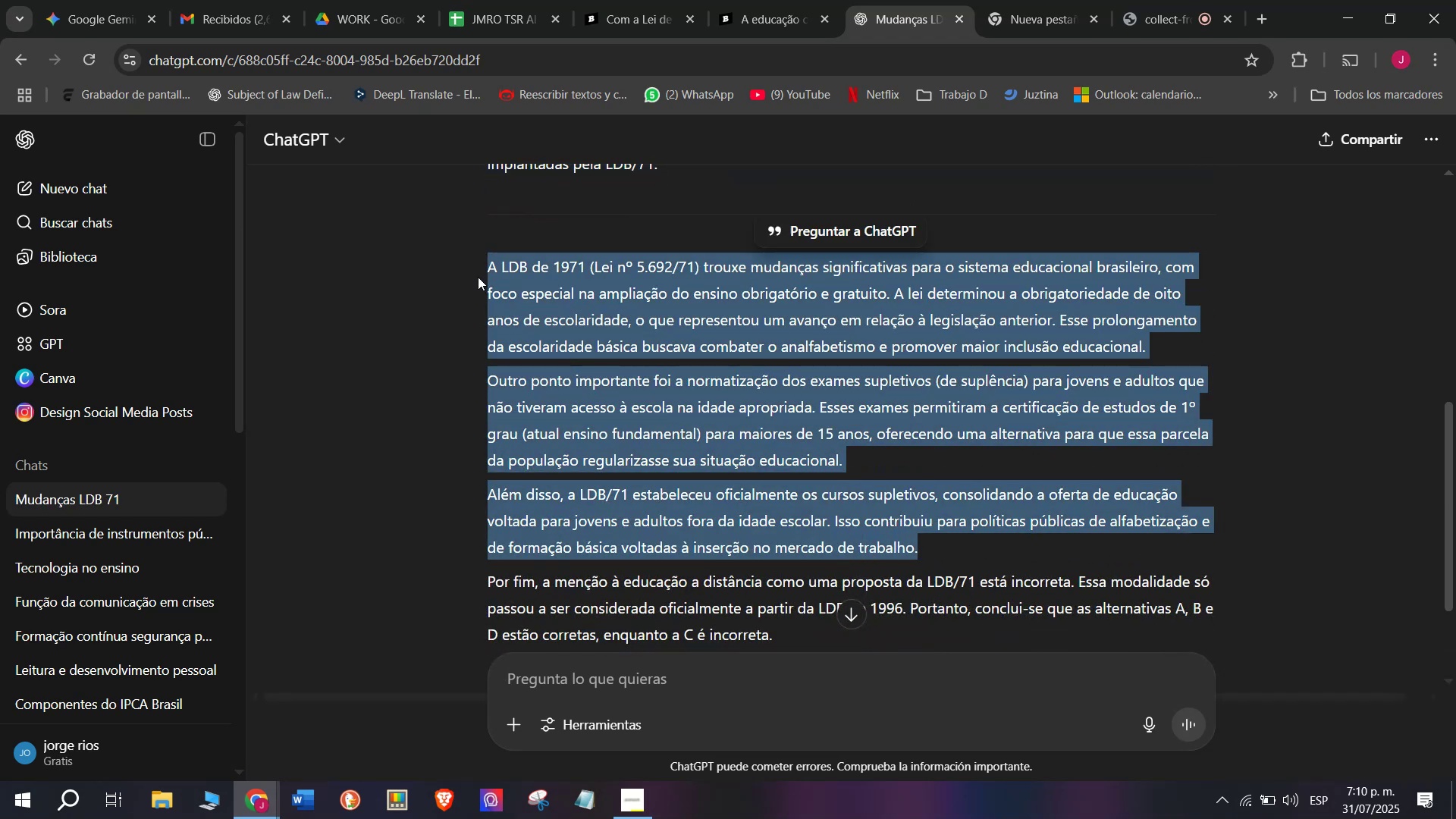 
key(Control+C)
 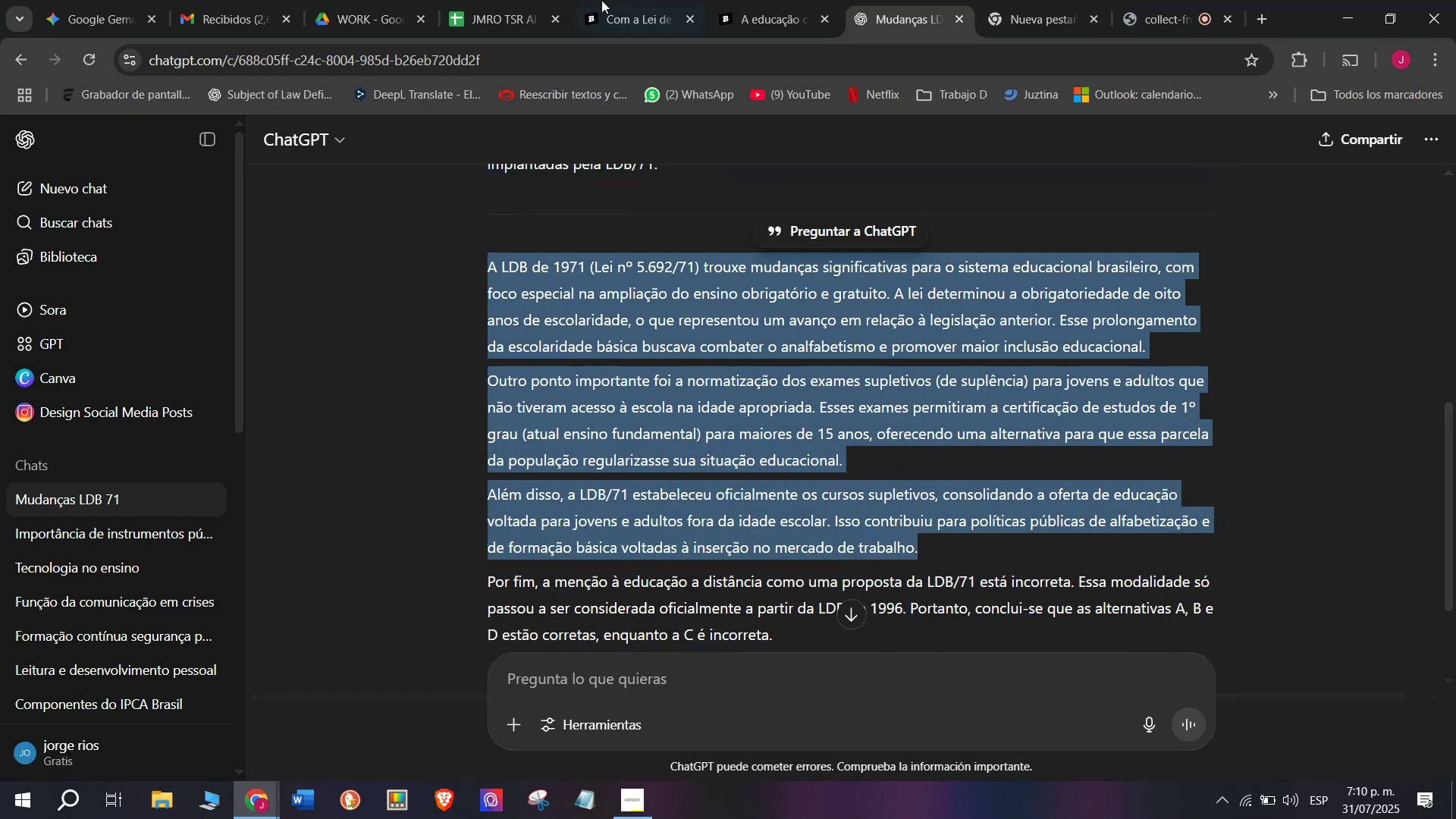 
left_click([608, 0])
 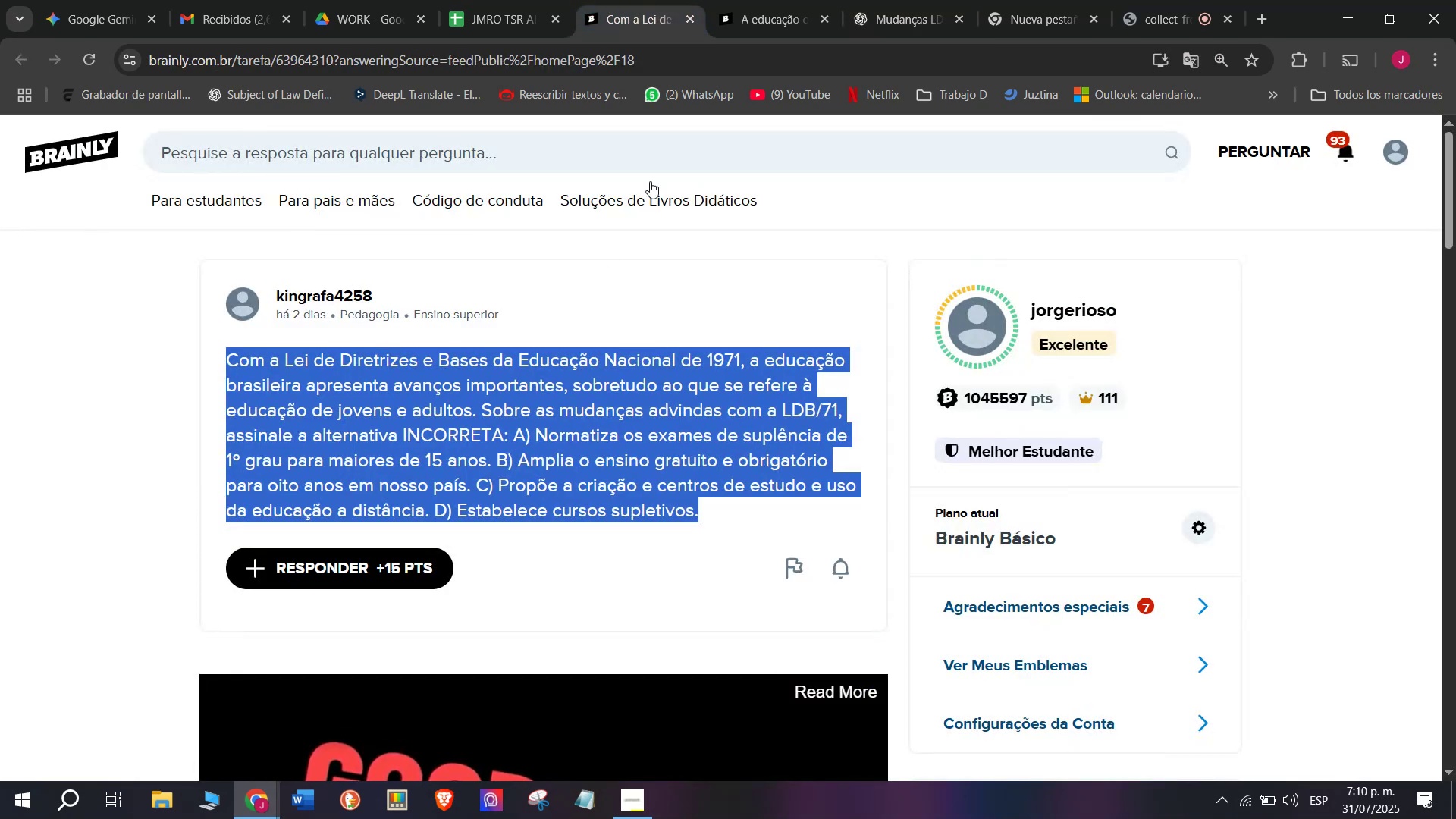 
left_click([767, 0])
 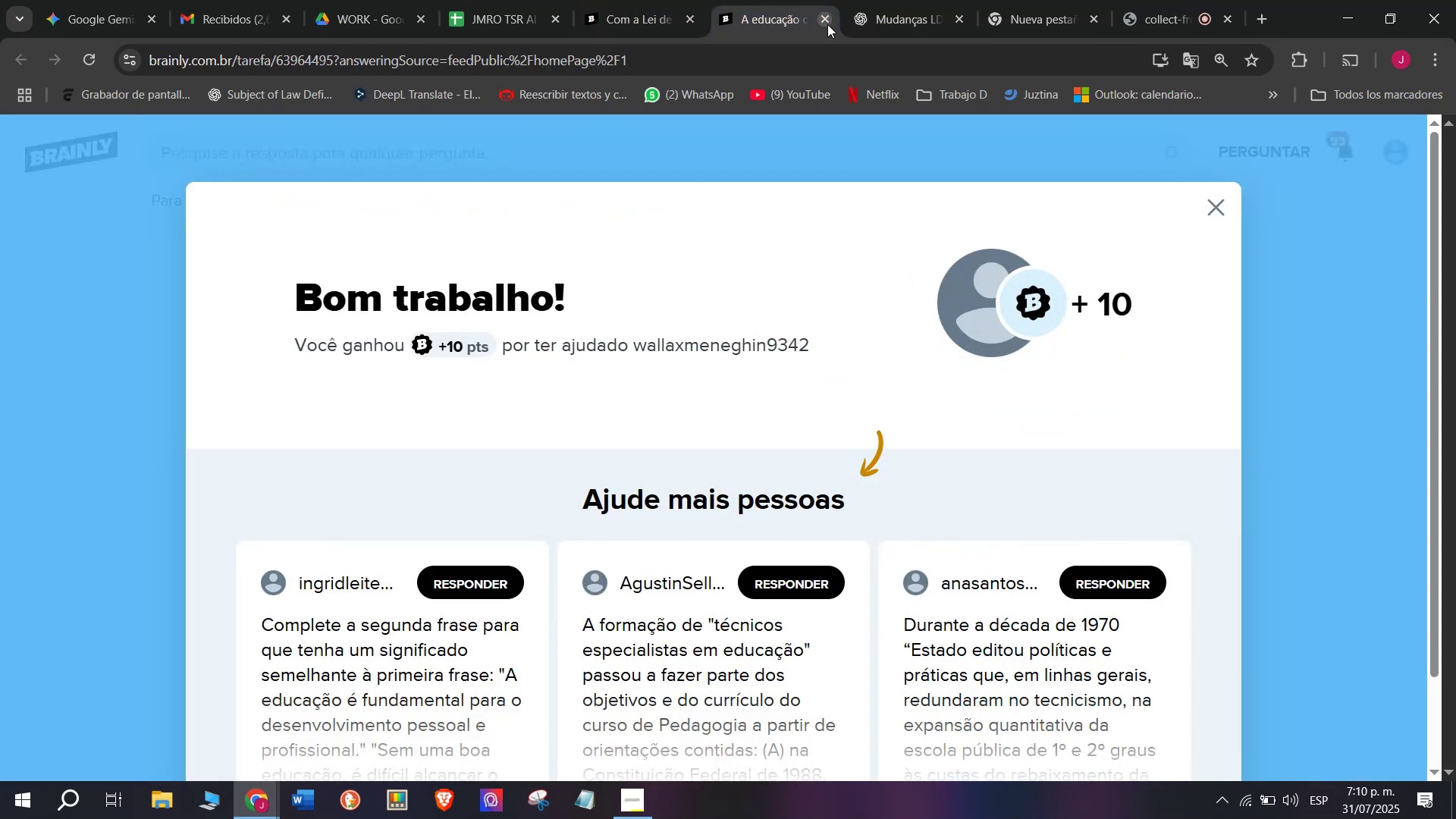 
left_click([825, 8])
 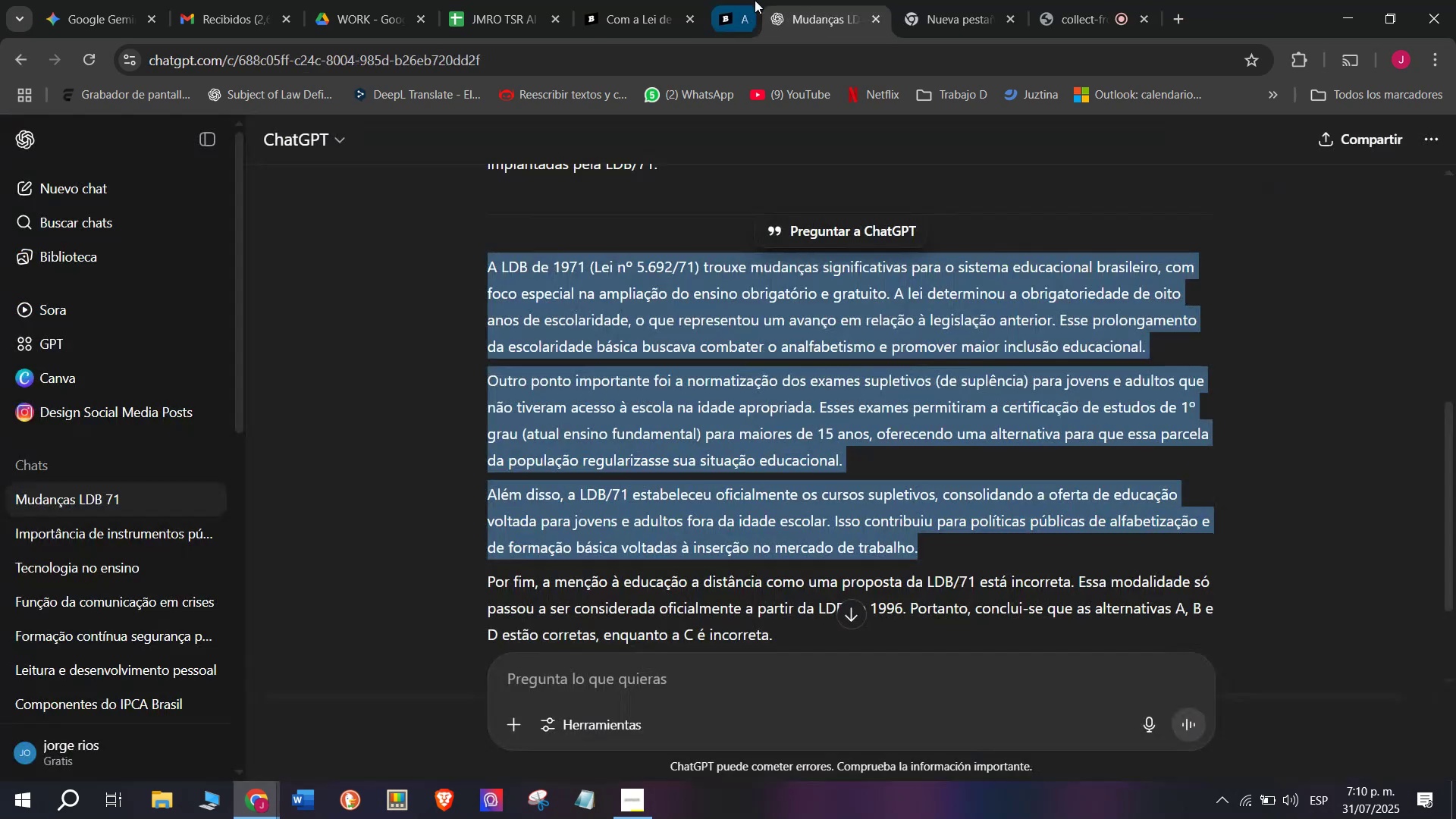 
double_click([625, 0])
 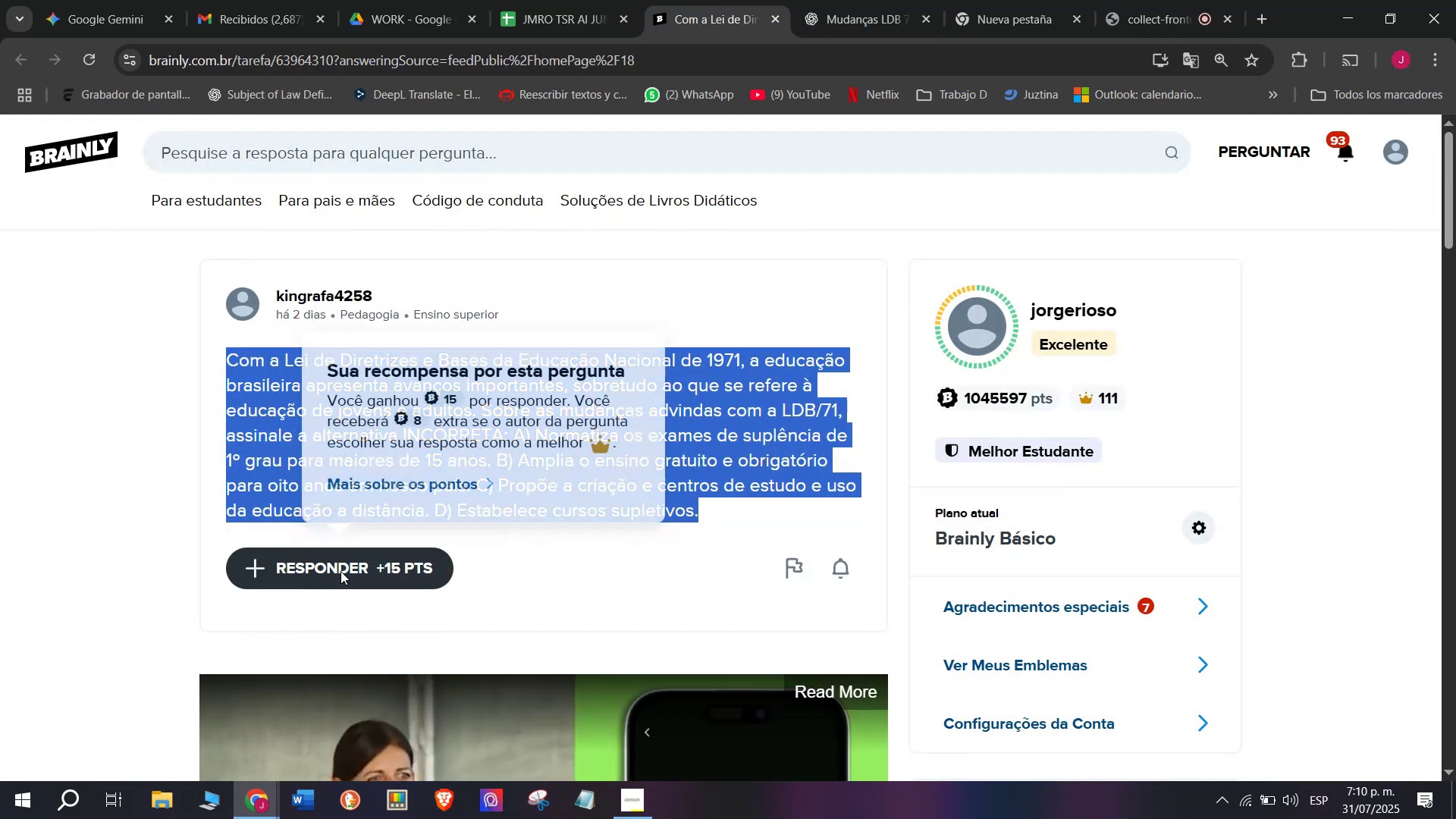 
left_click_drag(start_coordinate=[688, 428], to_coordinate=[545, 268])
 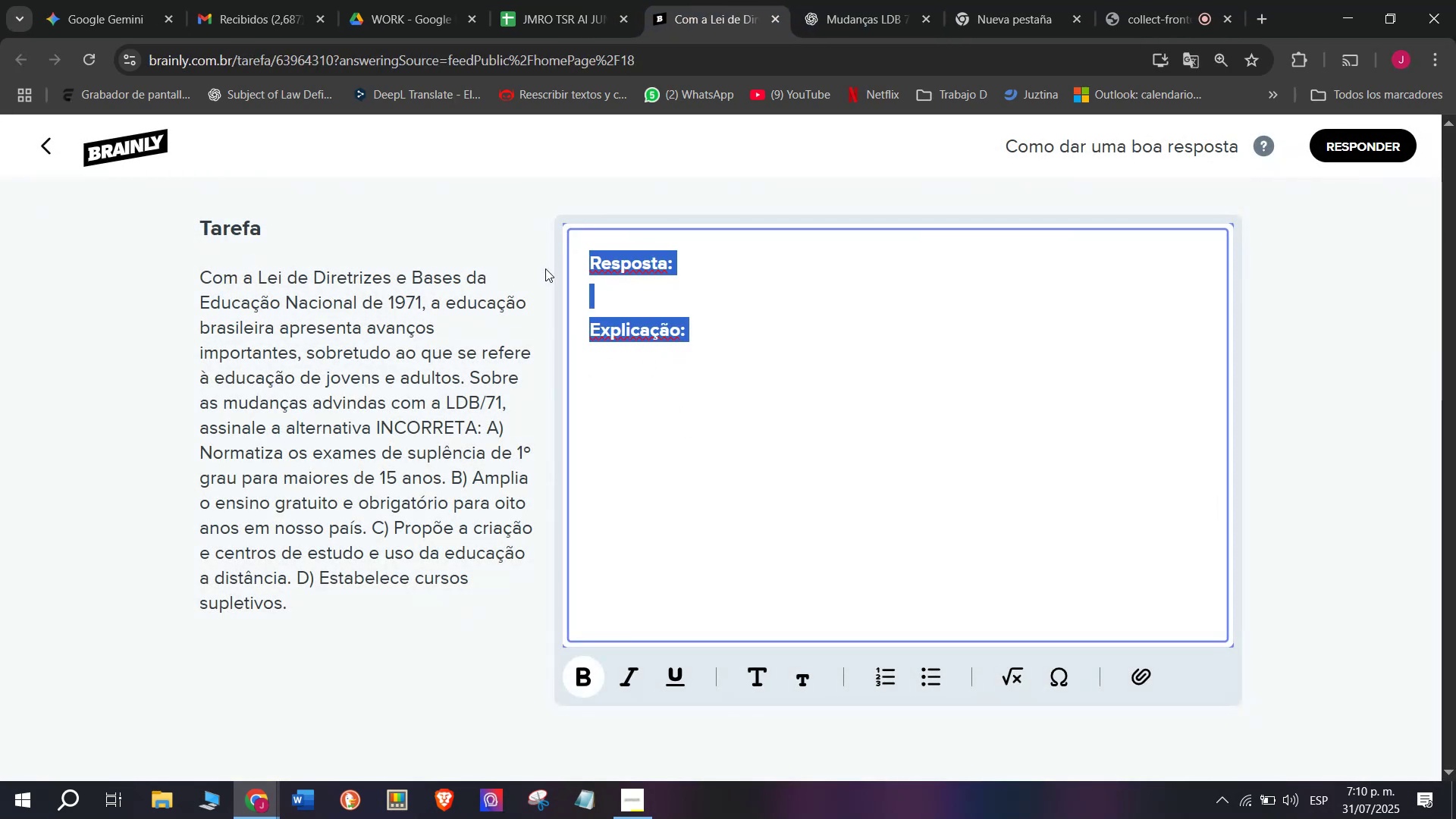 
key(Meta+MetaLeft)
 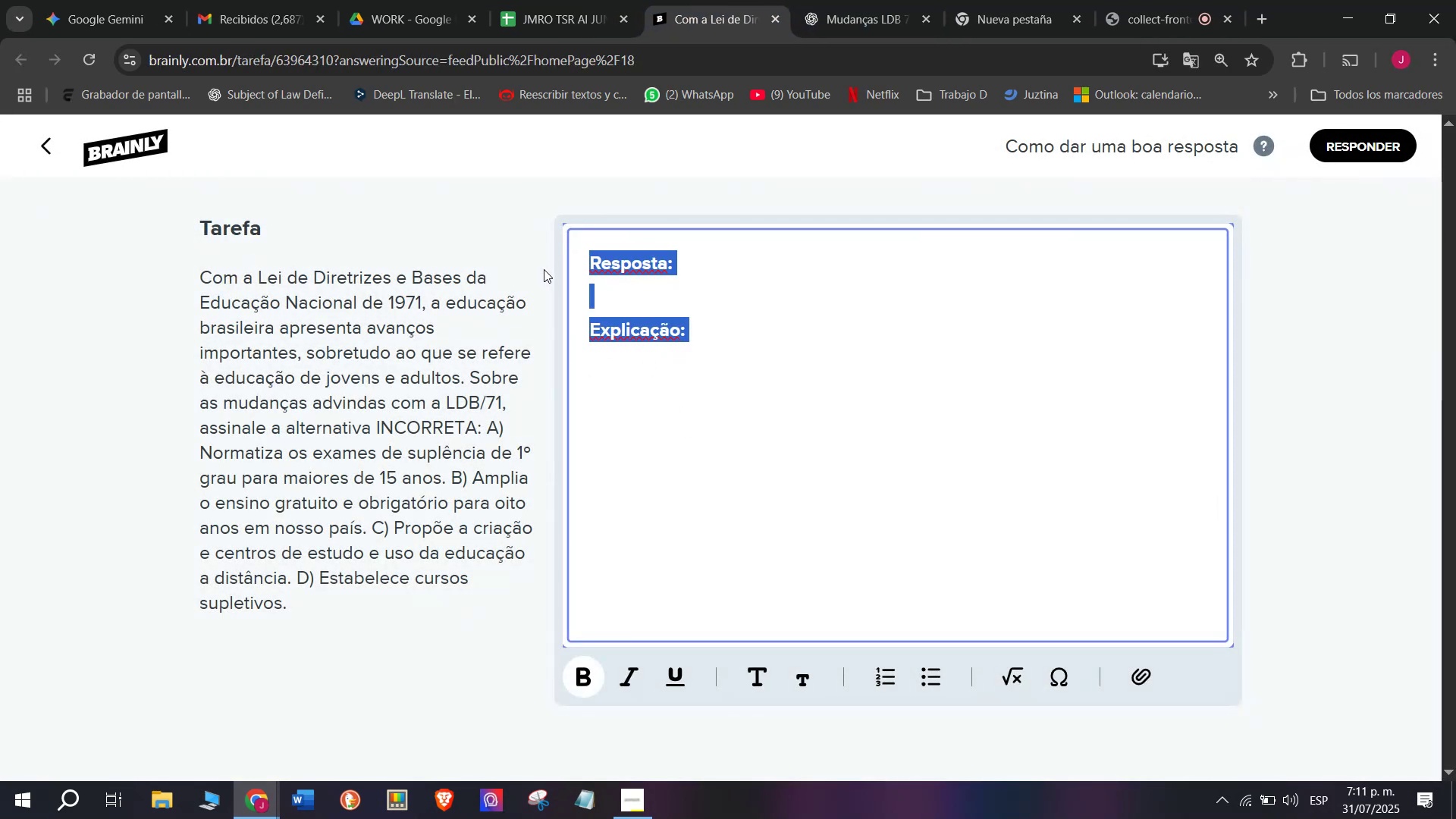 
key(Meta+V)
 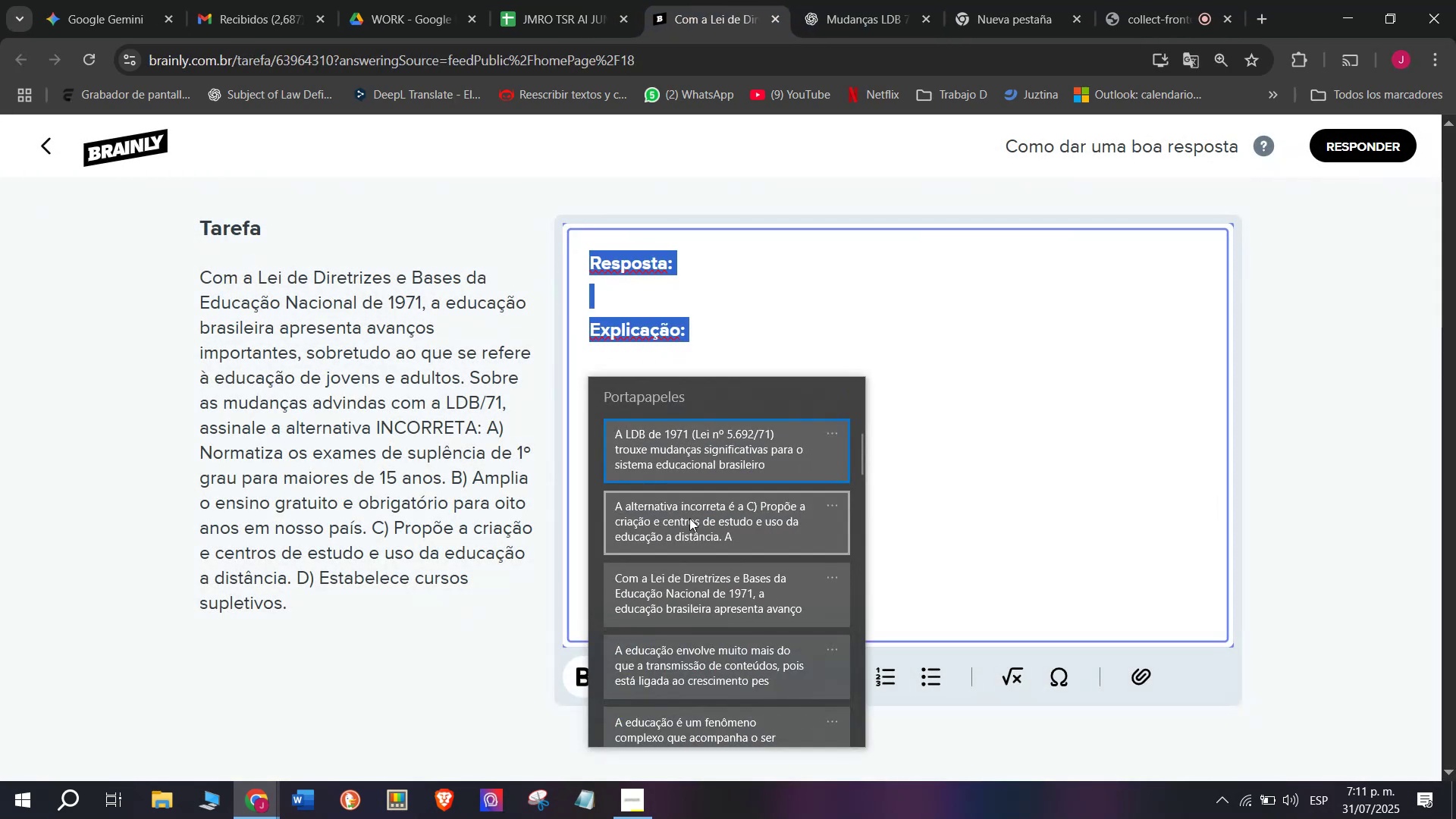 
left_click([689, 520])
 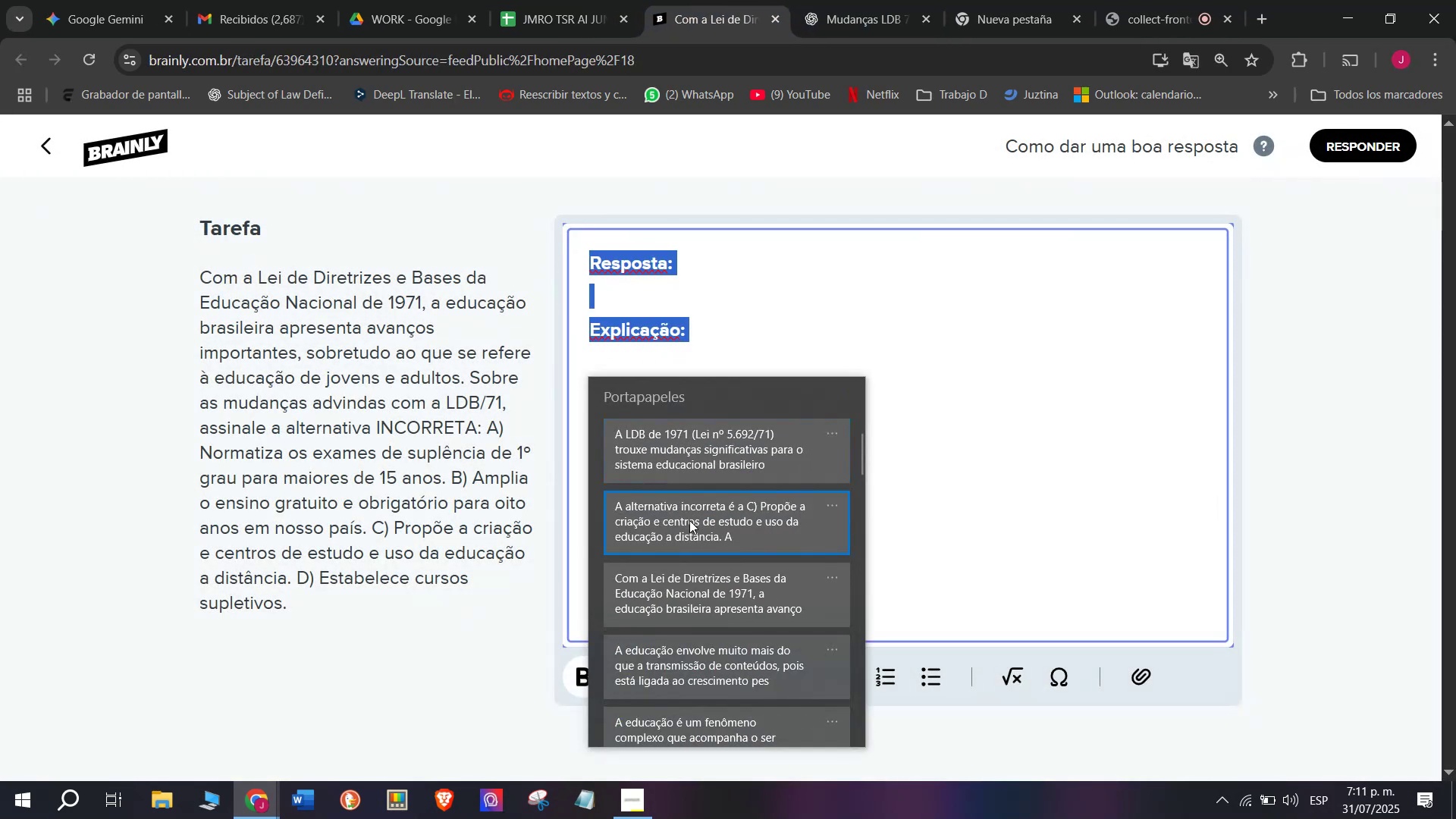 
key(Control+ControlLeft)
 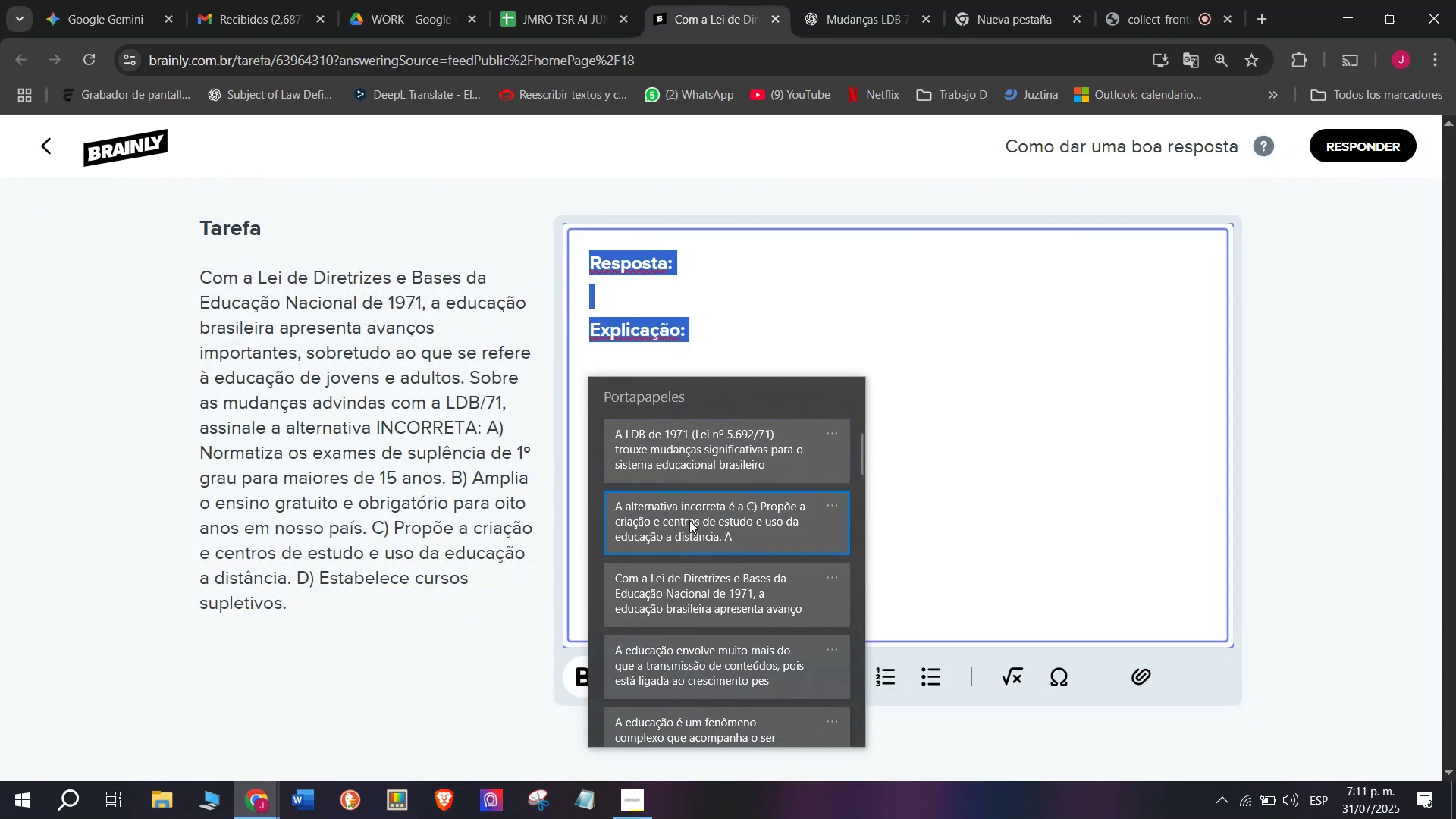 
key(Control+V)
 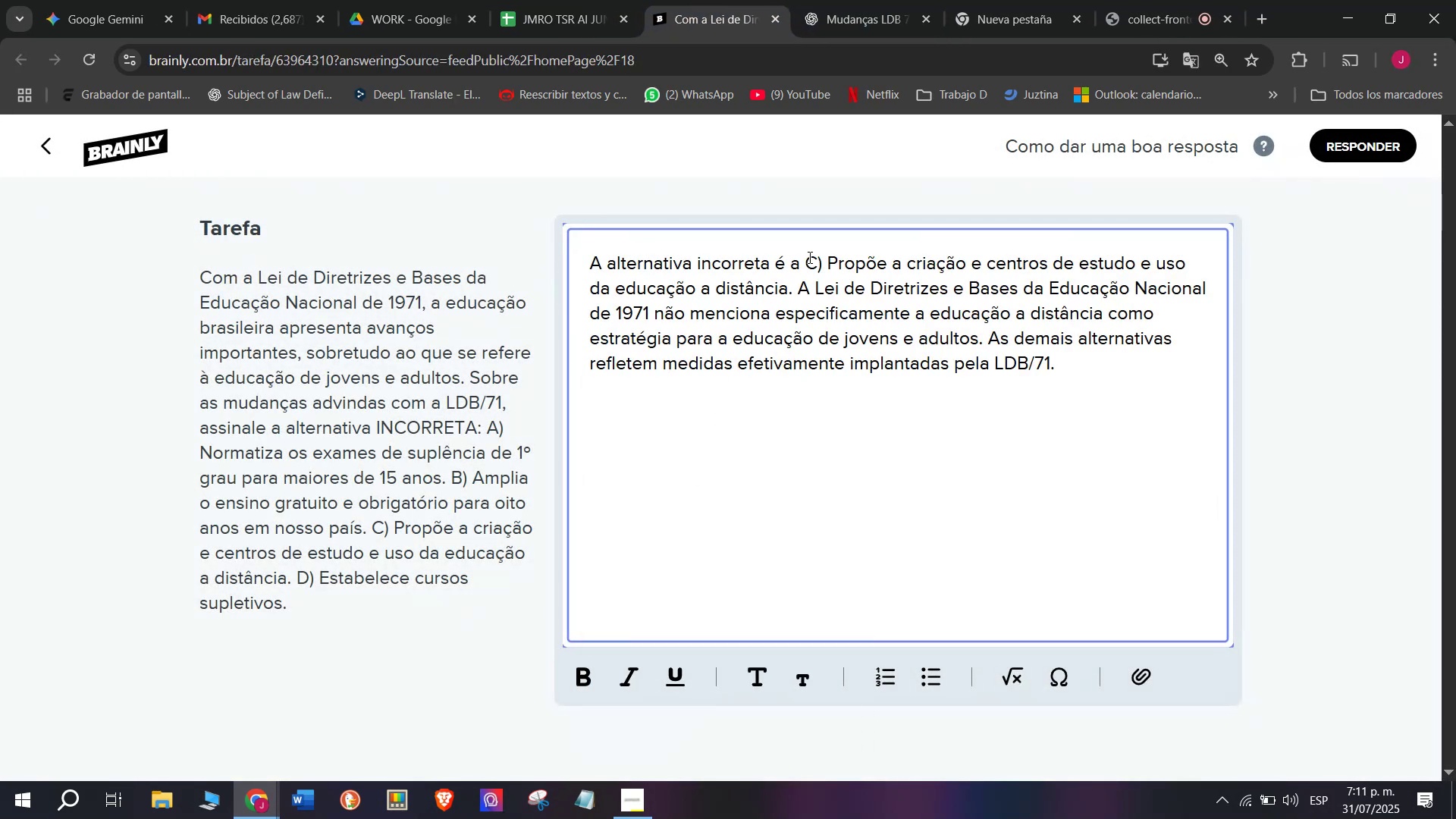 
left_click_drag(start_coordinate=[827, 256], to_coordinate=[563, 261])
 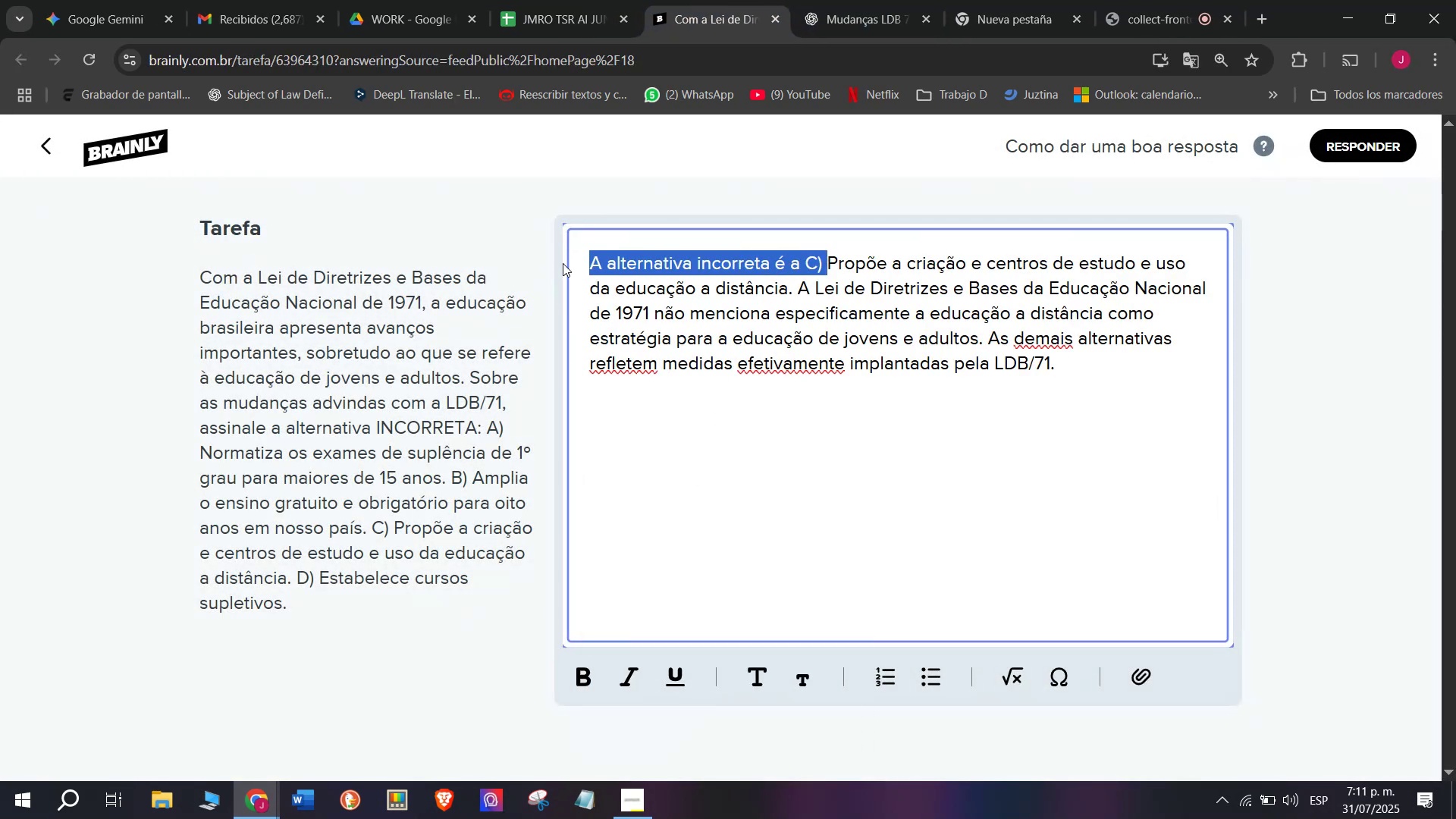 
key(Control+B)
 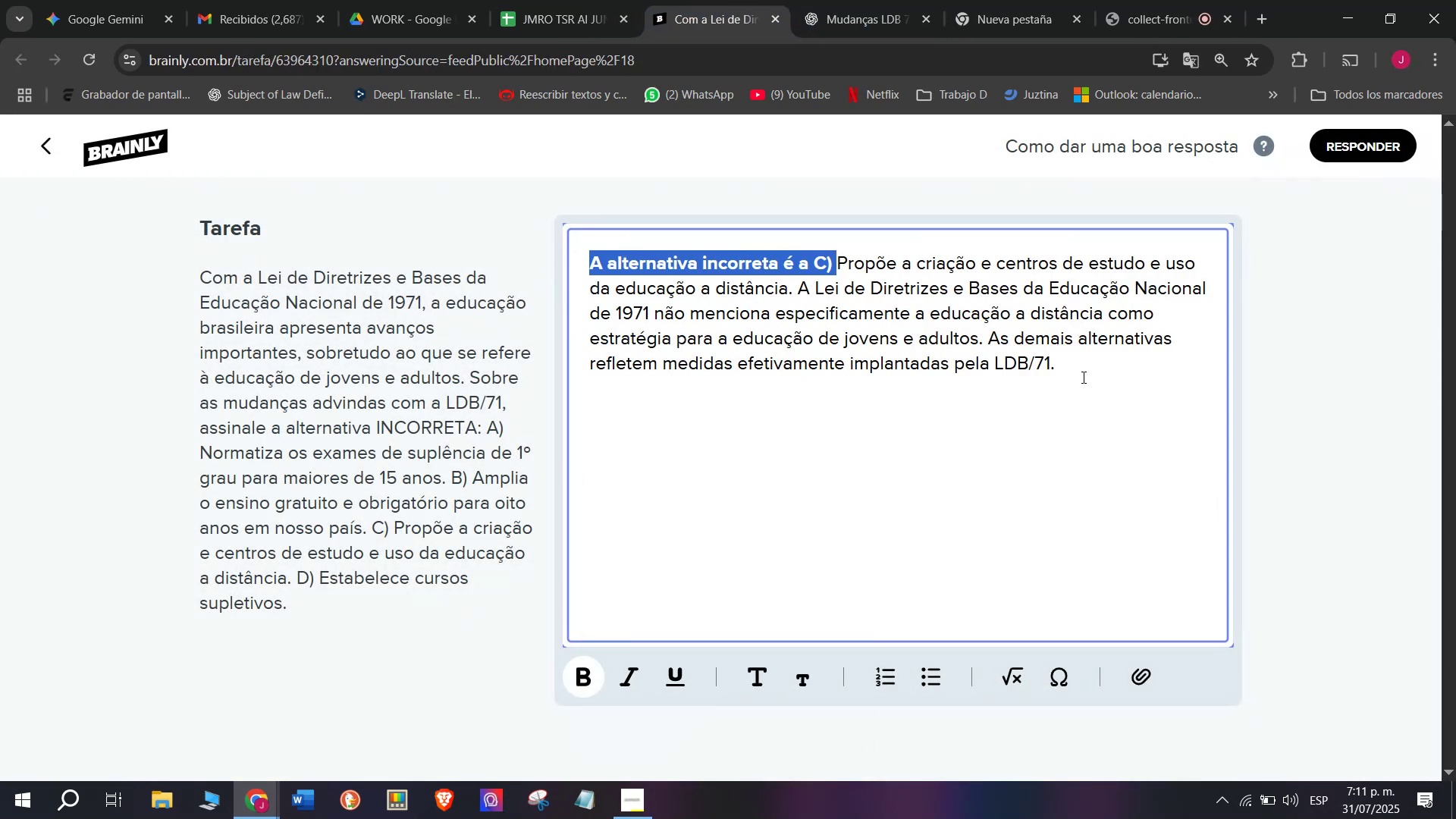 
left_click([1086, 362])
 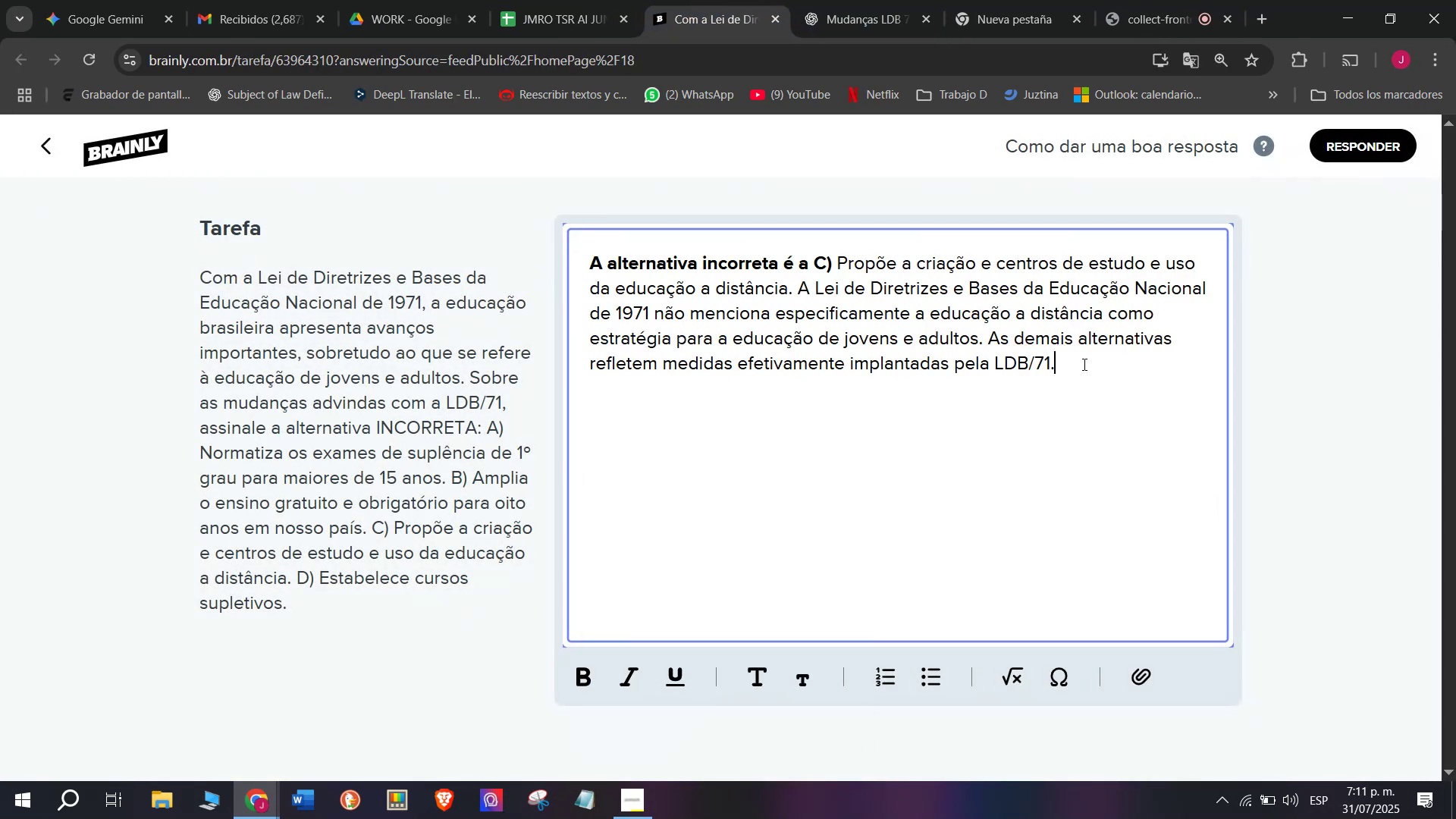 
key(Enter)
 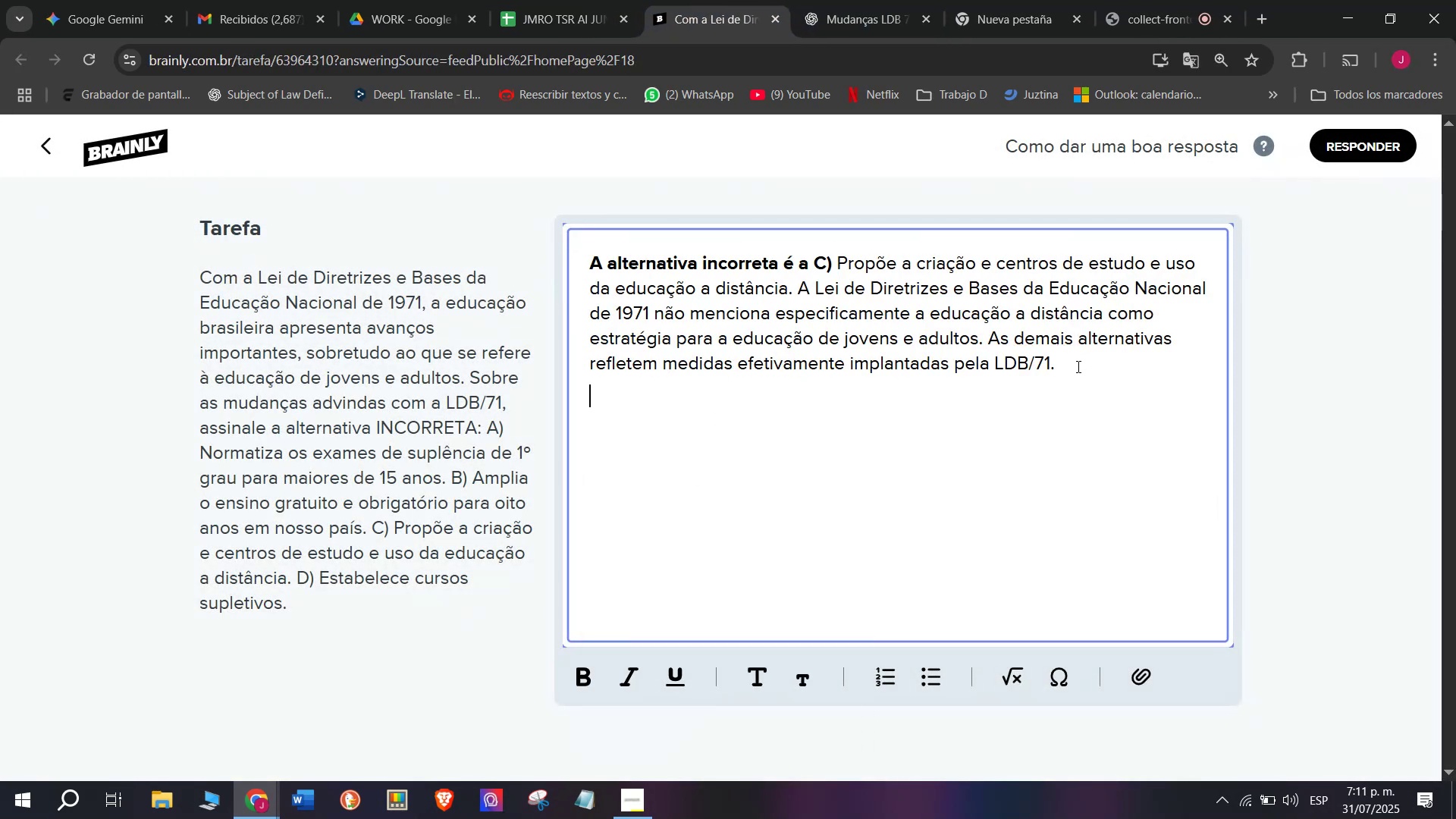 
key(Enter)
 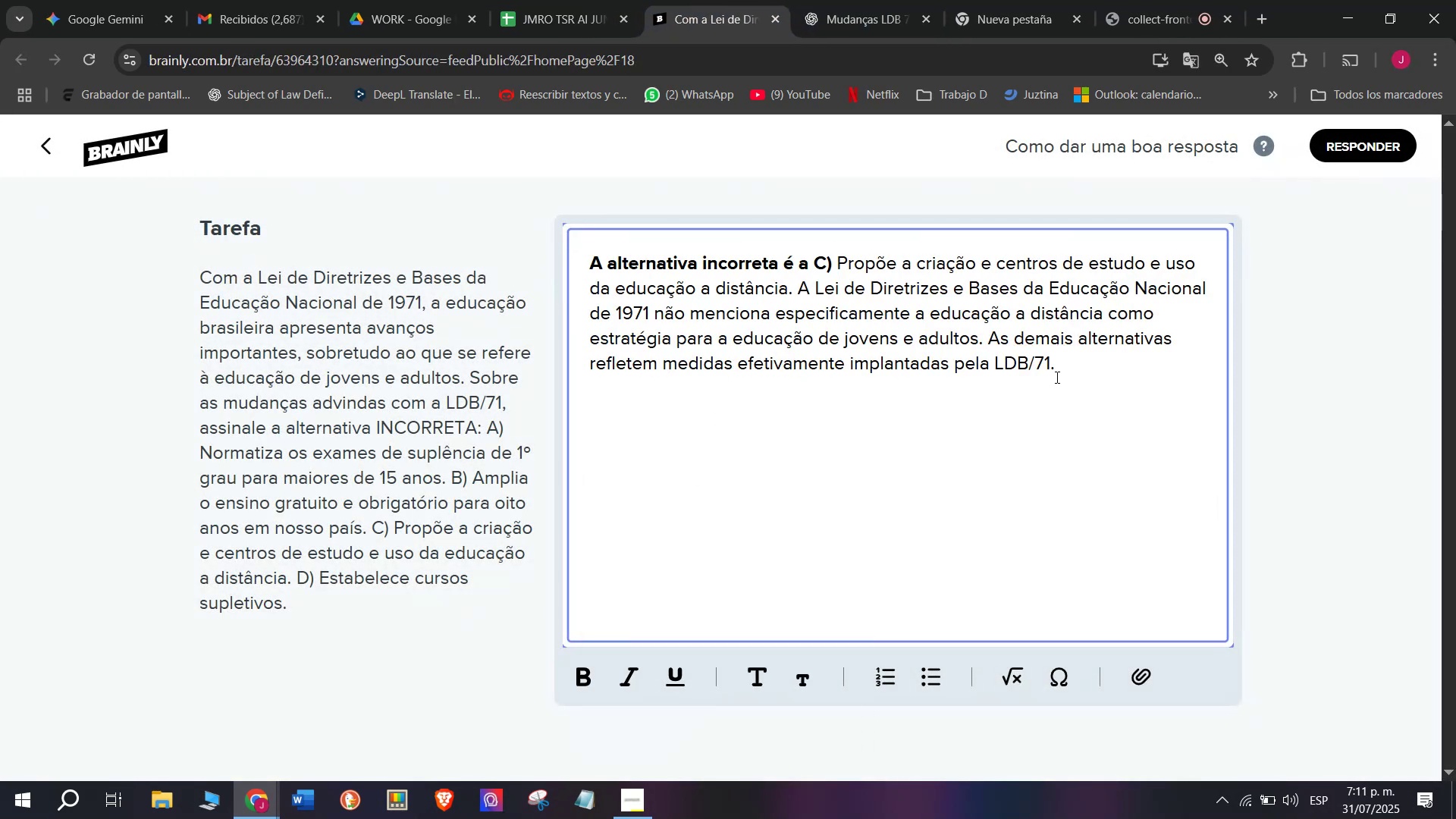 
key(Meta+MetaLeft)
 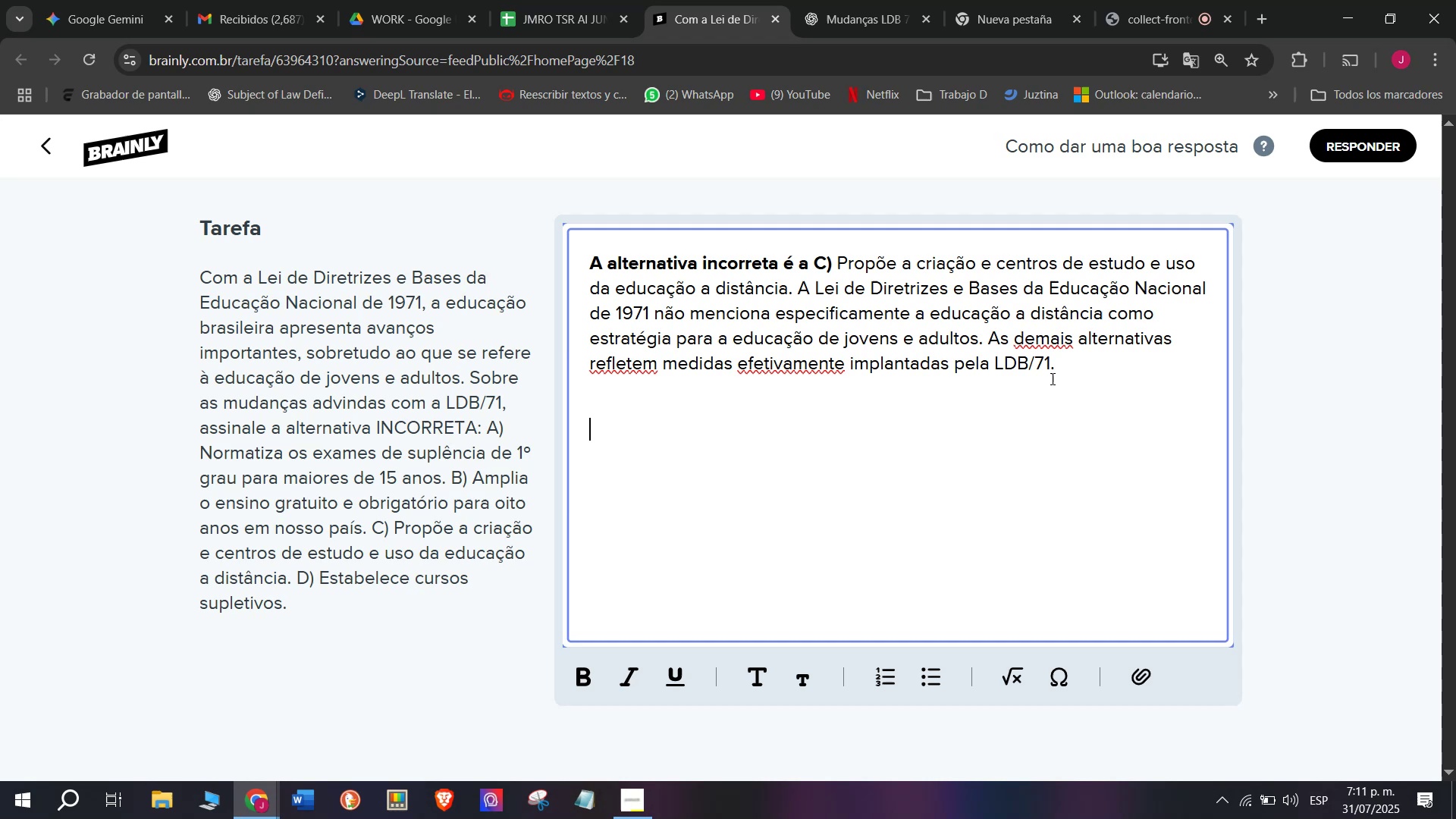 
key(Meta+V)
 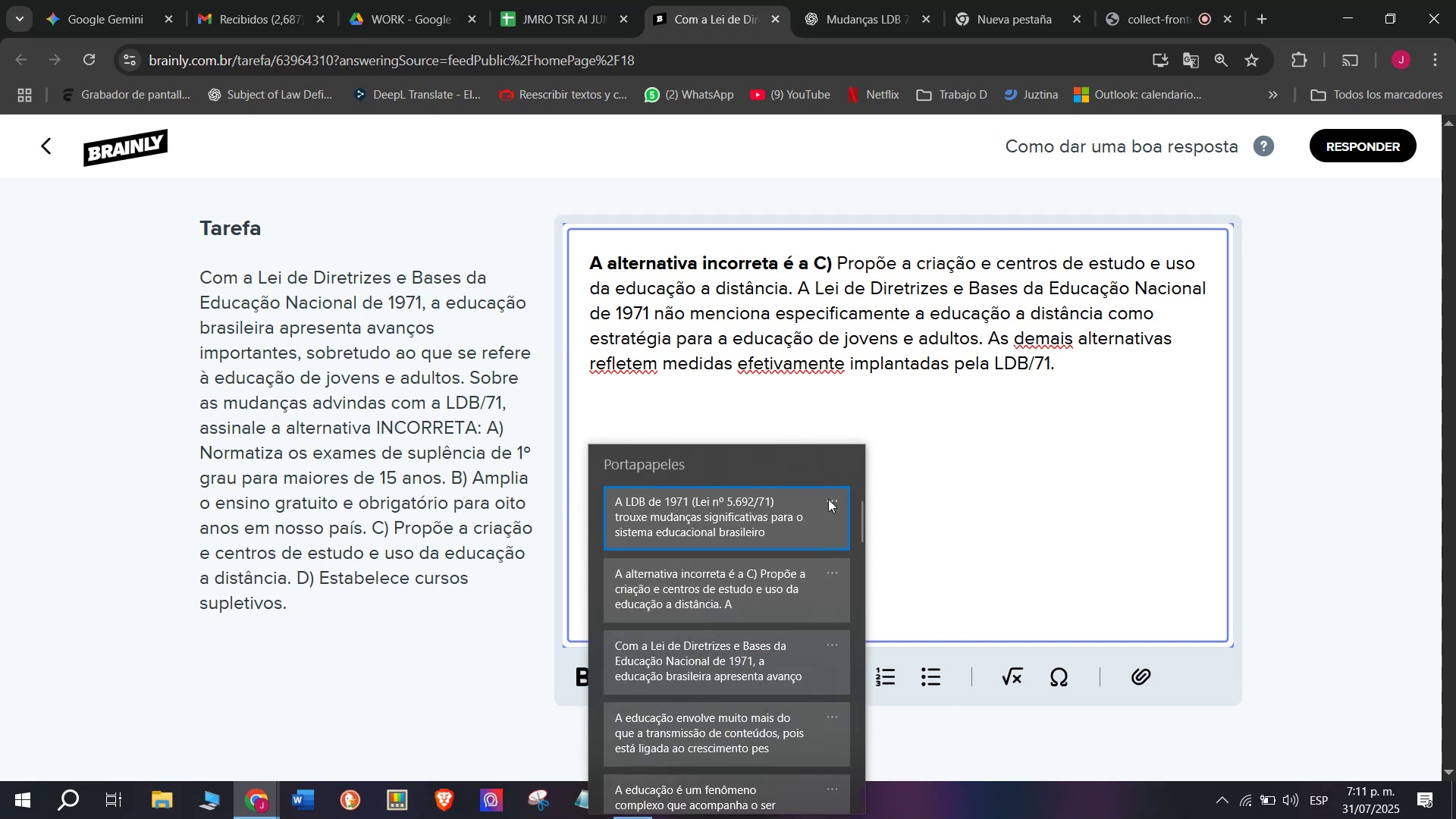 
key(Control+ControlLeft)
 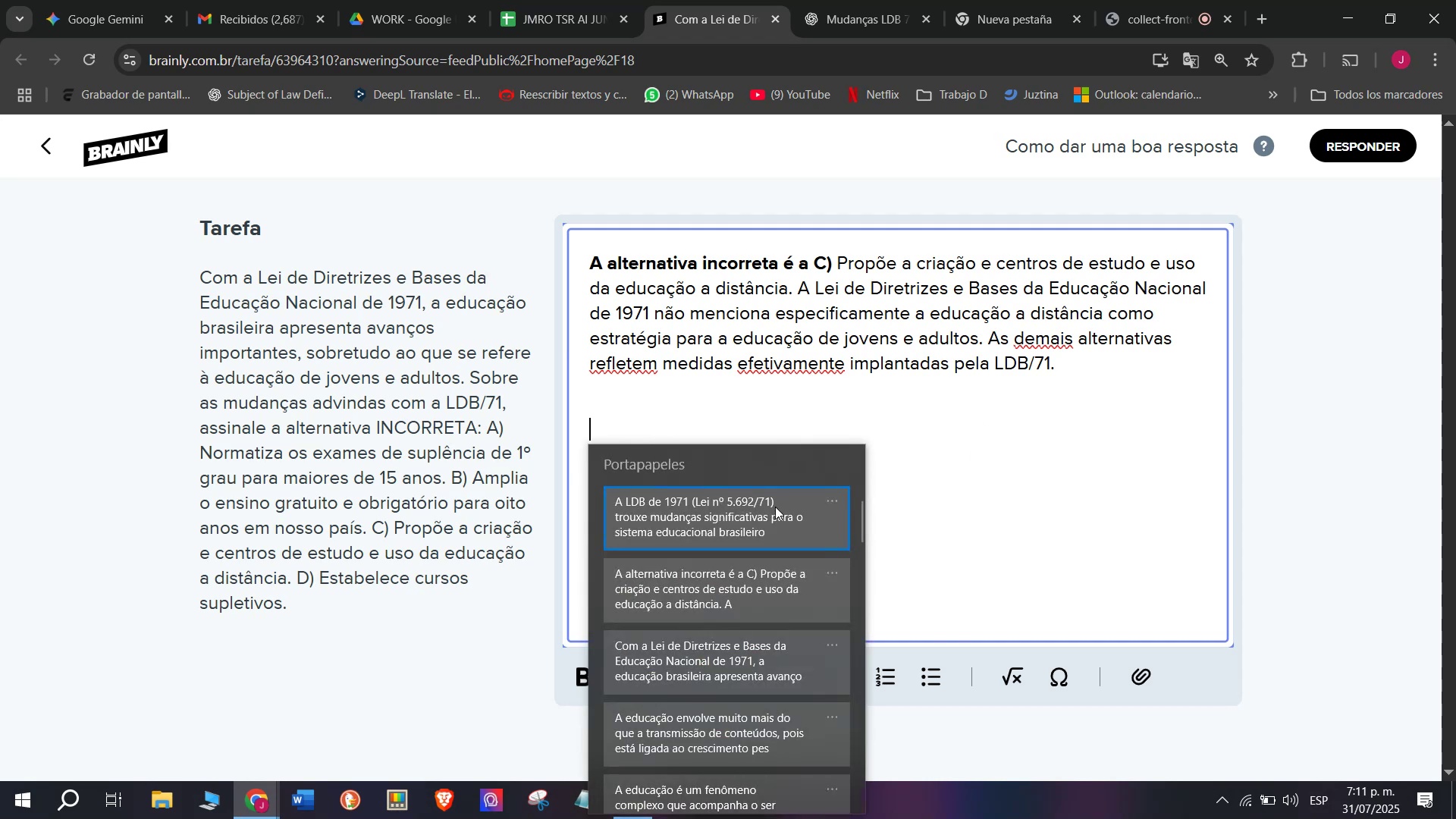 
key(Control+V)
 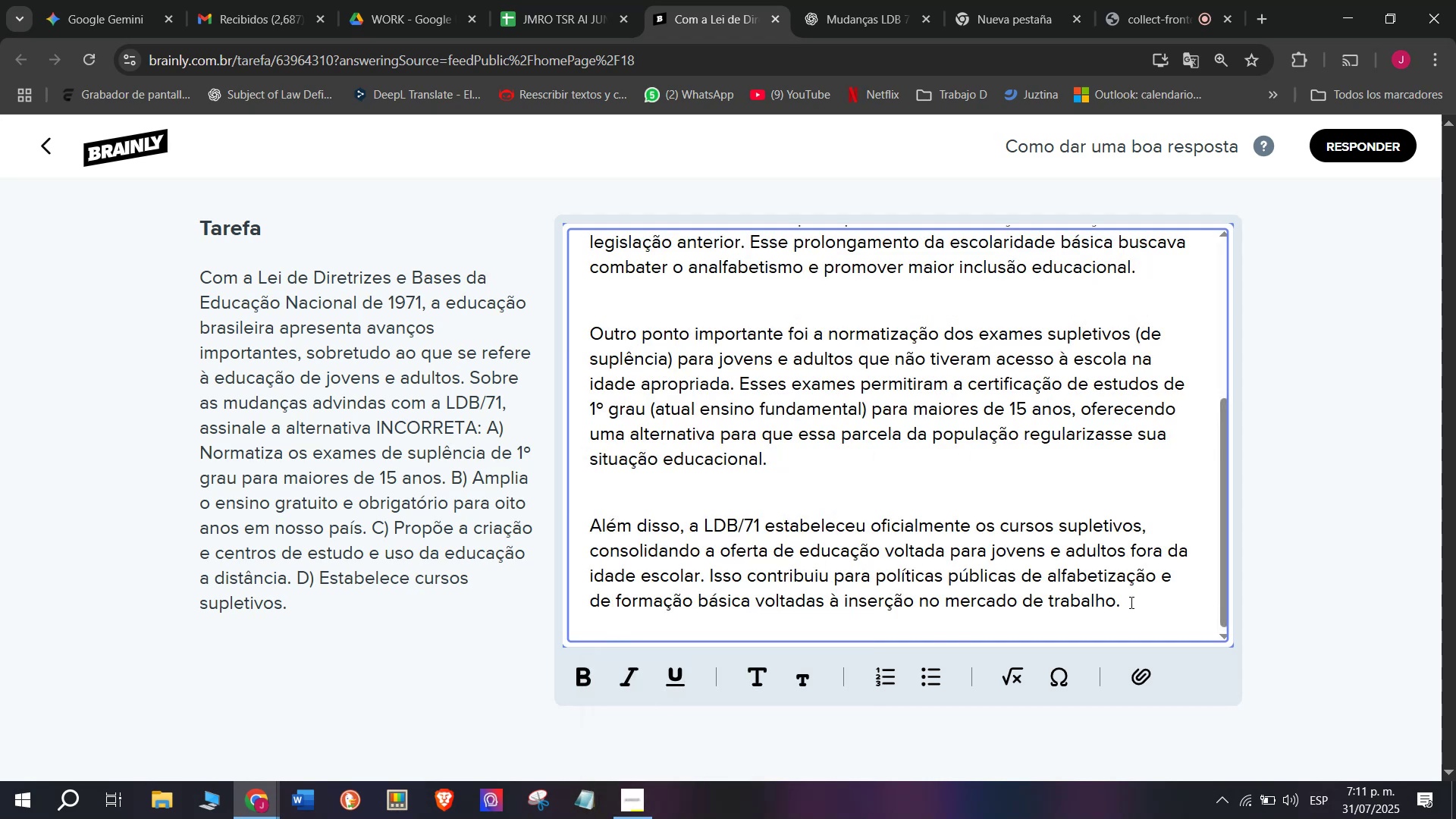 
left_click_drag(start_coordinate=[1178, 601], to_coordinate=[525, 133])
 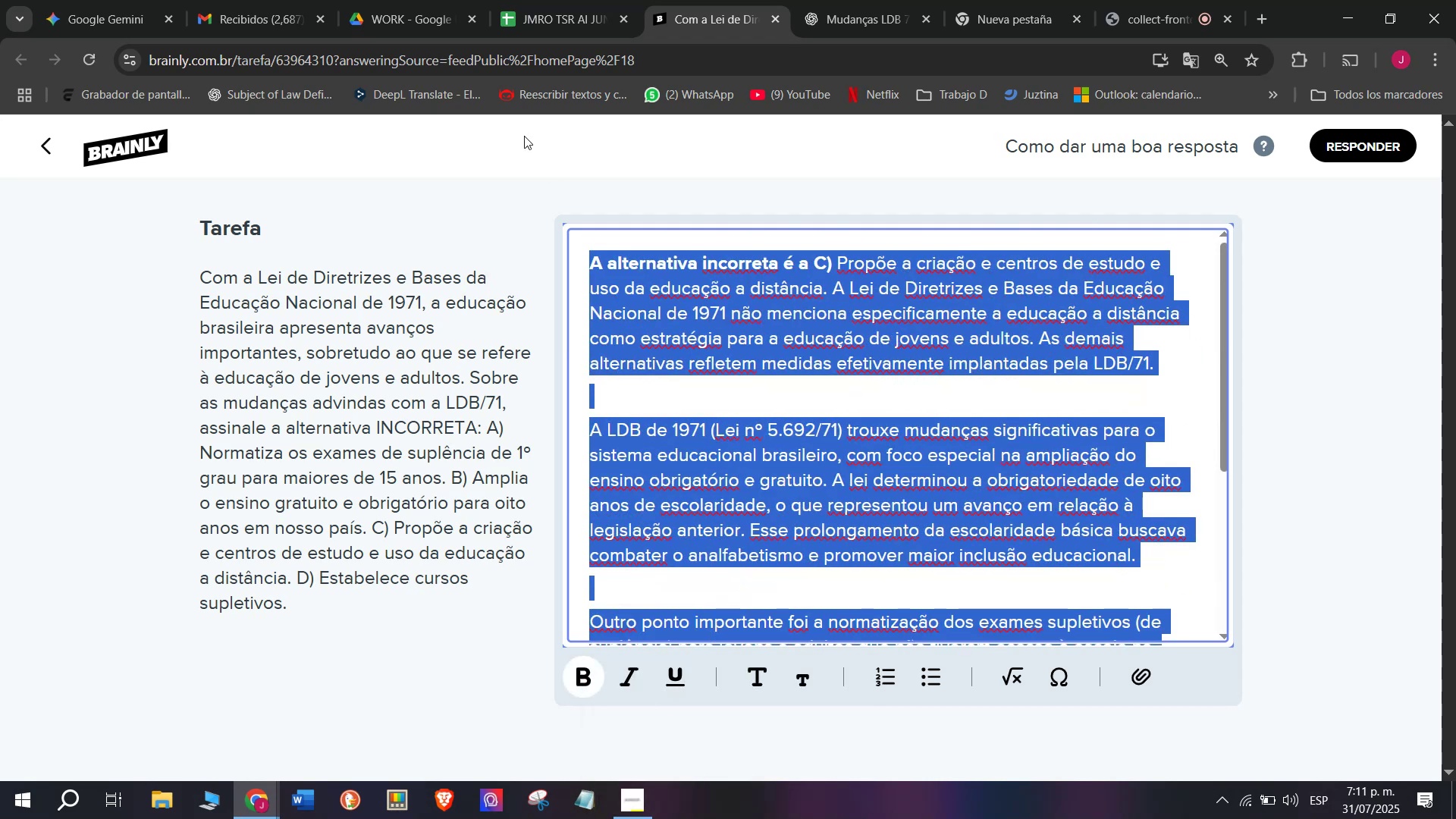 
key(Control+C)
 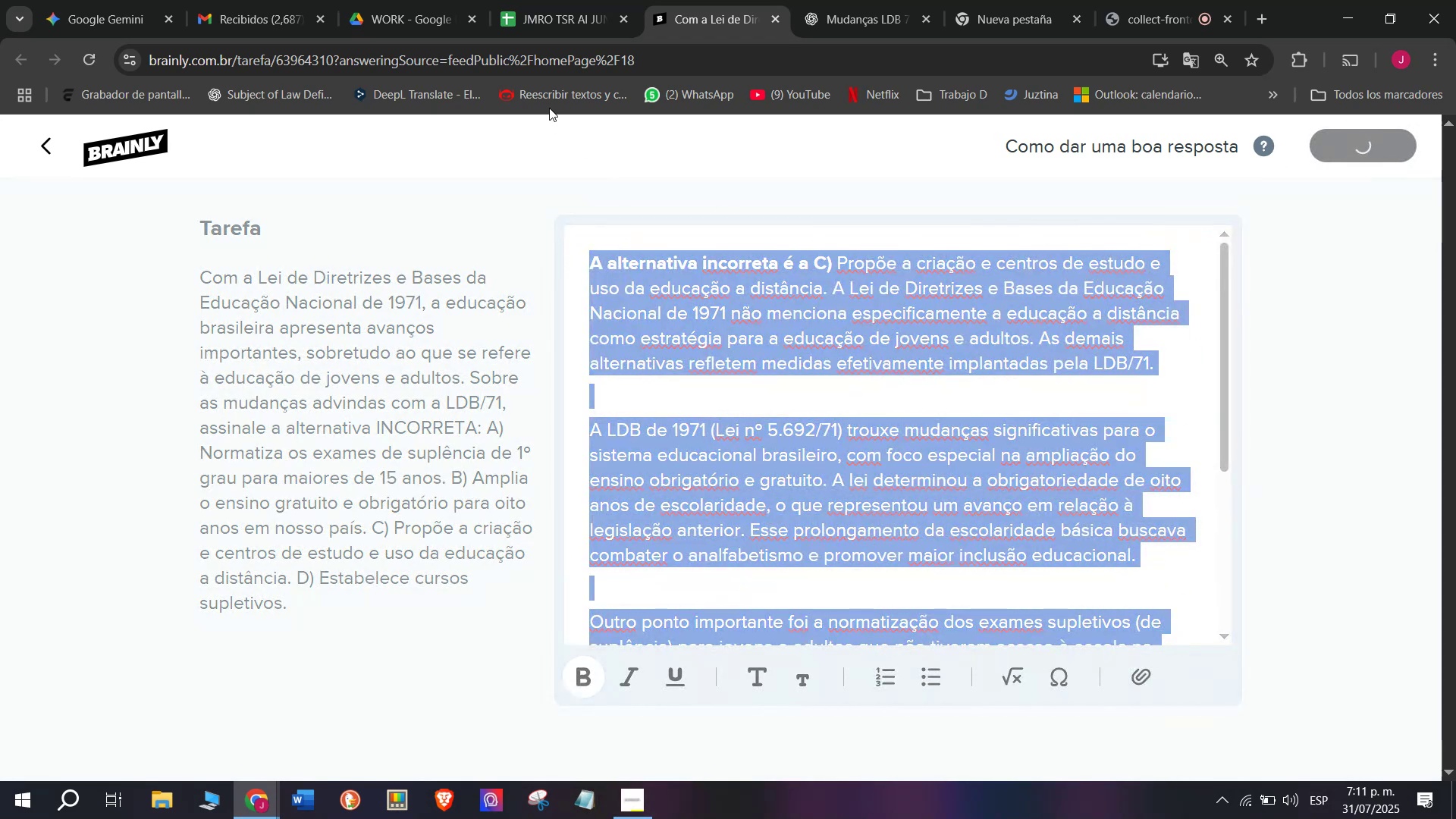 
left_click([548, 0])
 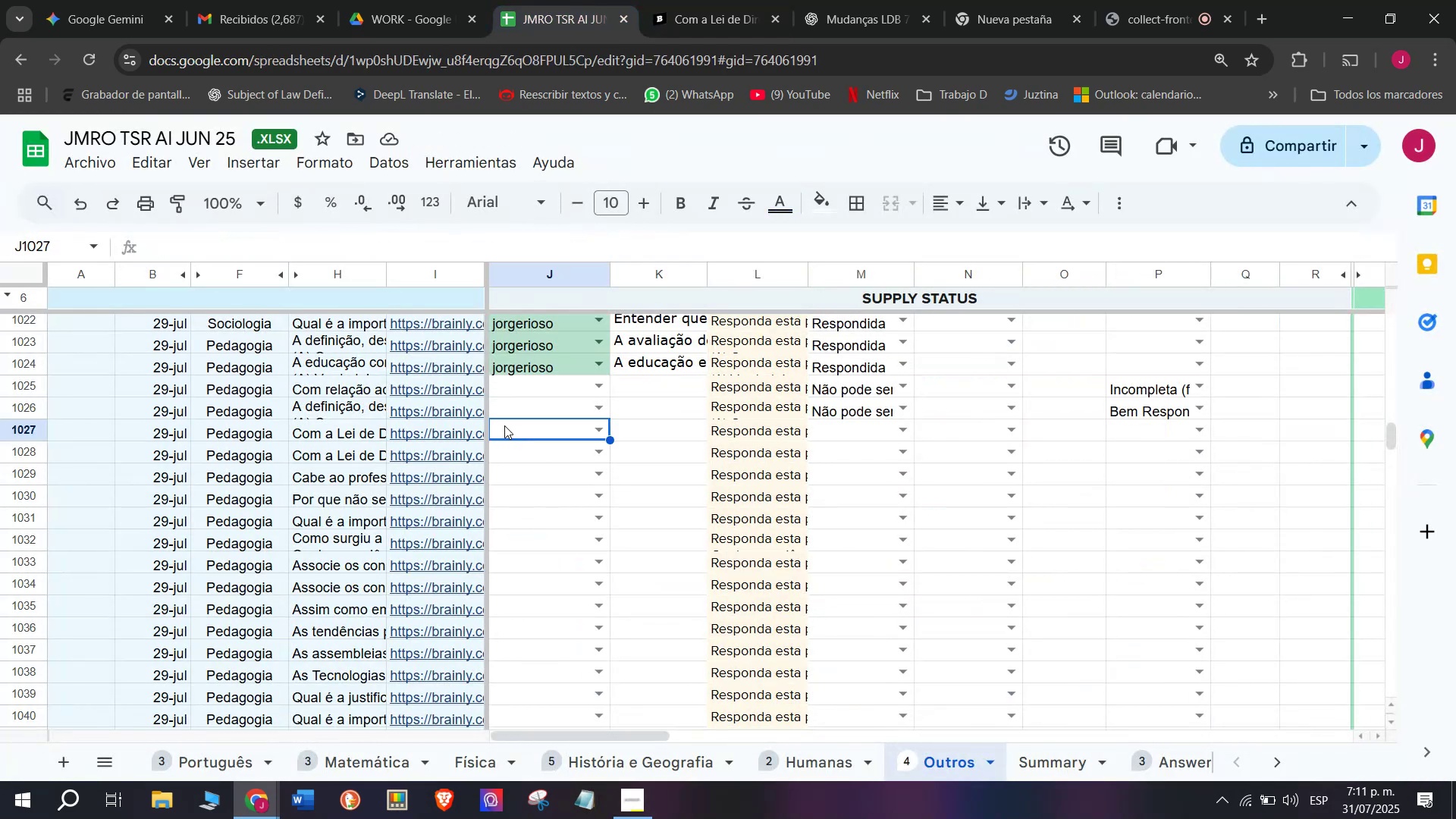 
key(J)
 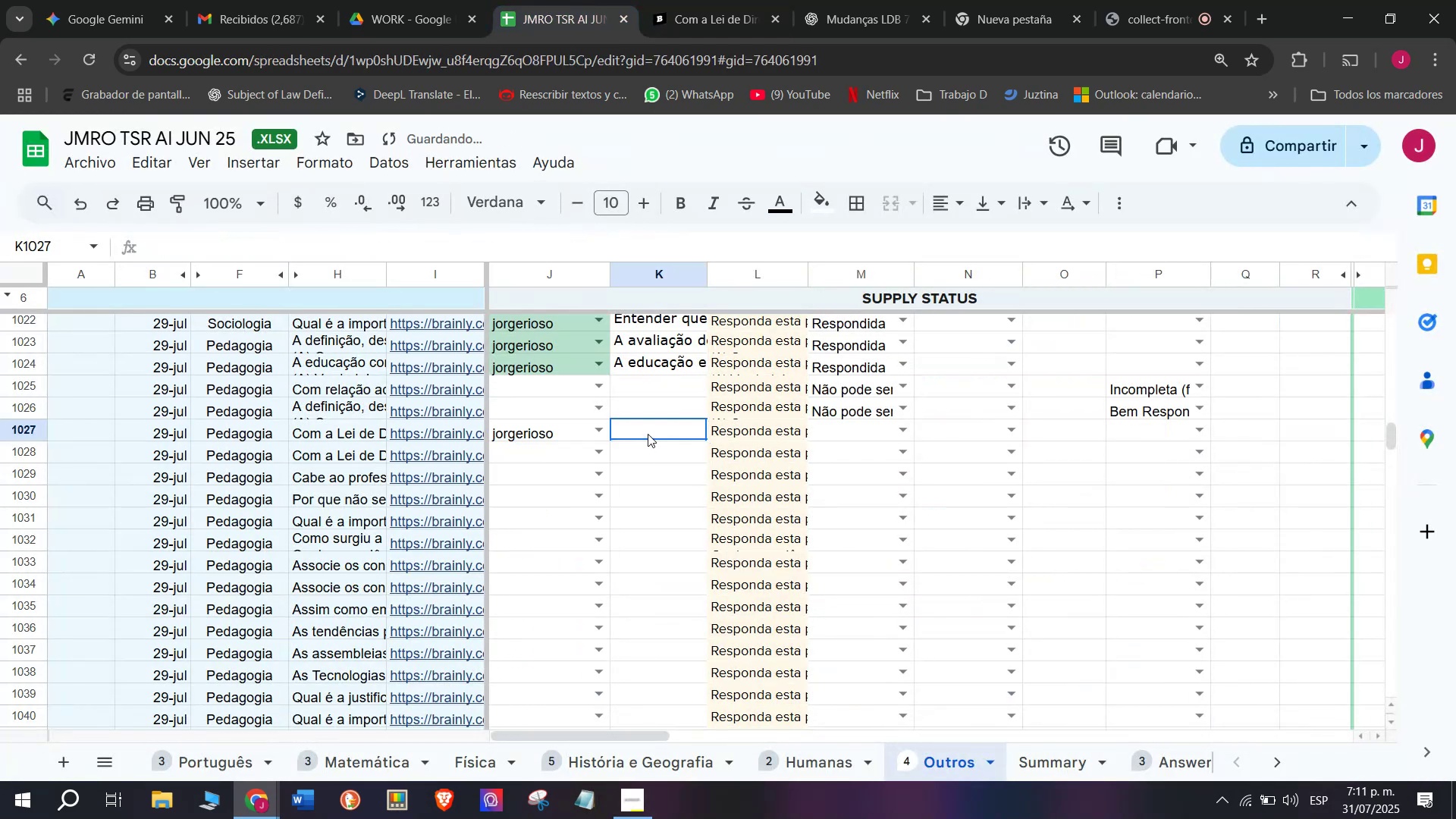 
key(Control+V)
 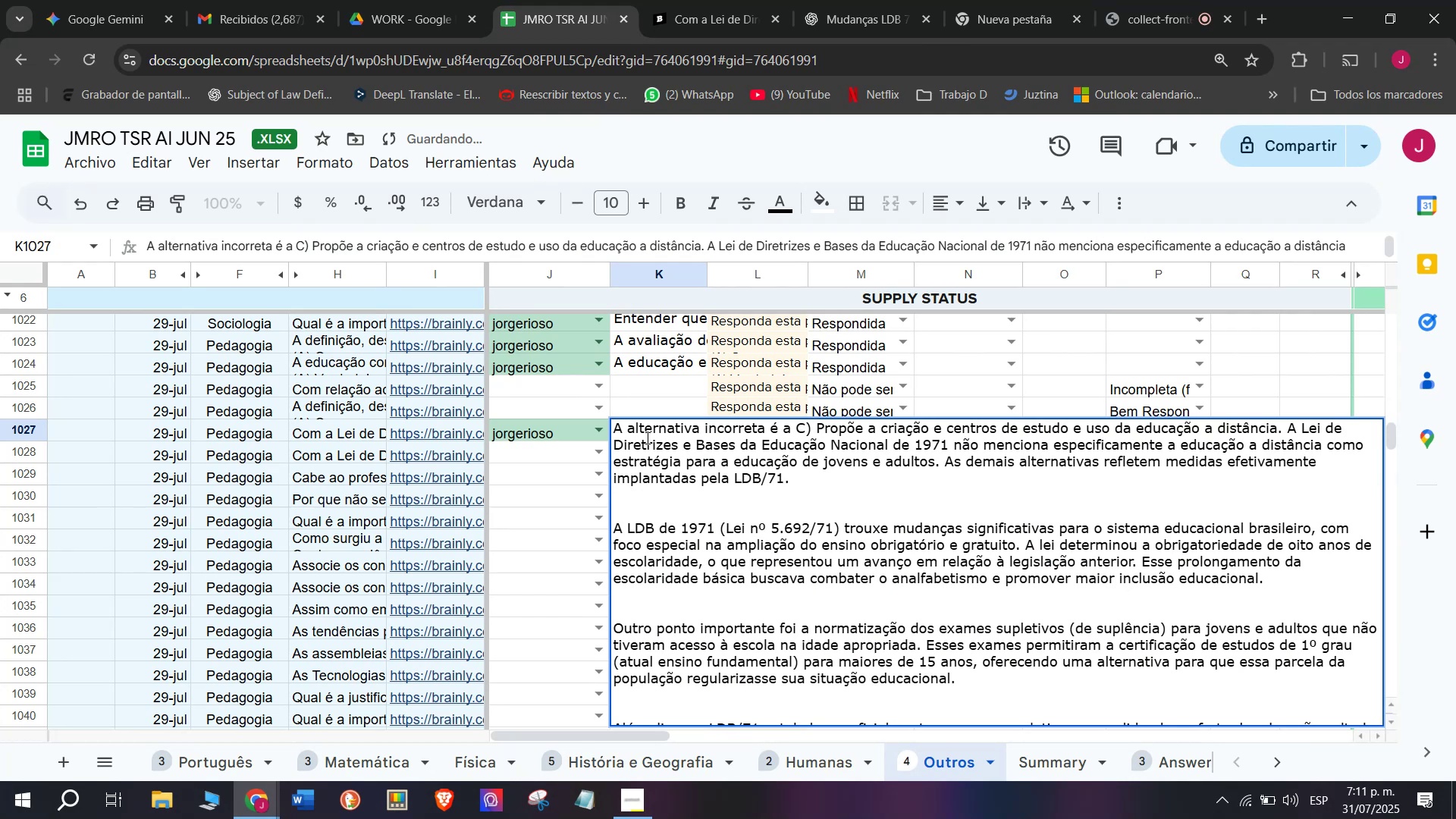 
key(Enter)
 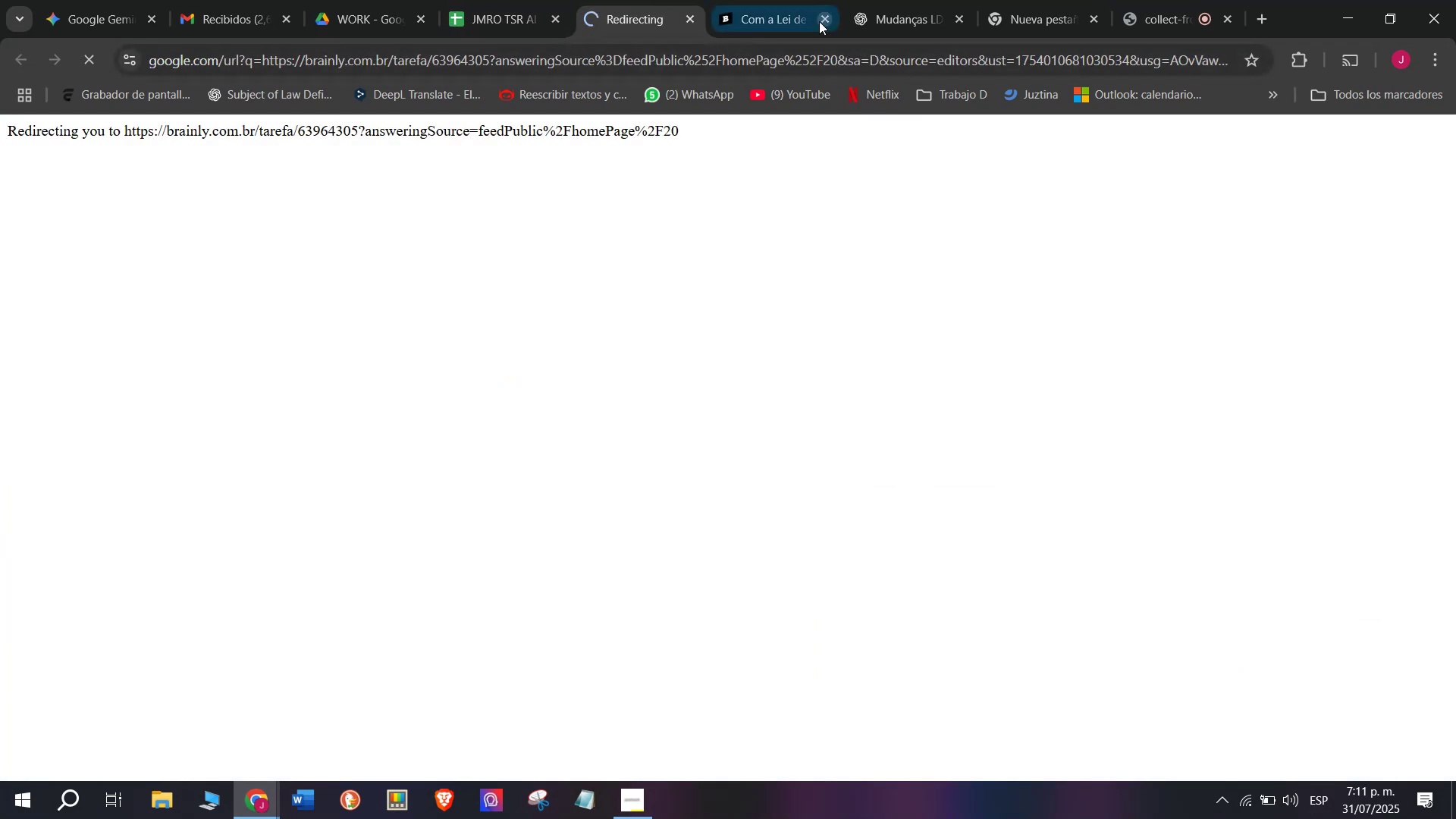 
wait(7.43)
 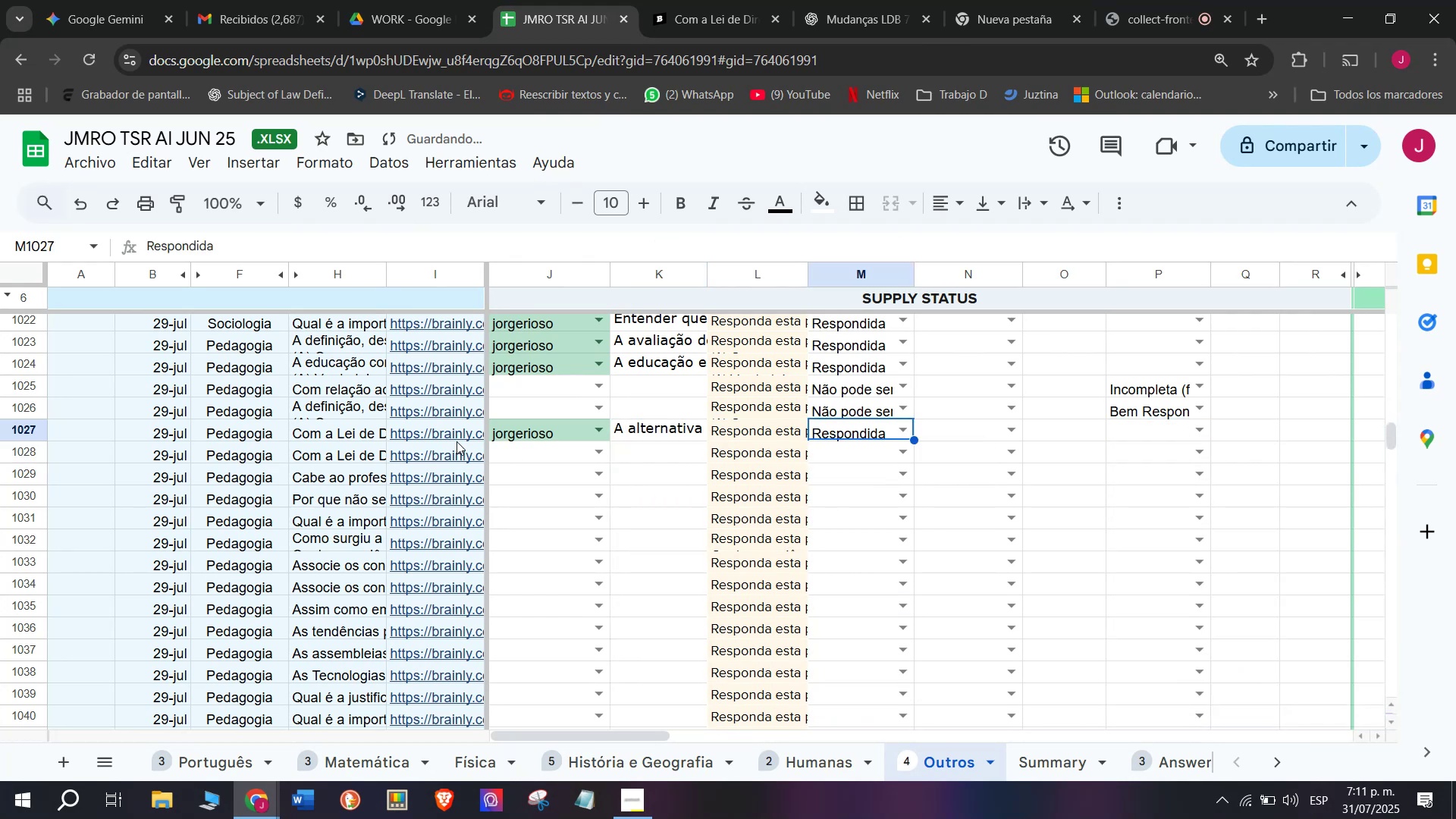 
left_click_drag(start_coordinate=[705, 513], to_coordinate=[218, 359])
 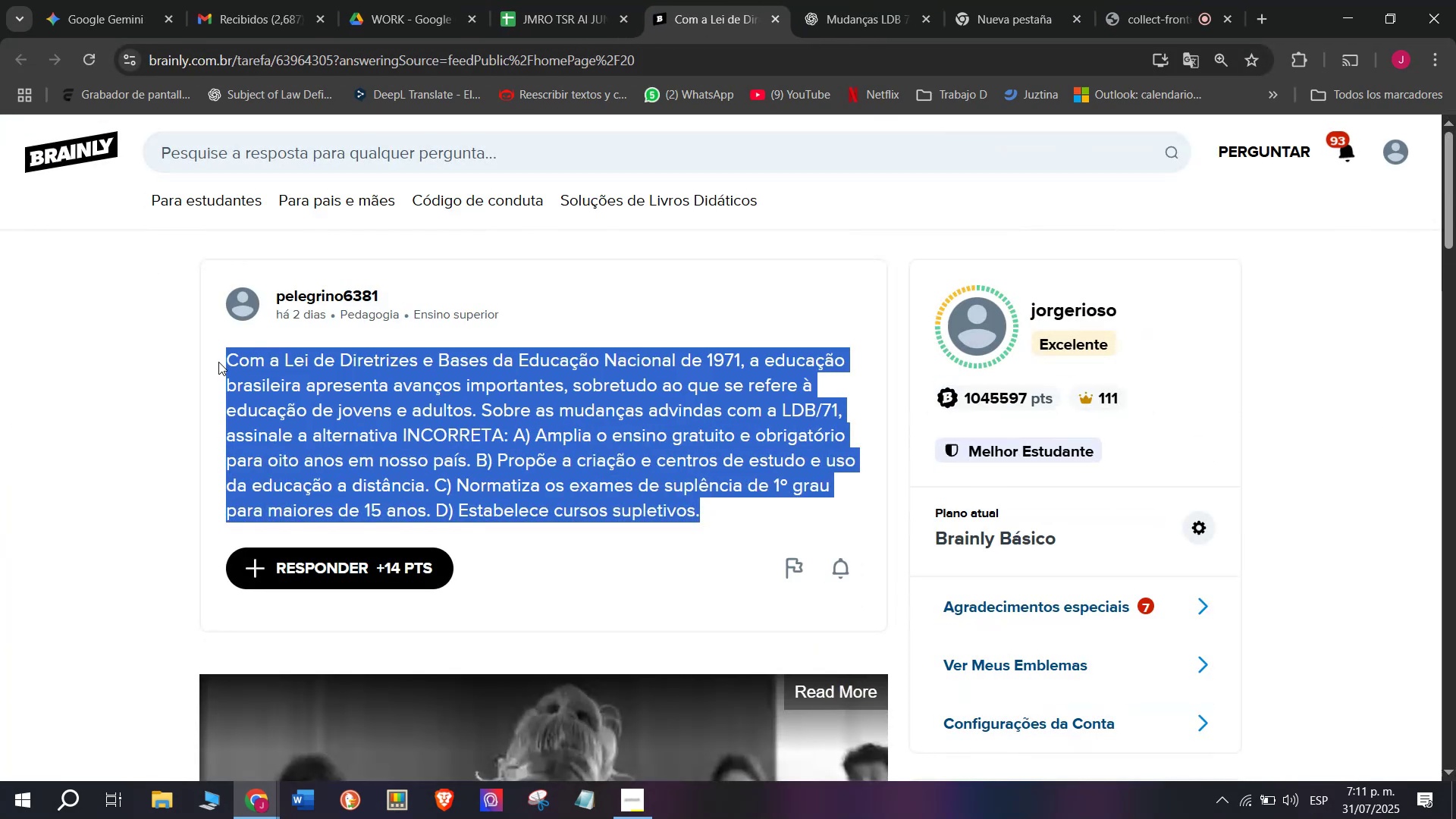 
key(Control+C)
 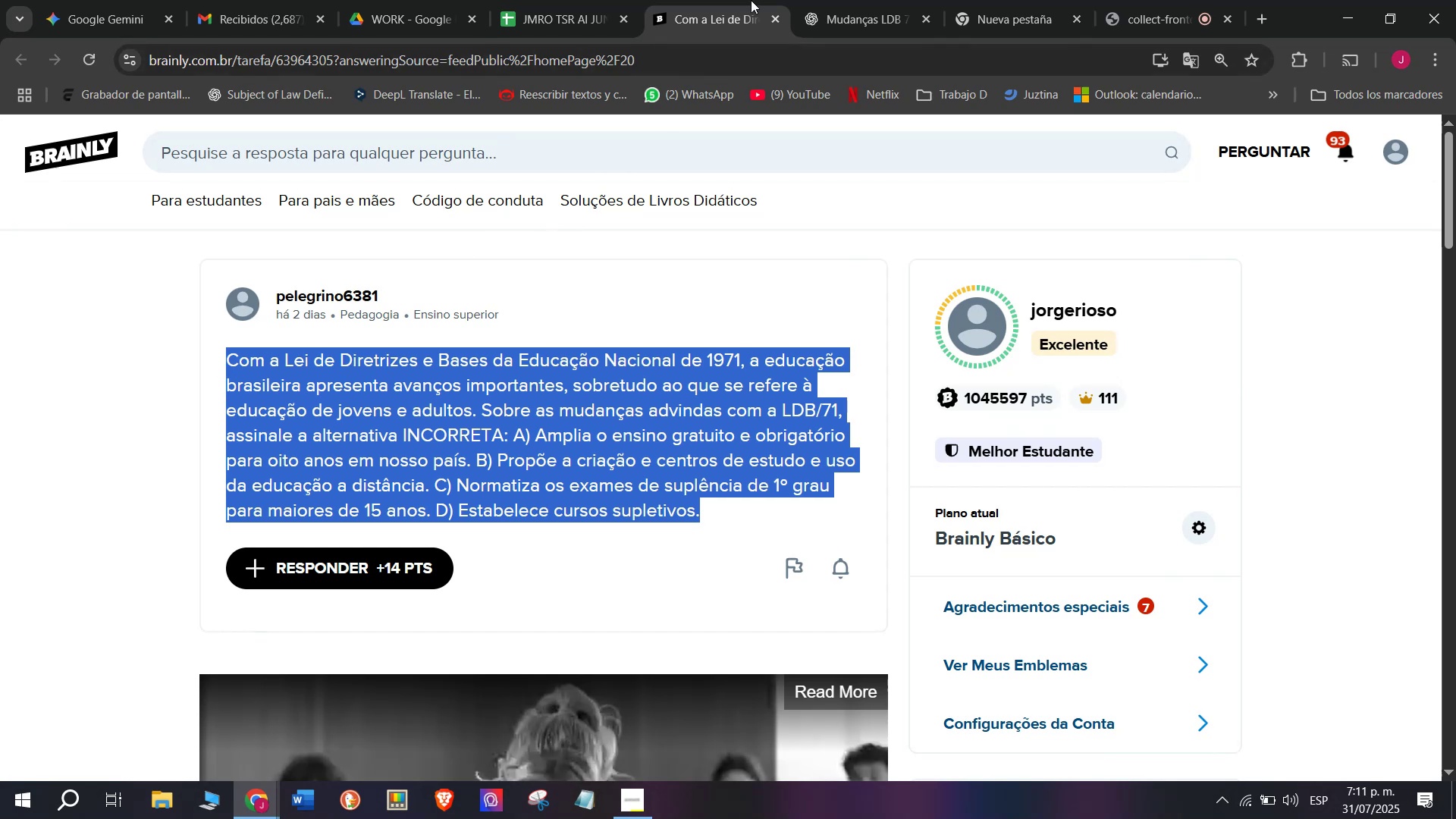 
left_click([824, 0])
 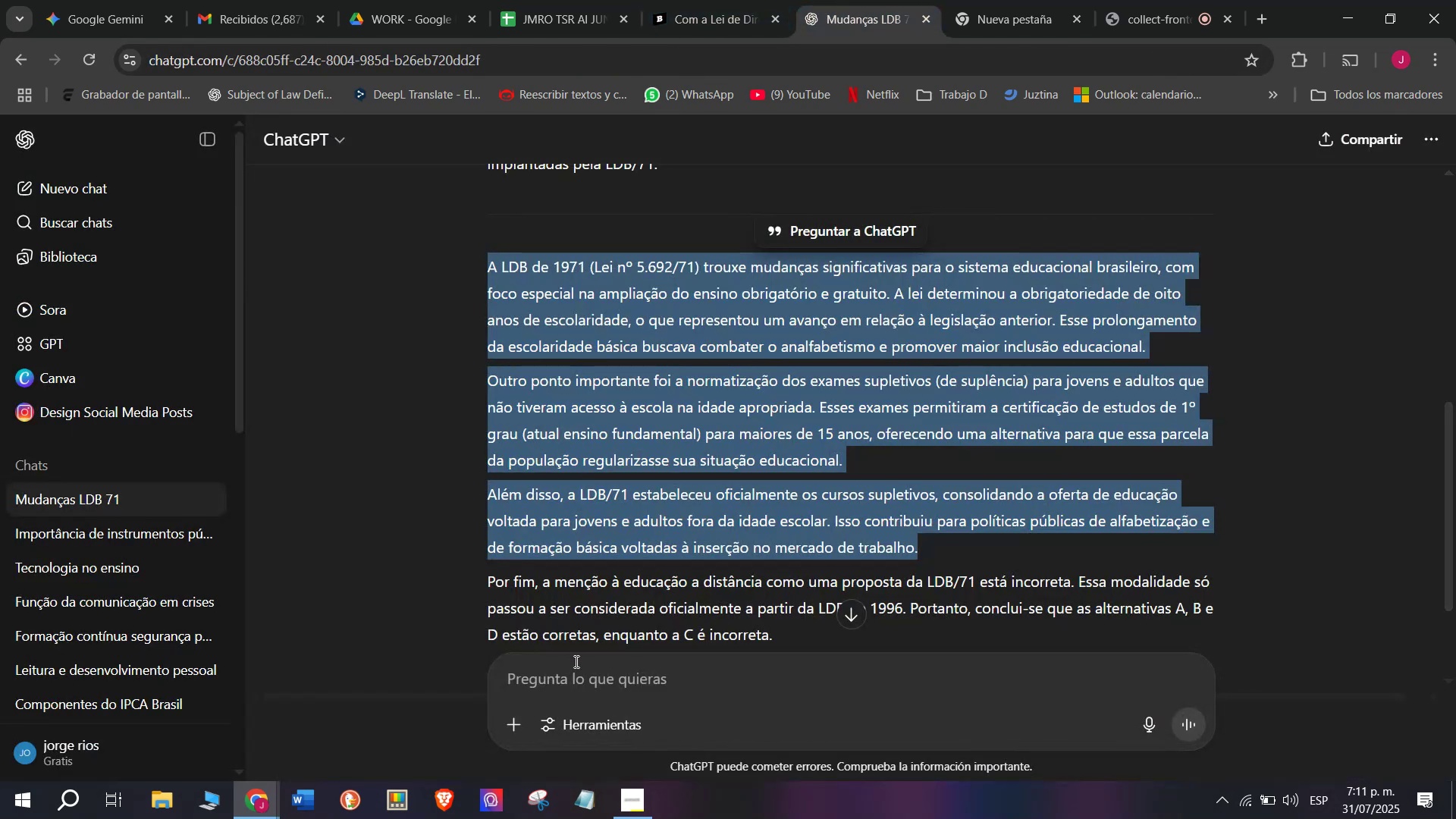 
left_click([566, 685])
 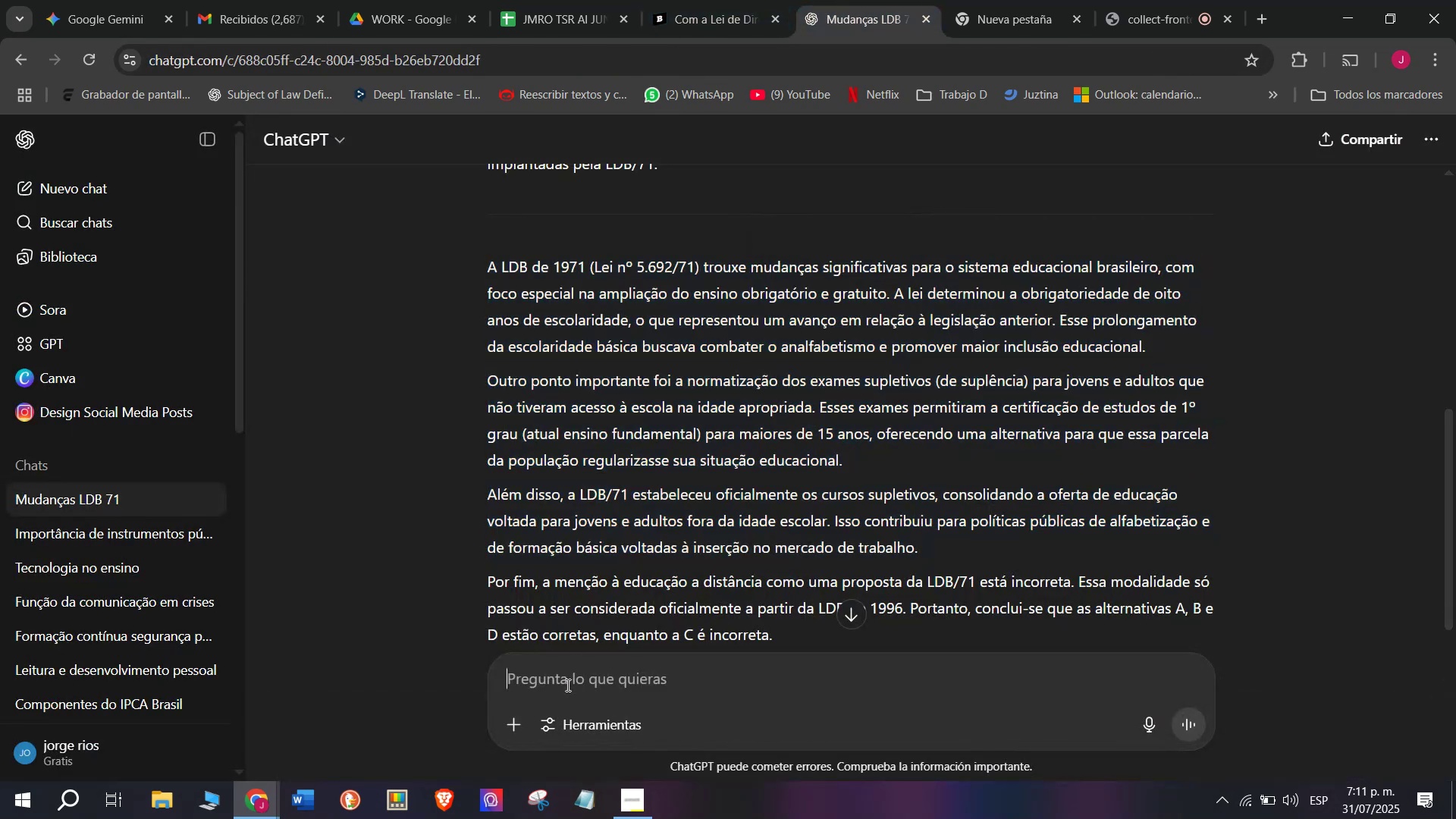 
key(Meta+V)
 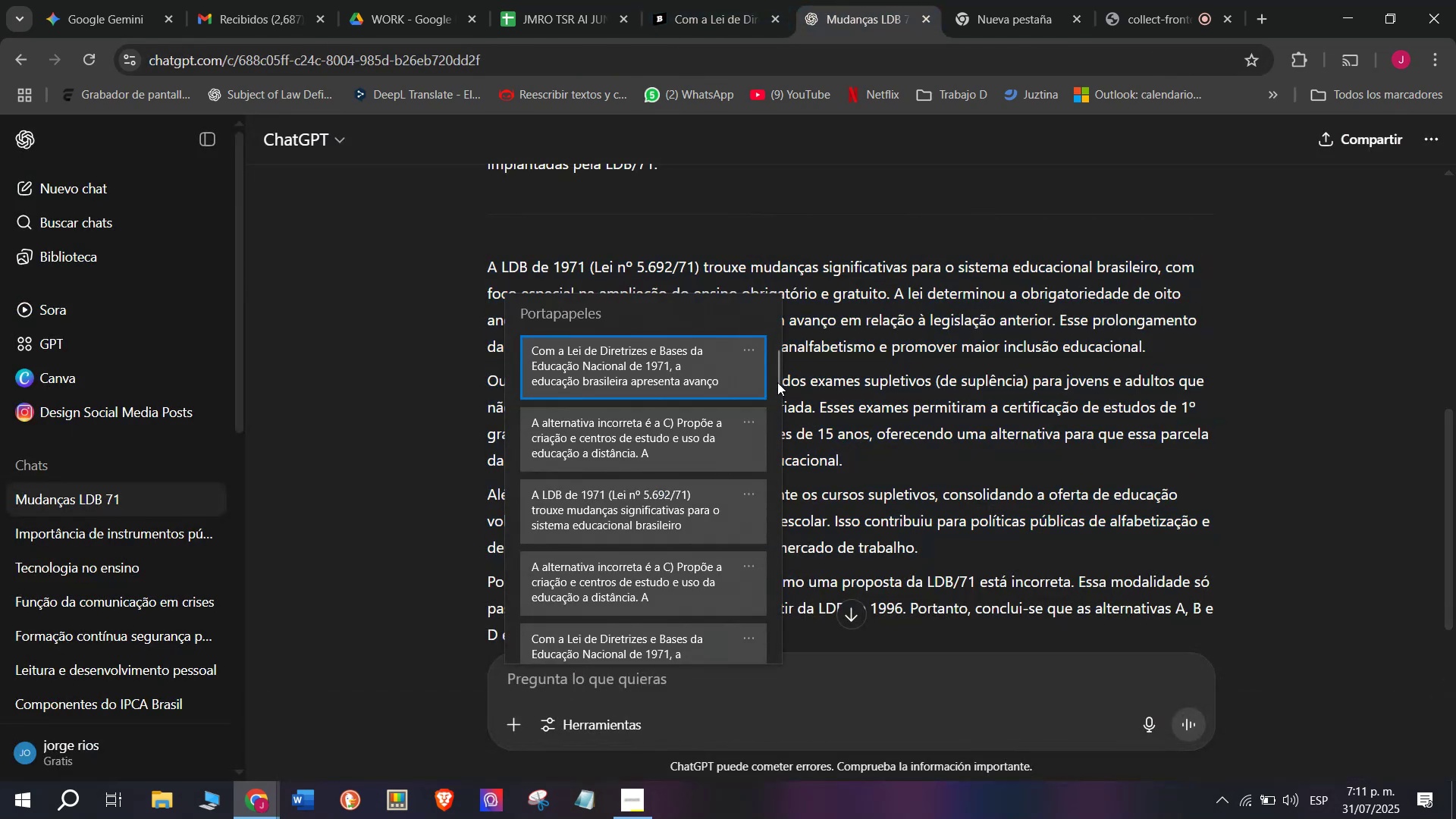 
left_click_drag(start_coordinate=[775, 382], to_coordinate=[758, 698])
 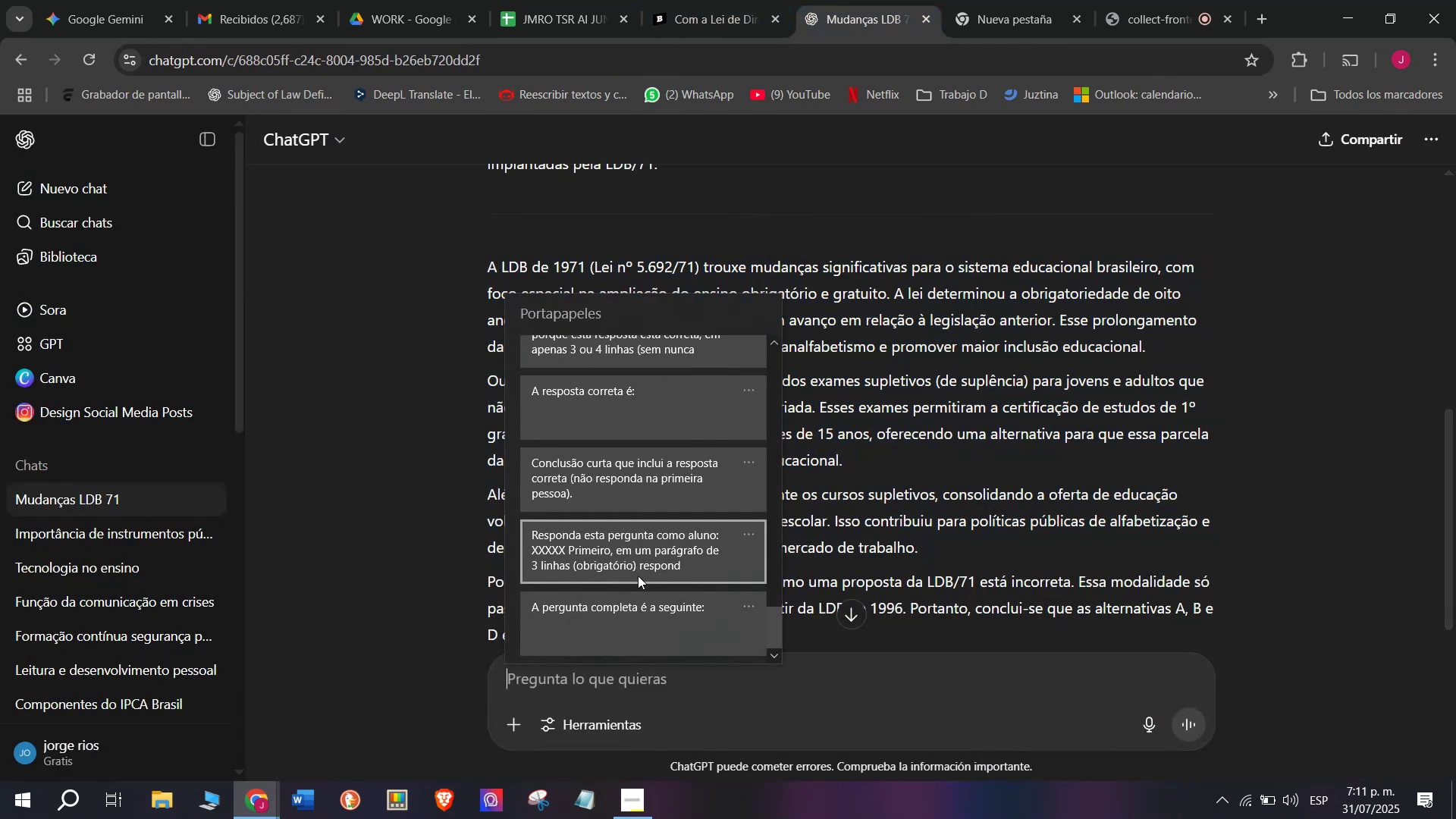 
left_click([632, 553])
 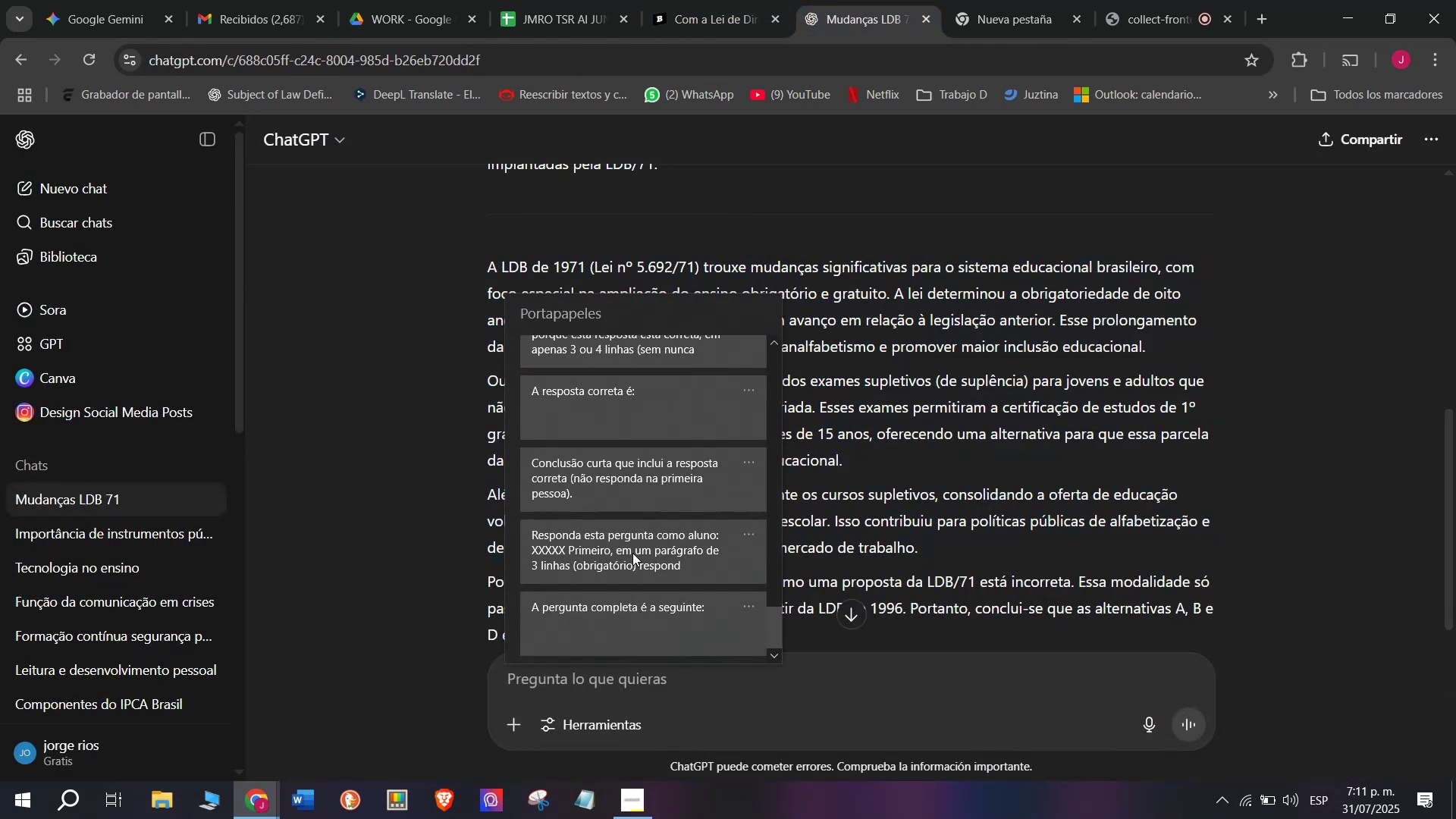 
key(Control+ControlLeft)
 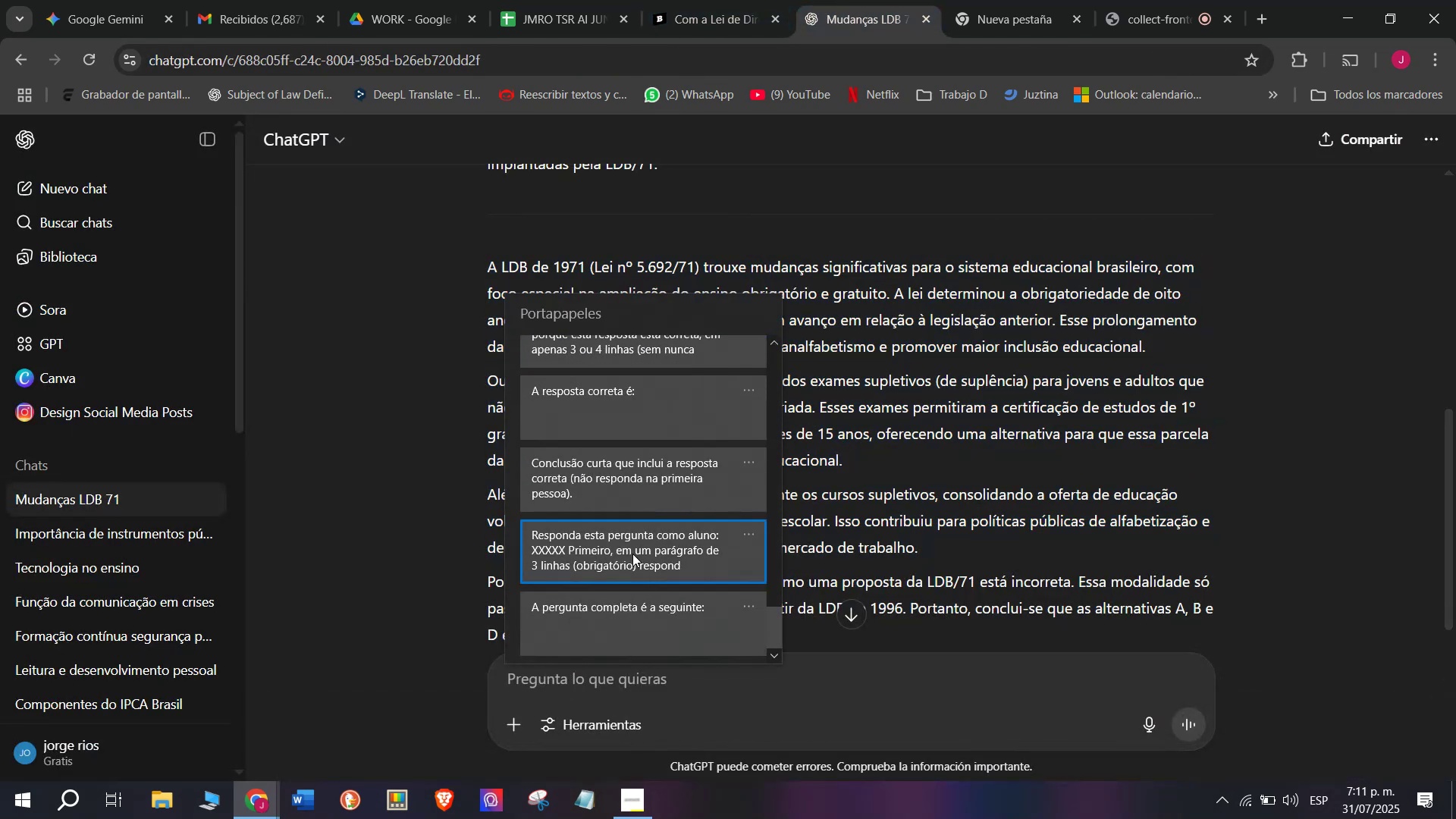 
key(Control+V)
 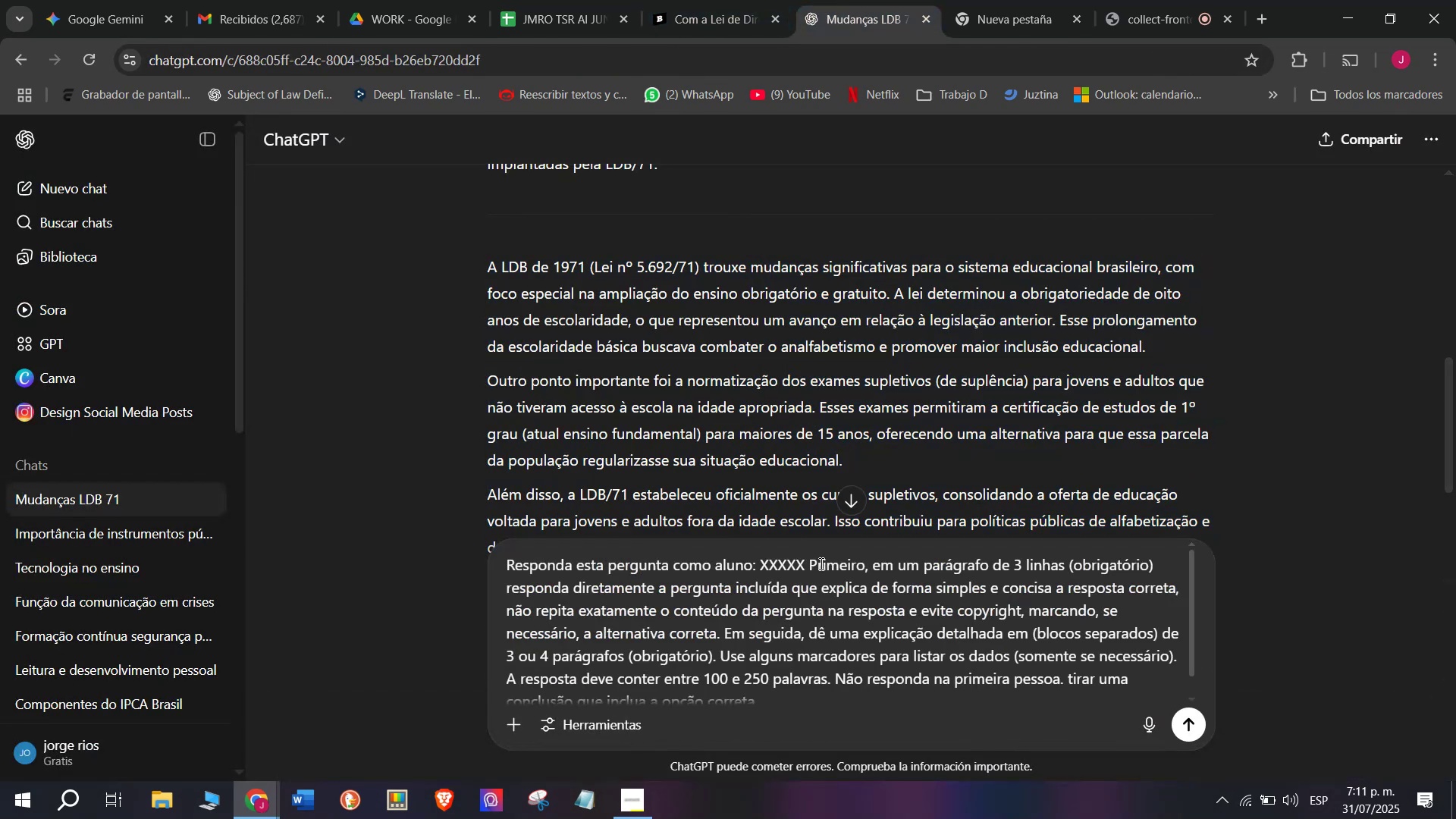 
left_click_drag(start_coordinate=[805, 561], to_coordinate=[760, 560])
 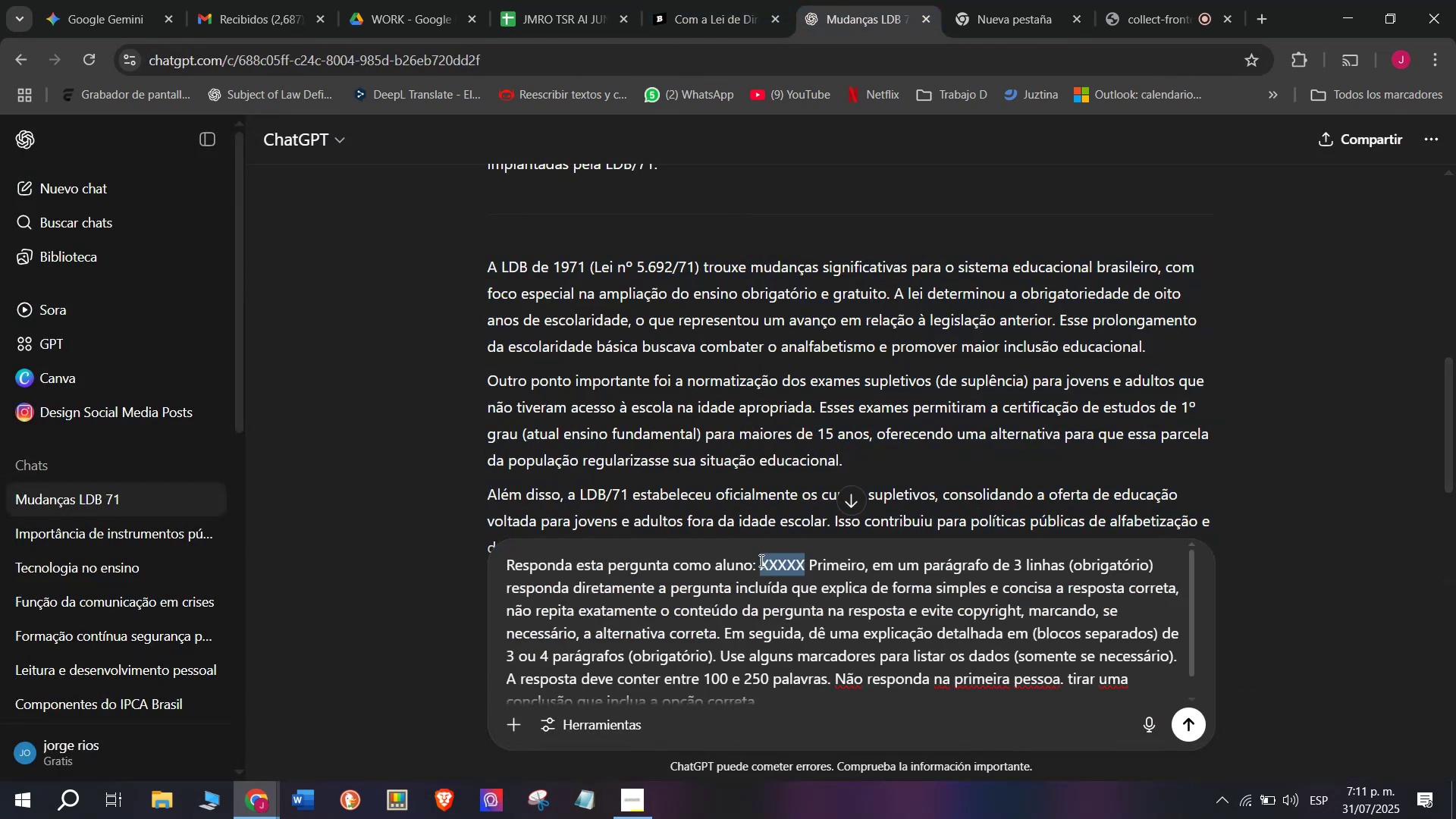 
key(Meta+V)
 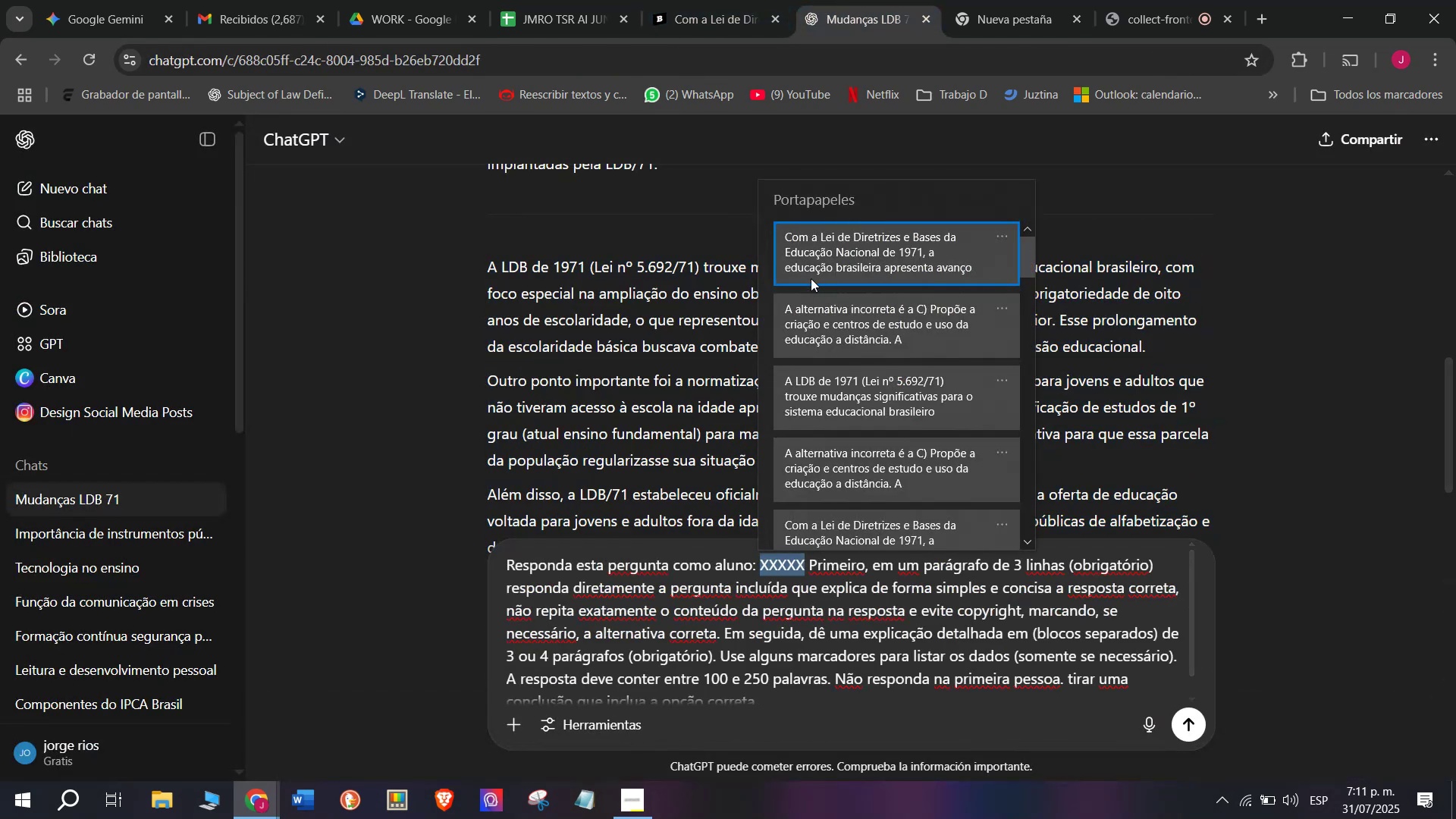 
key(Control+ControlLeft)
 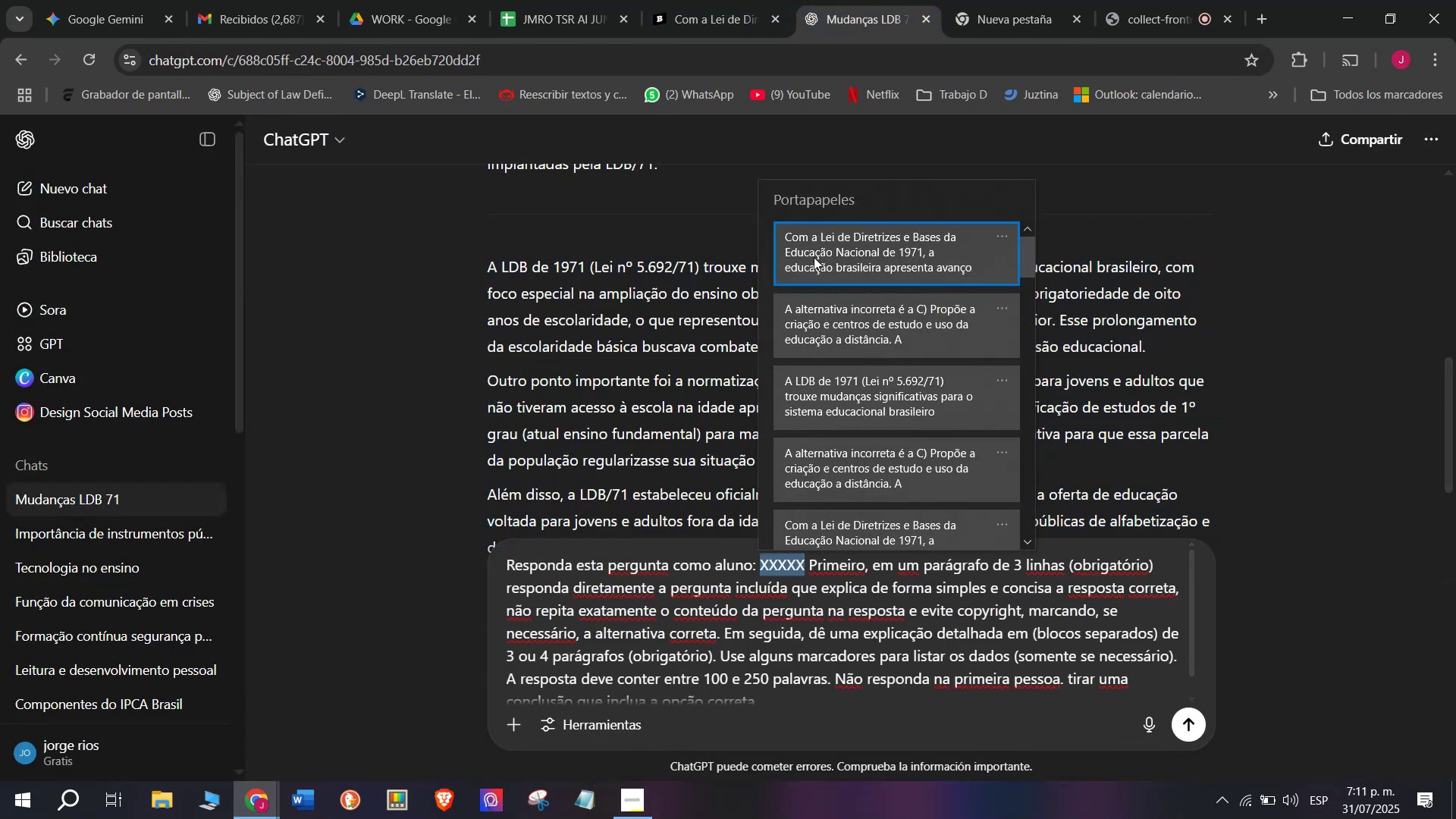 
key(Control+V)
 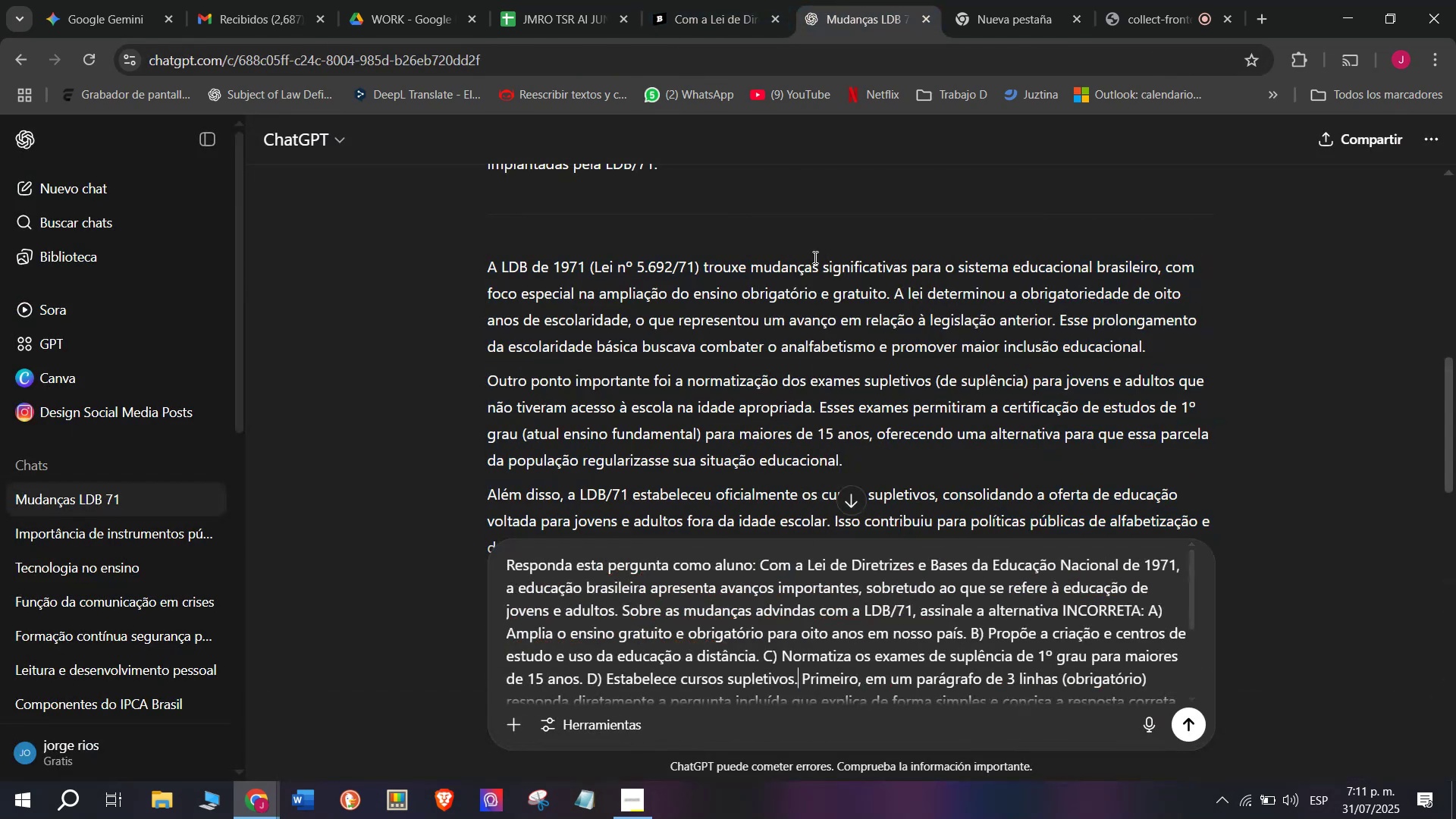 
key(Enter)
 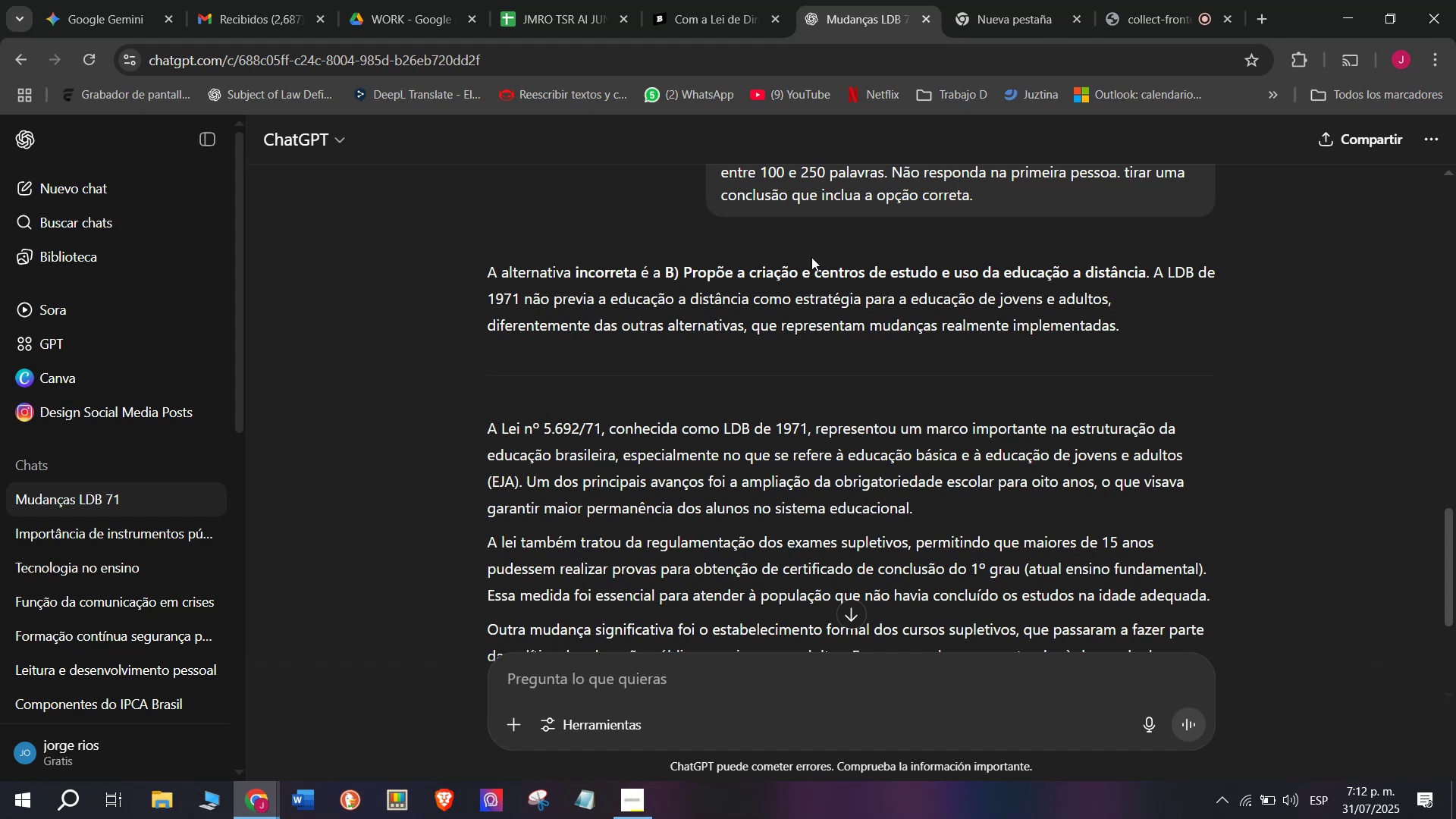 
wait(39.66)
 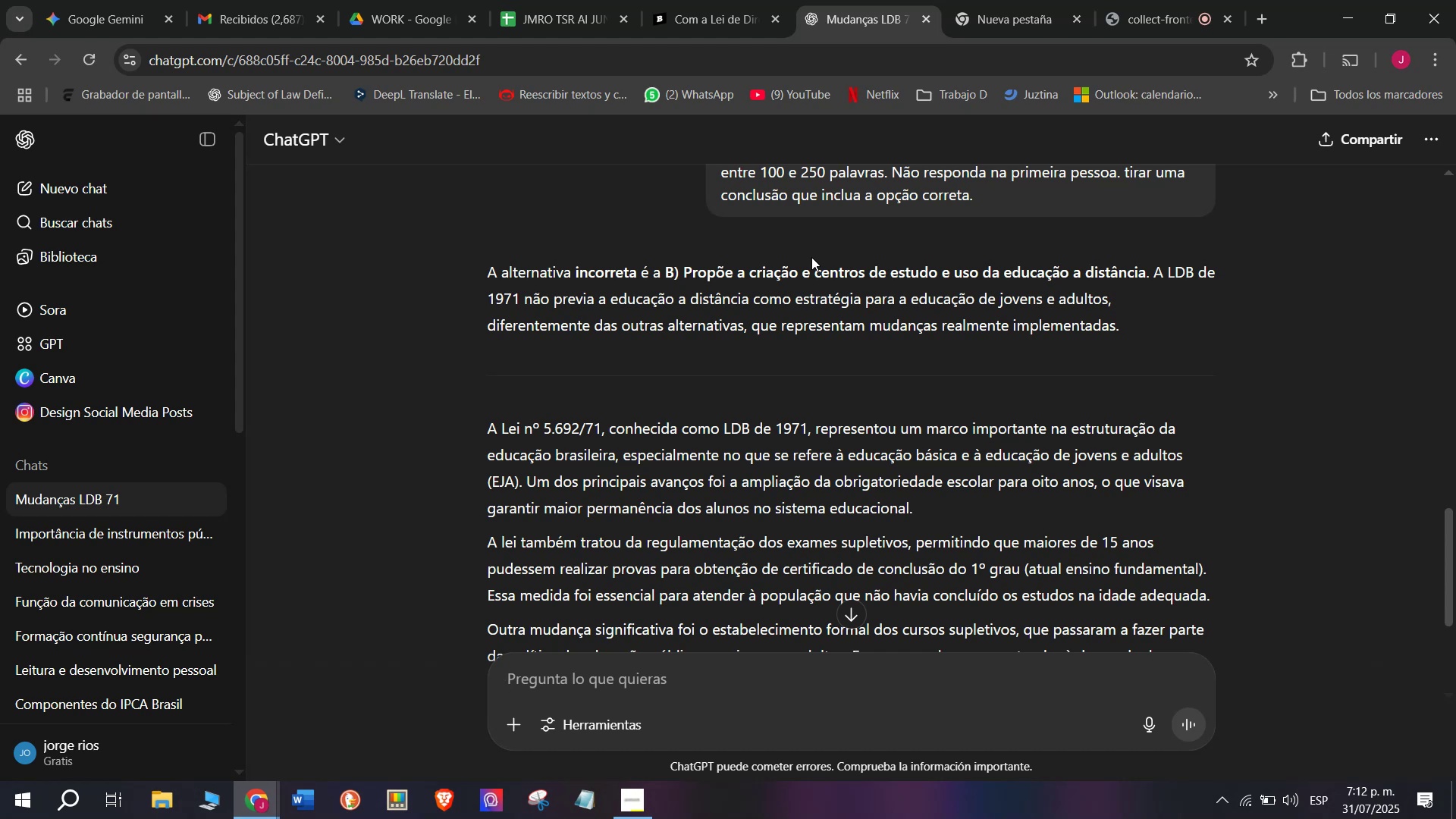 
left_click_drag(start_coordinate=[1124, 335], to_coordinate=[482, 279])
 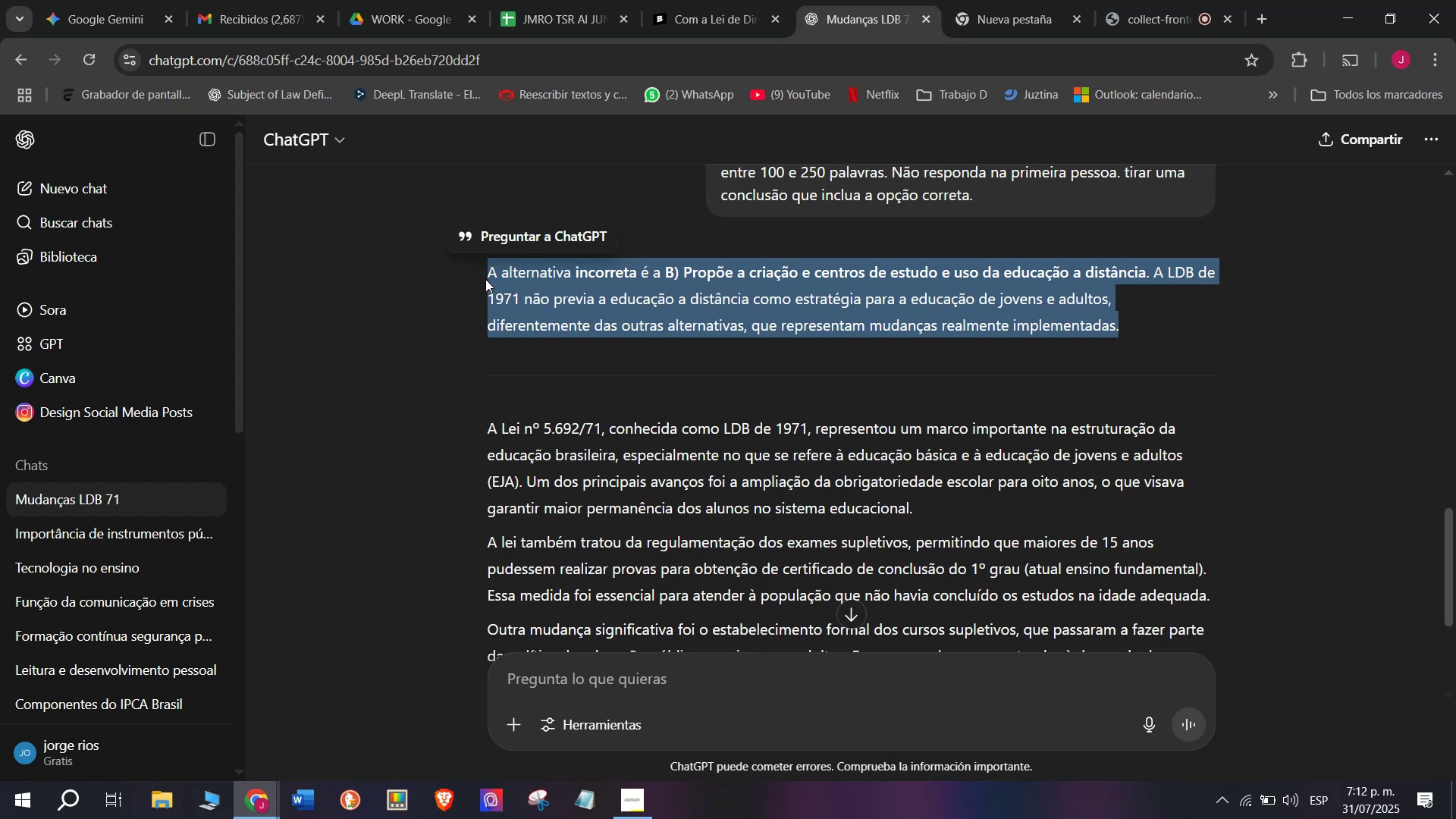 
key(Control+C)
 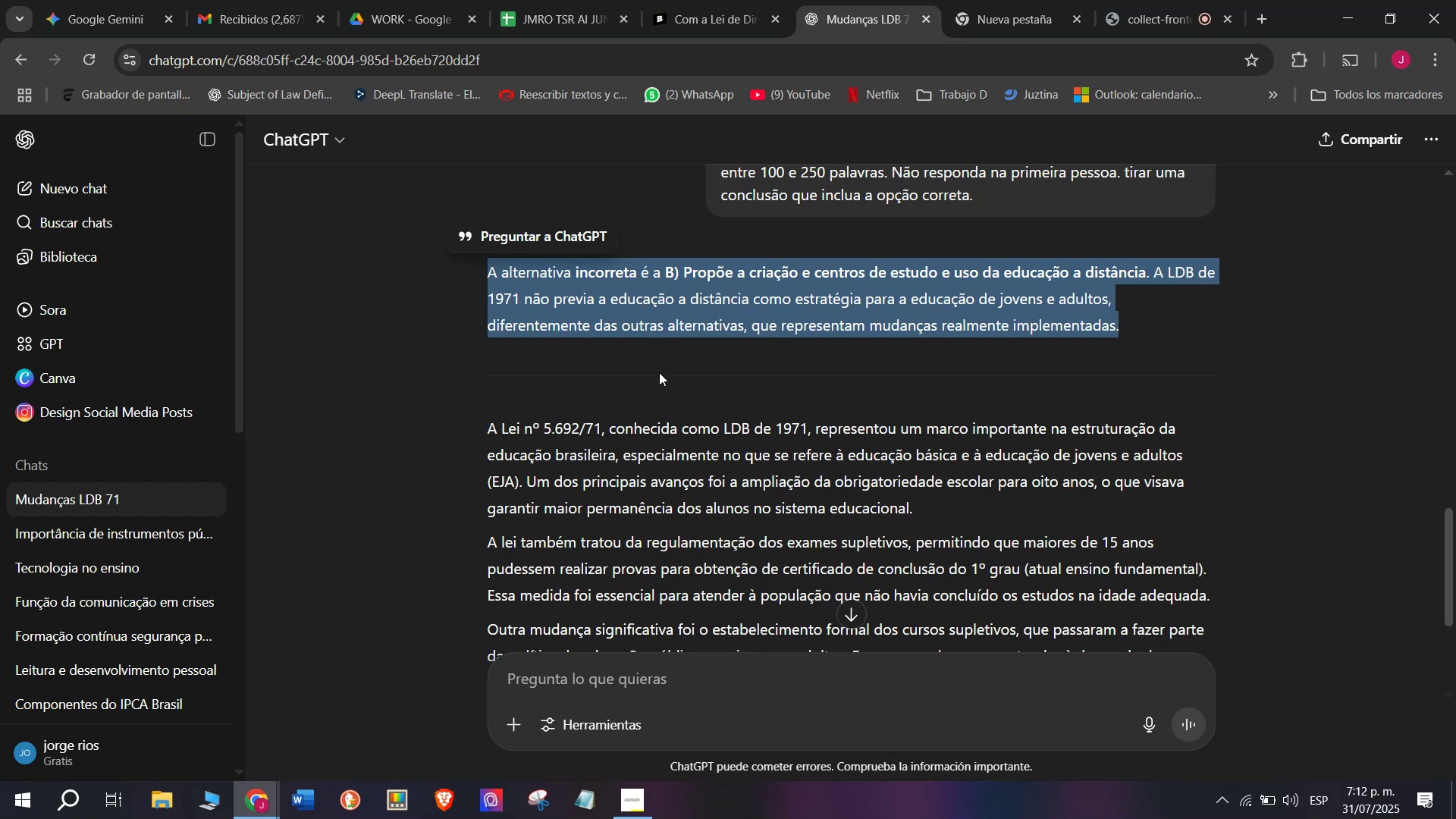 
scroll: coordinate [659, 372], scroll_direction: down, amount: 1.0
 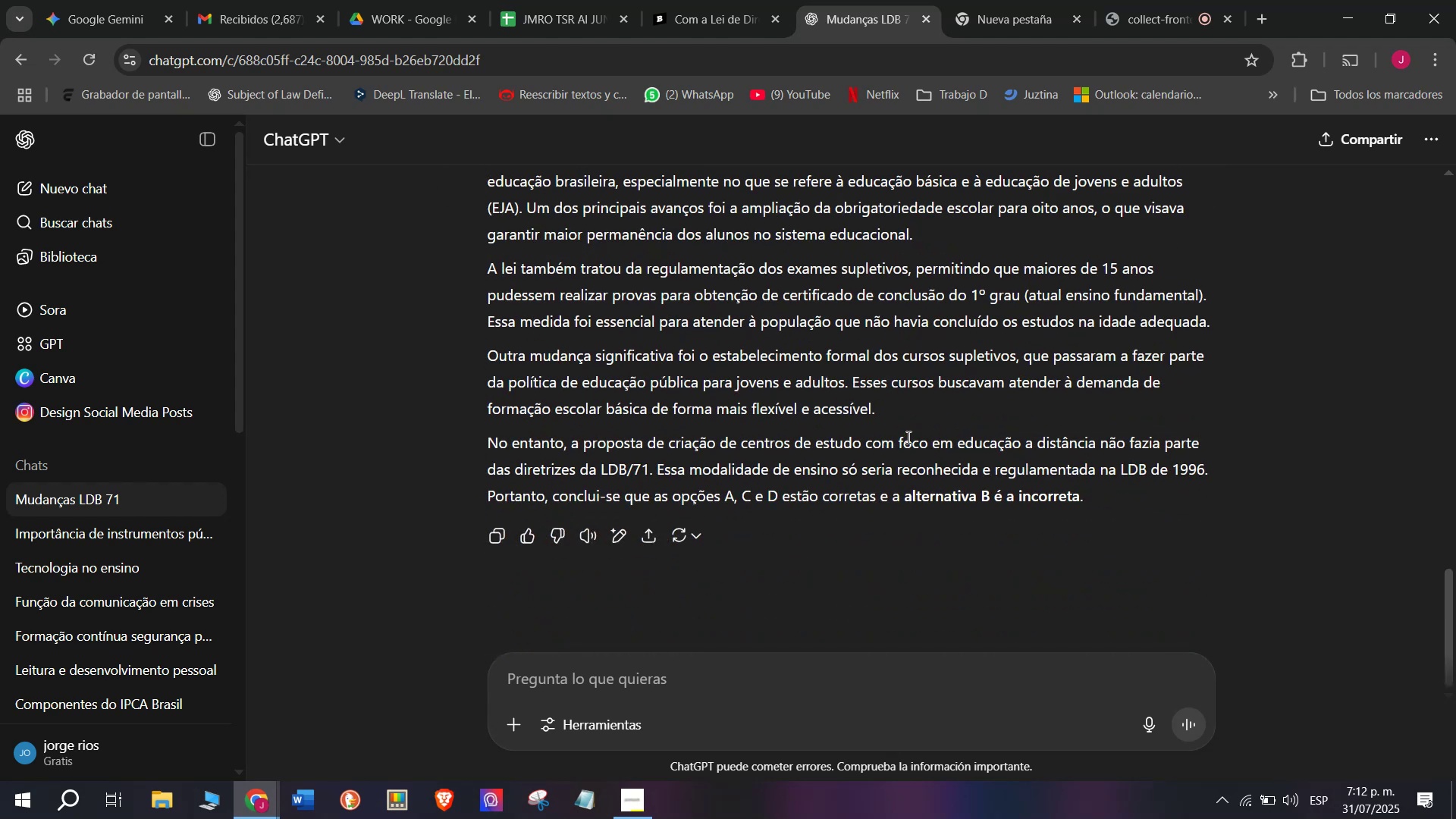 
left_click_drag(start_coordinate=[903, 416], to_coordinate=[488, 231])
 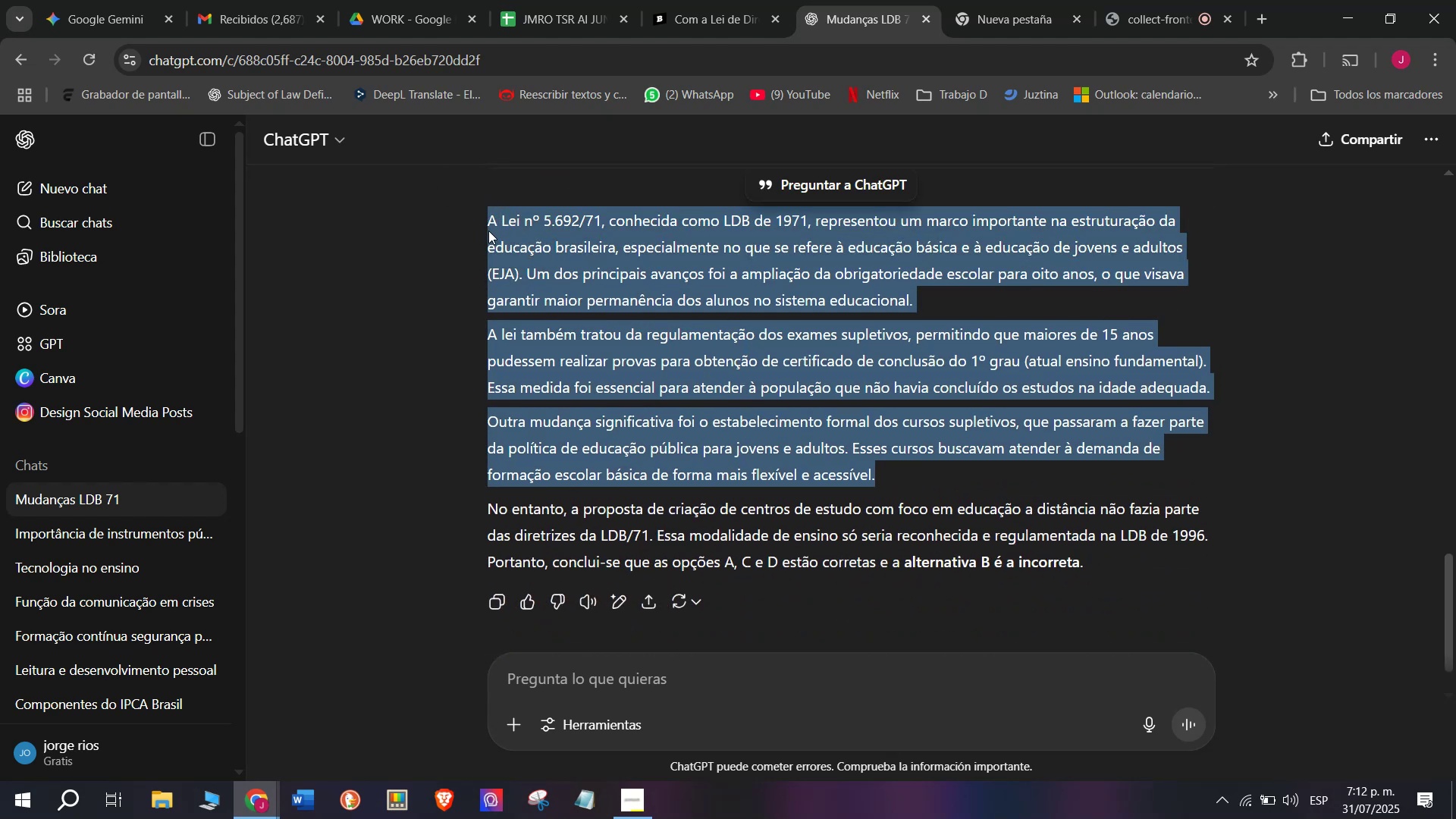 
key(Control+C)
 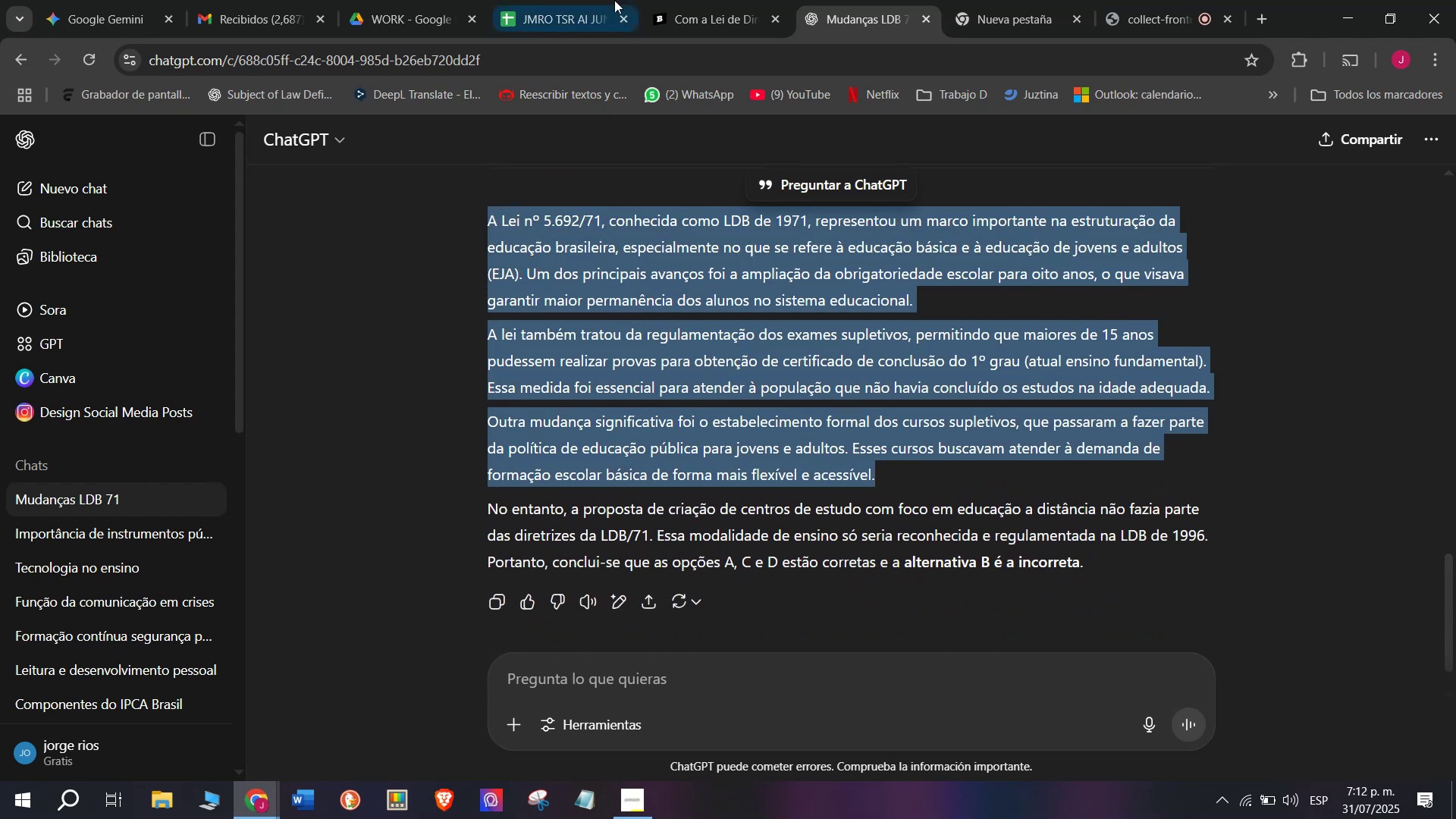 
left_click([692, 0])
 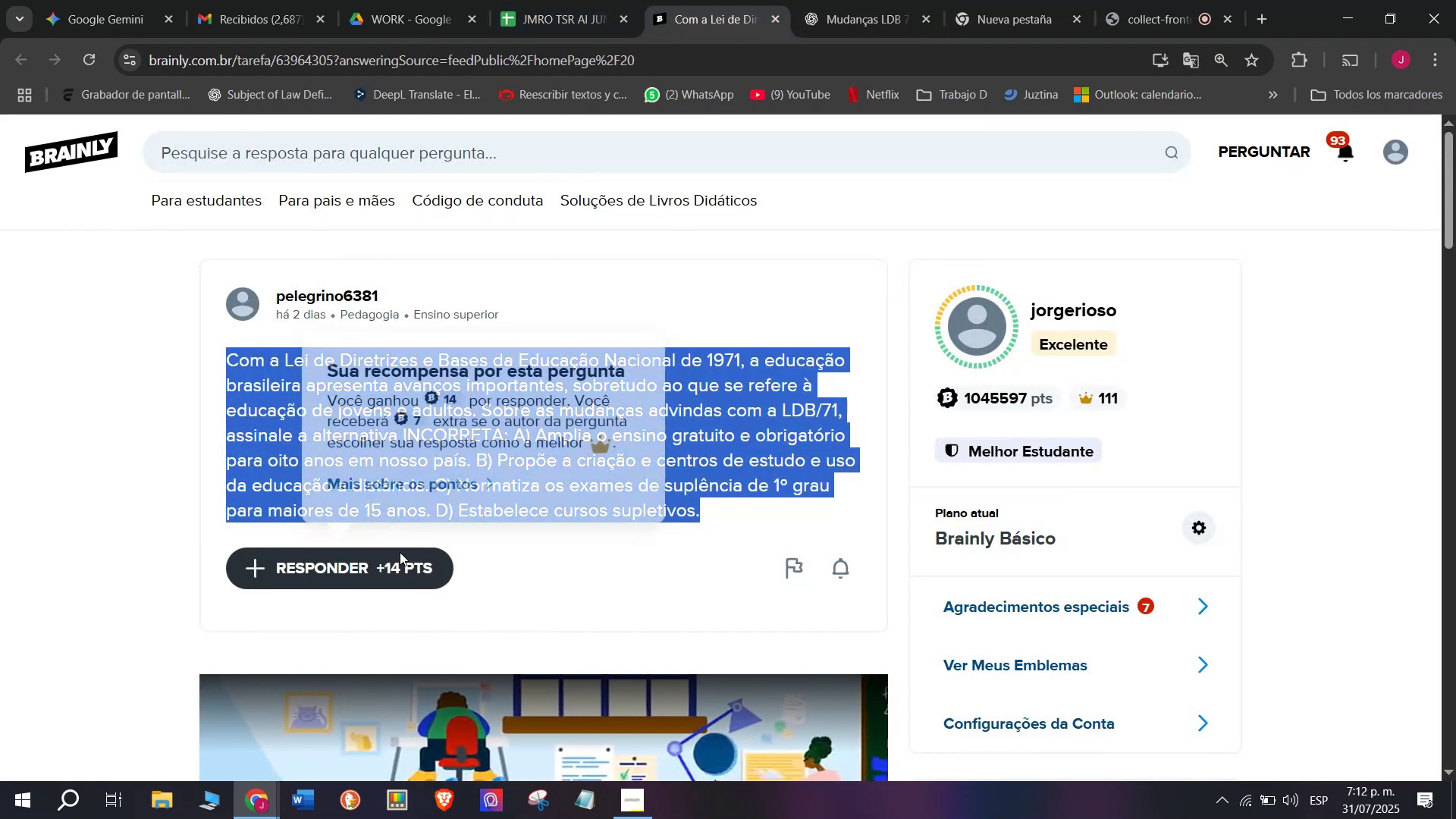 
left_click_drag(start_coordinate=[691, 403], to_coordinate=[489, 237])
 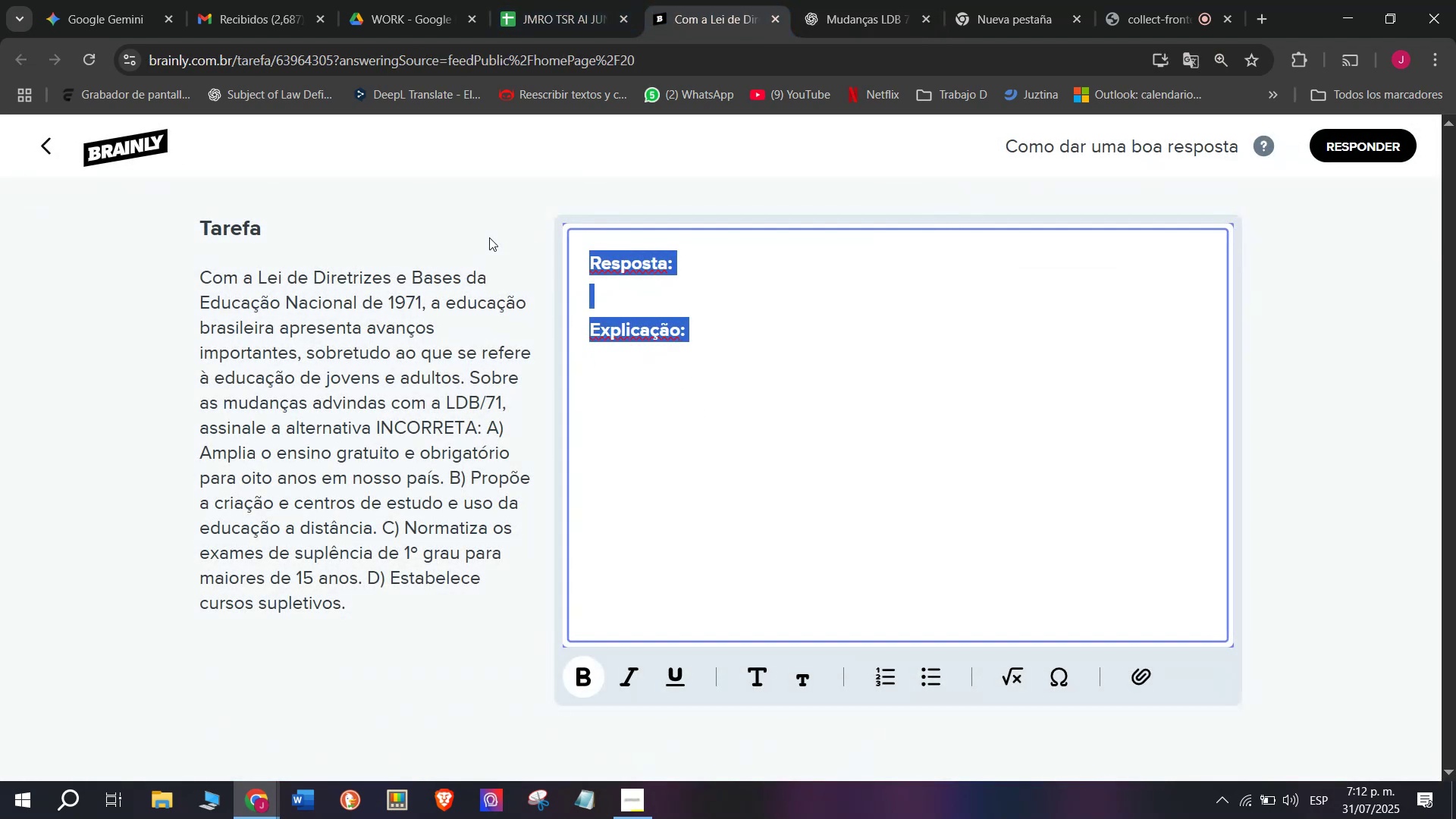 
key(Meta+MetaLeft)
 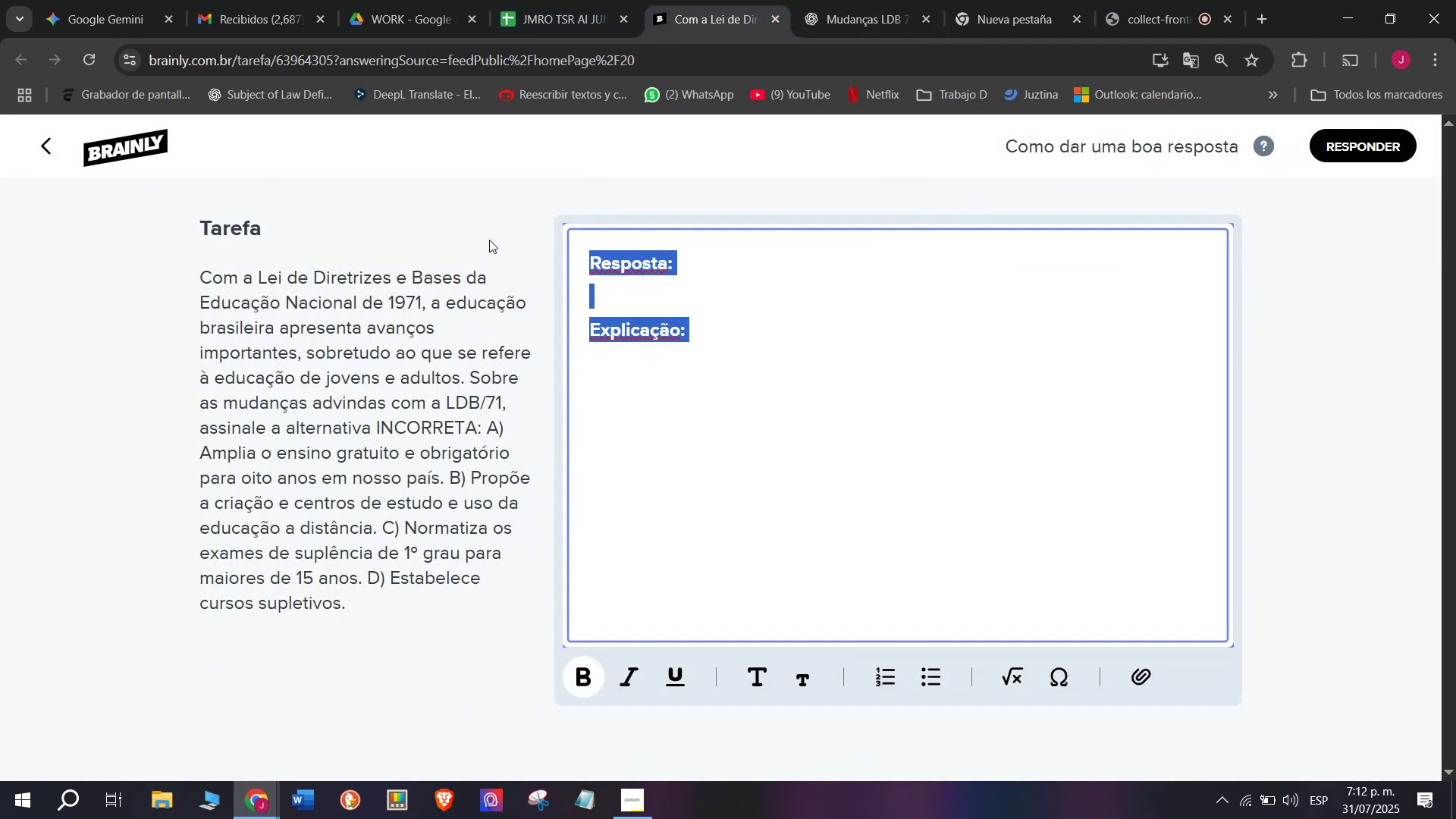 
key(Meta+V)
 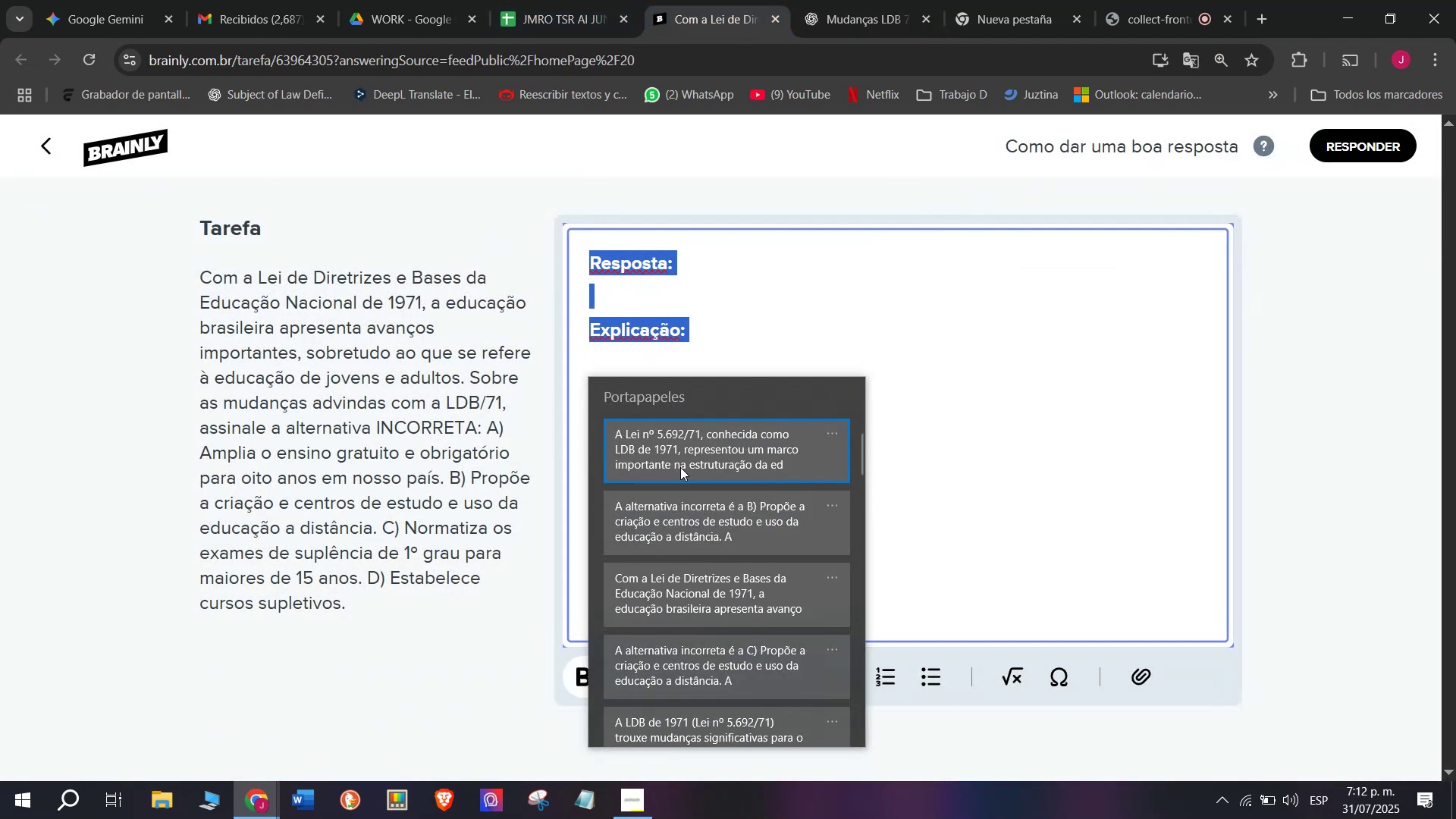 
left_click_drag(start_coordinate=[673, 479], to_coordinate=[663, 513])
 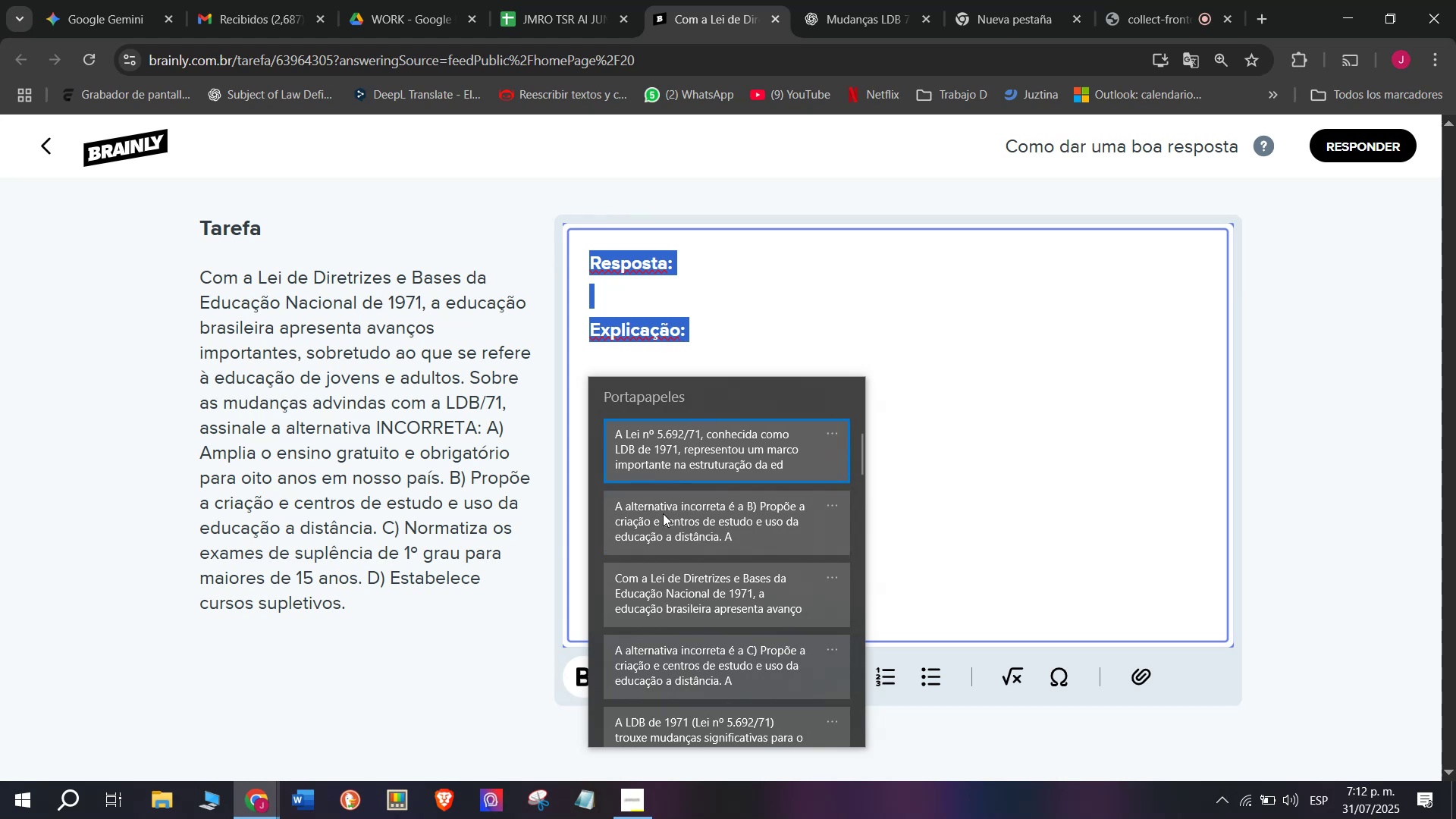 
left_click([663, 513])
 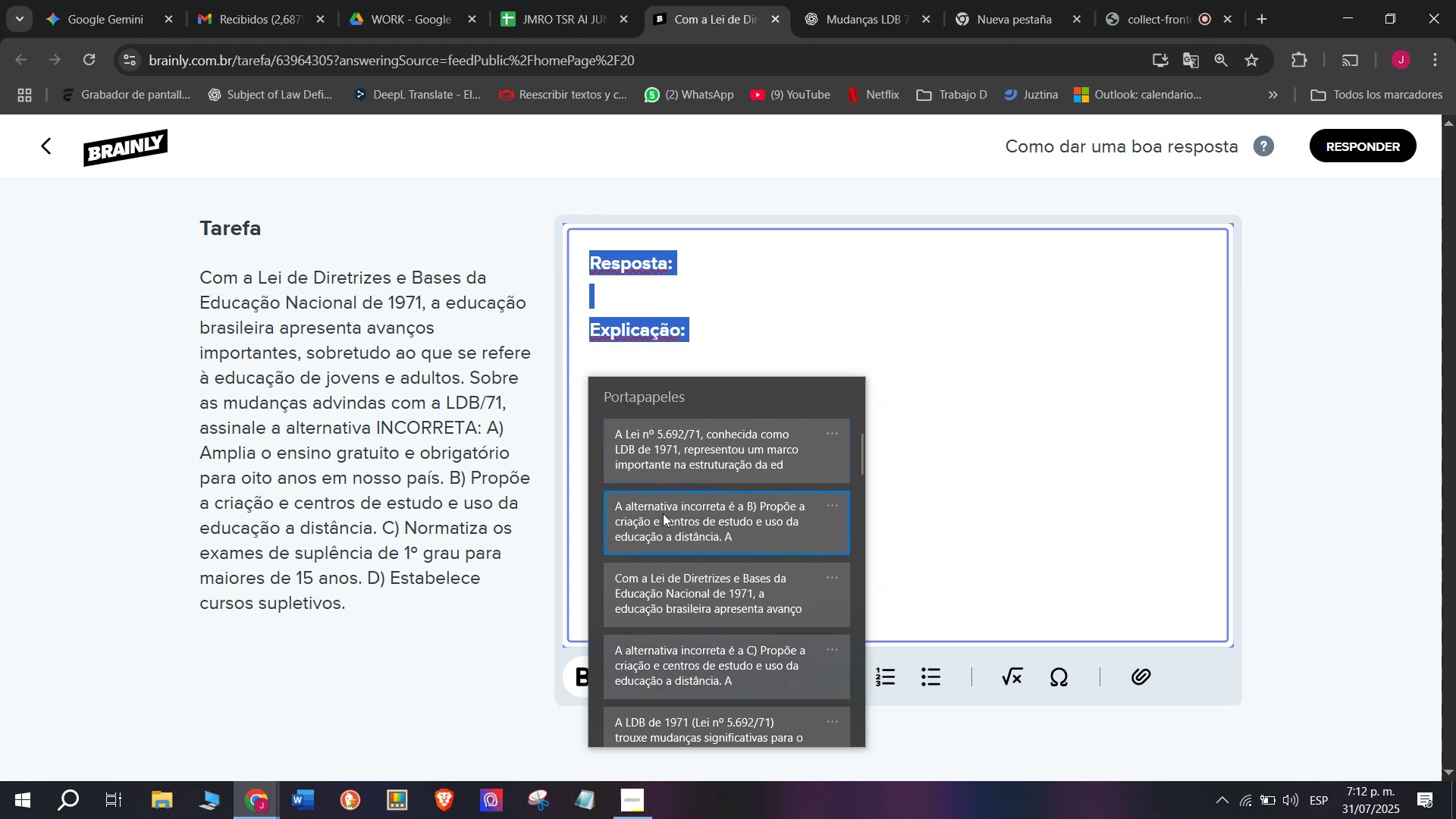 
key(Control+ControlLeft)
 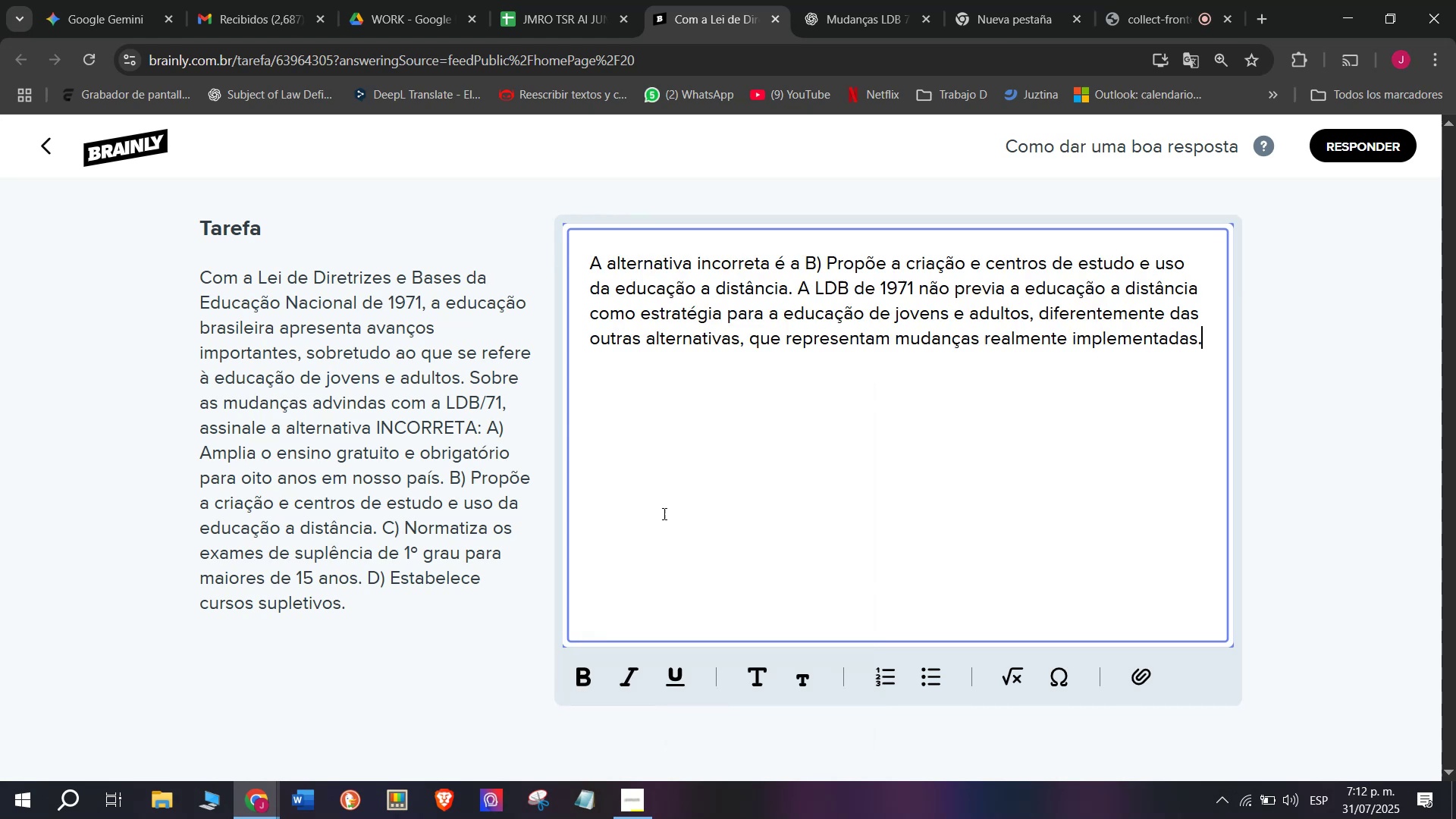 
key(Control+V)
 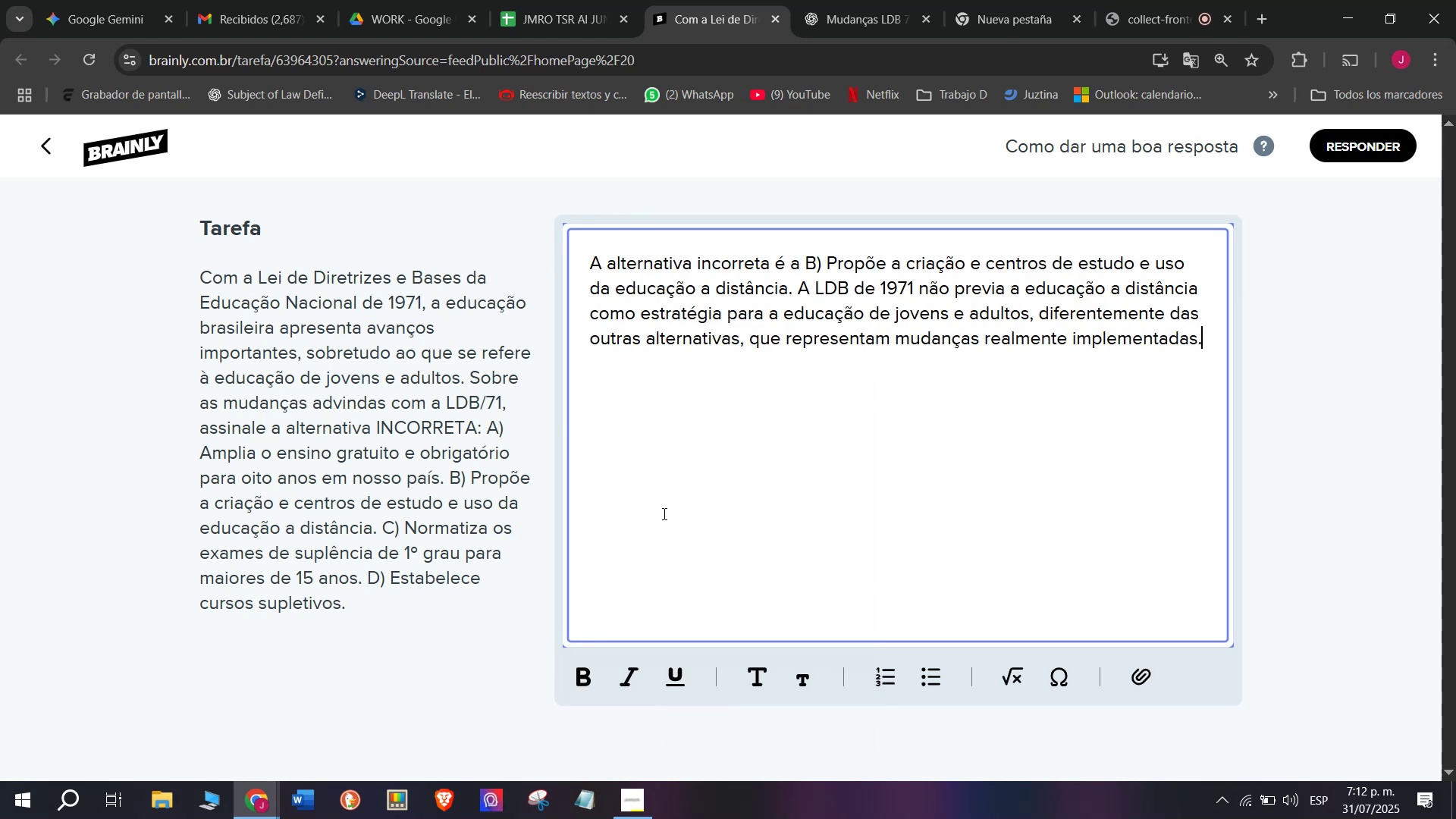 
key(Enter)
 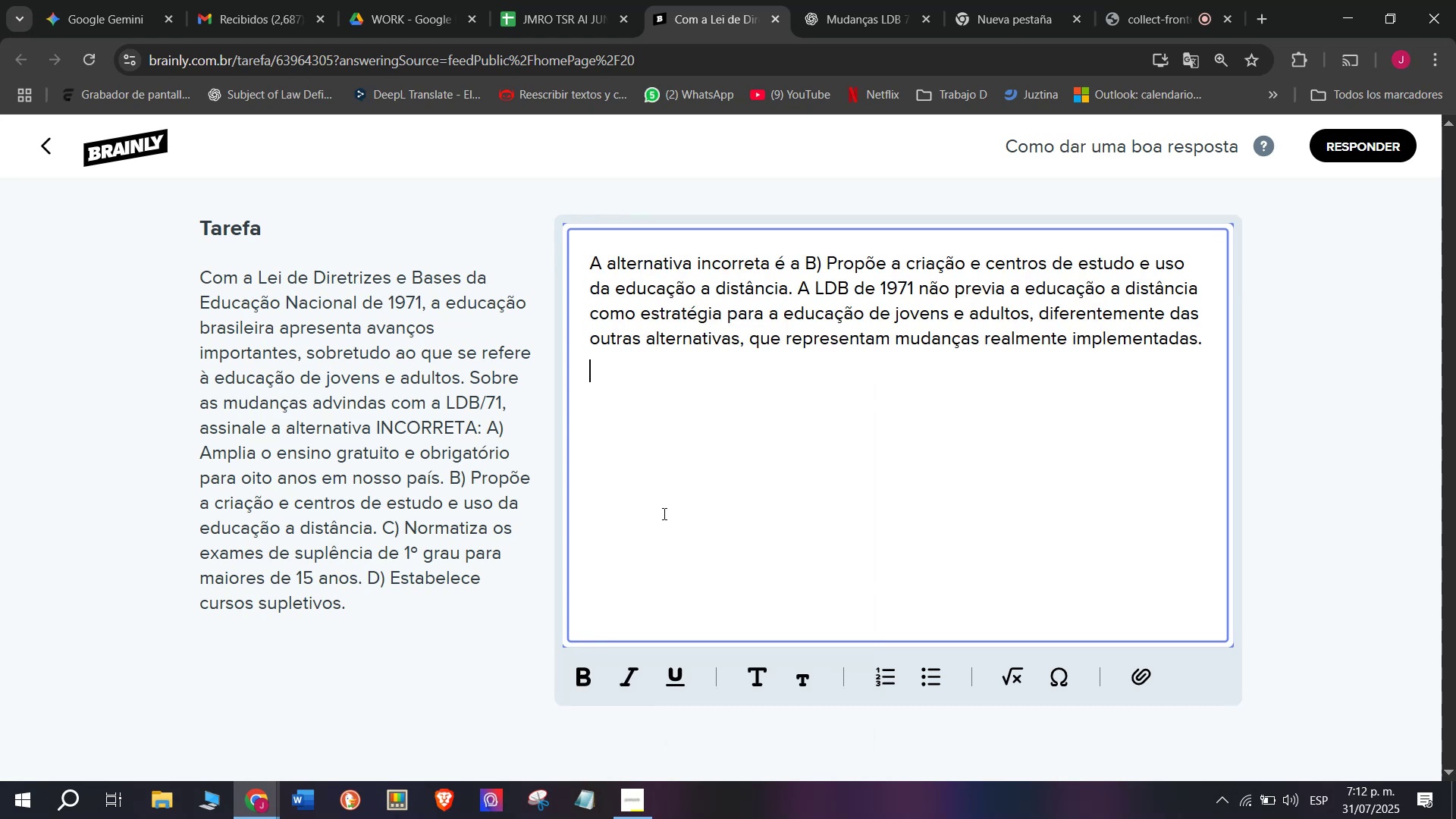 
key(Enter)
 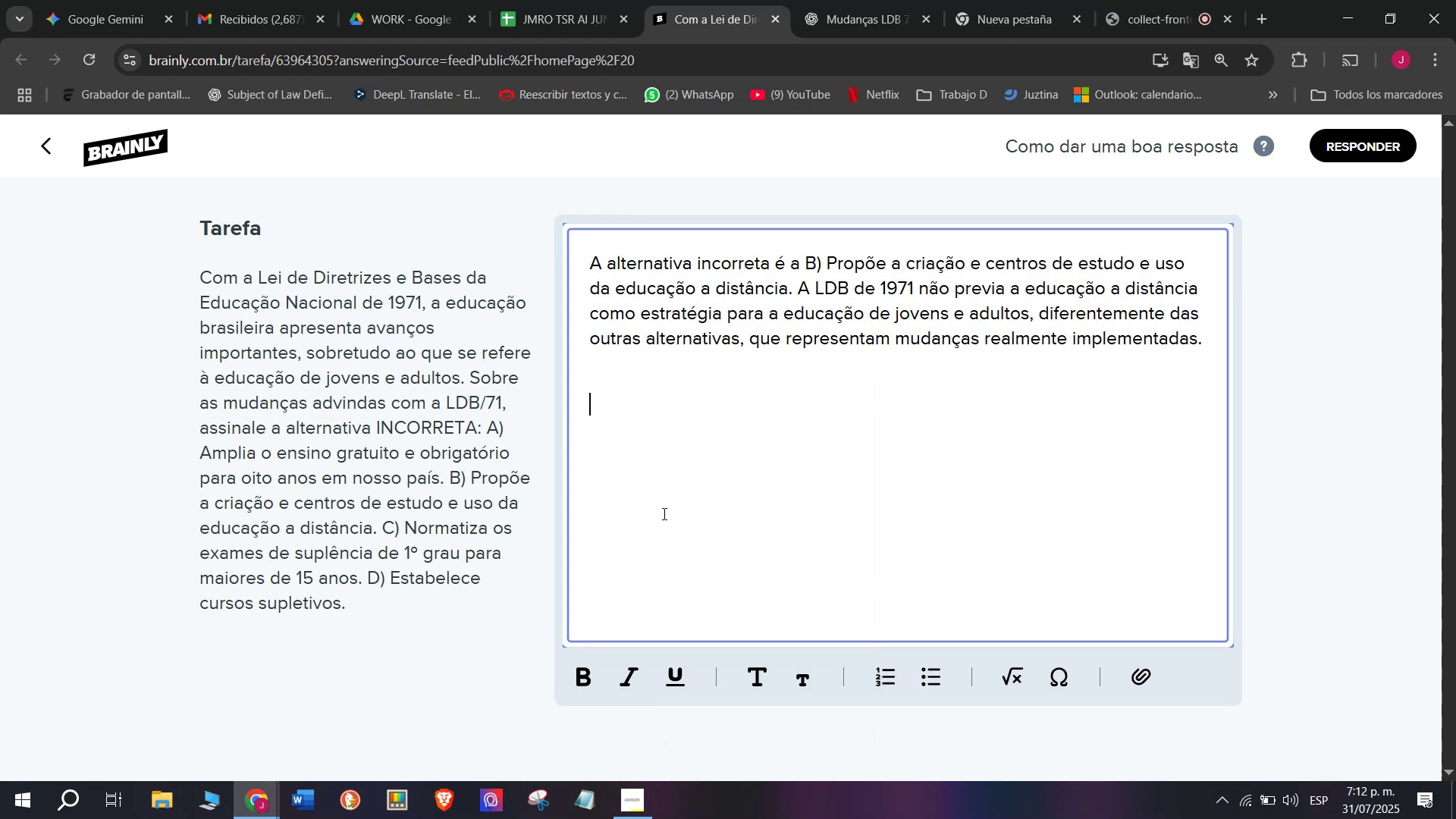 
key(Meta+MetaLeft)
 